 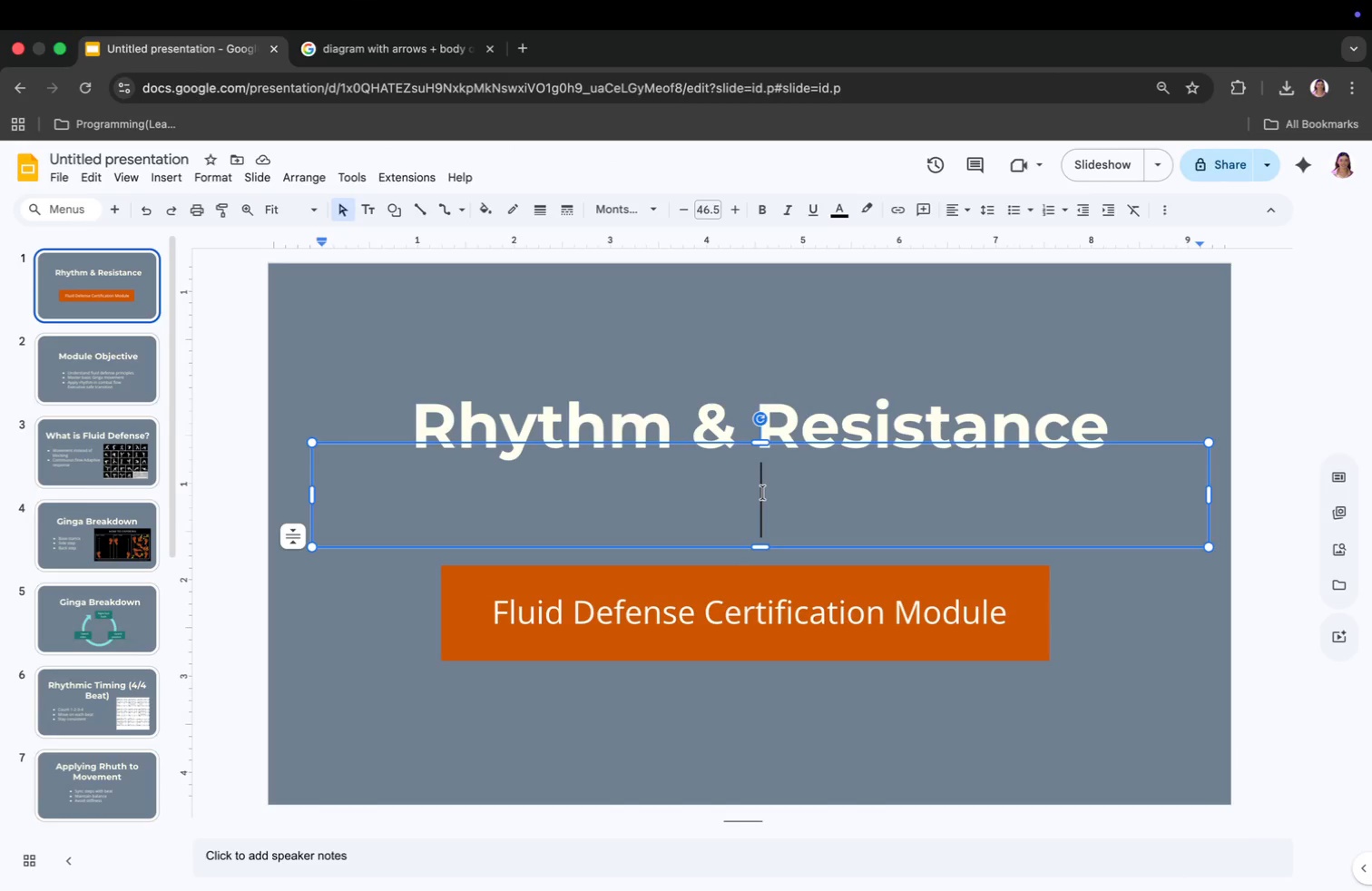 
left_click([785, 618])
 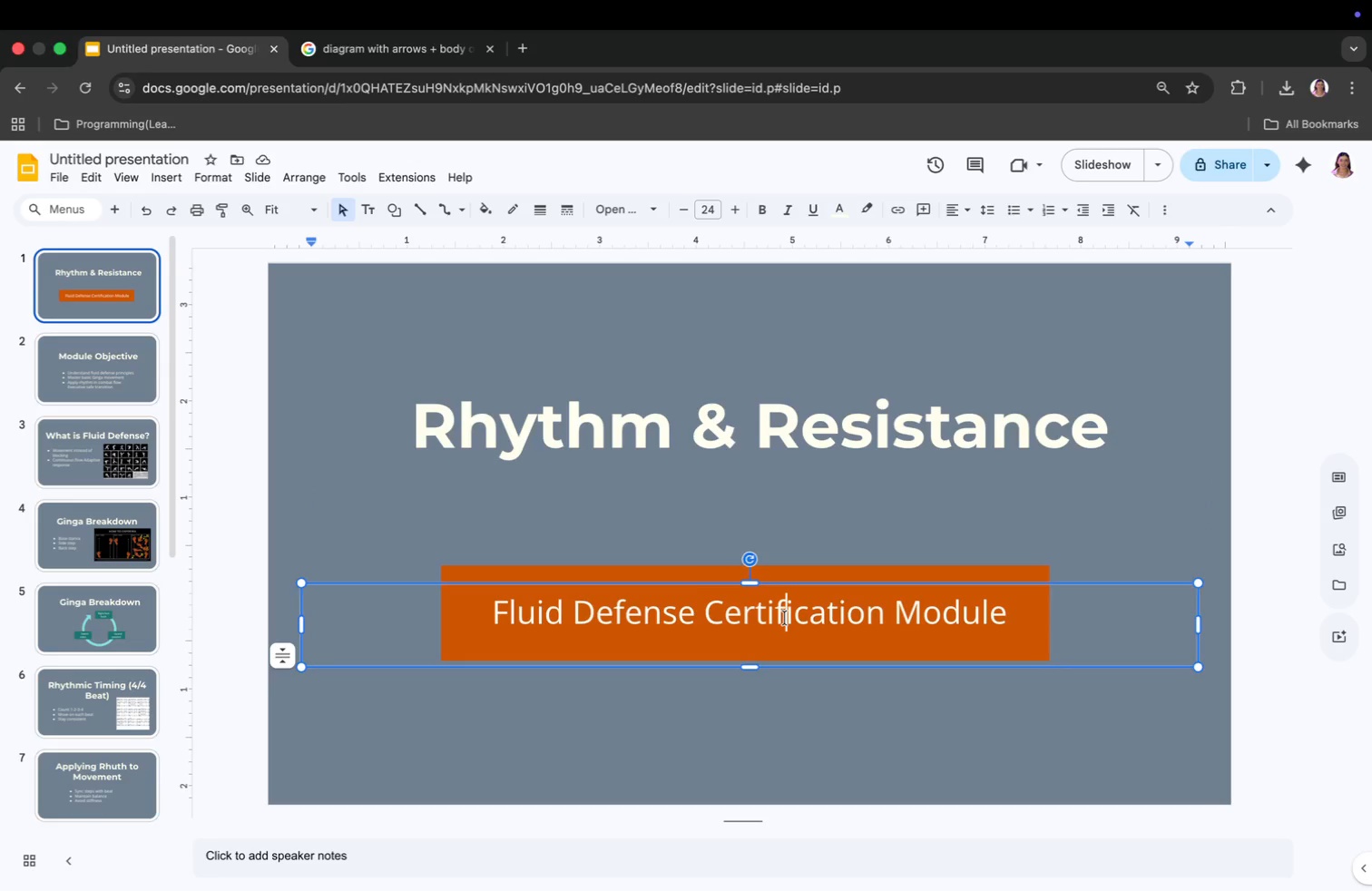 
key(Meta+Z)
 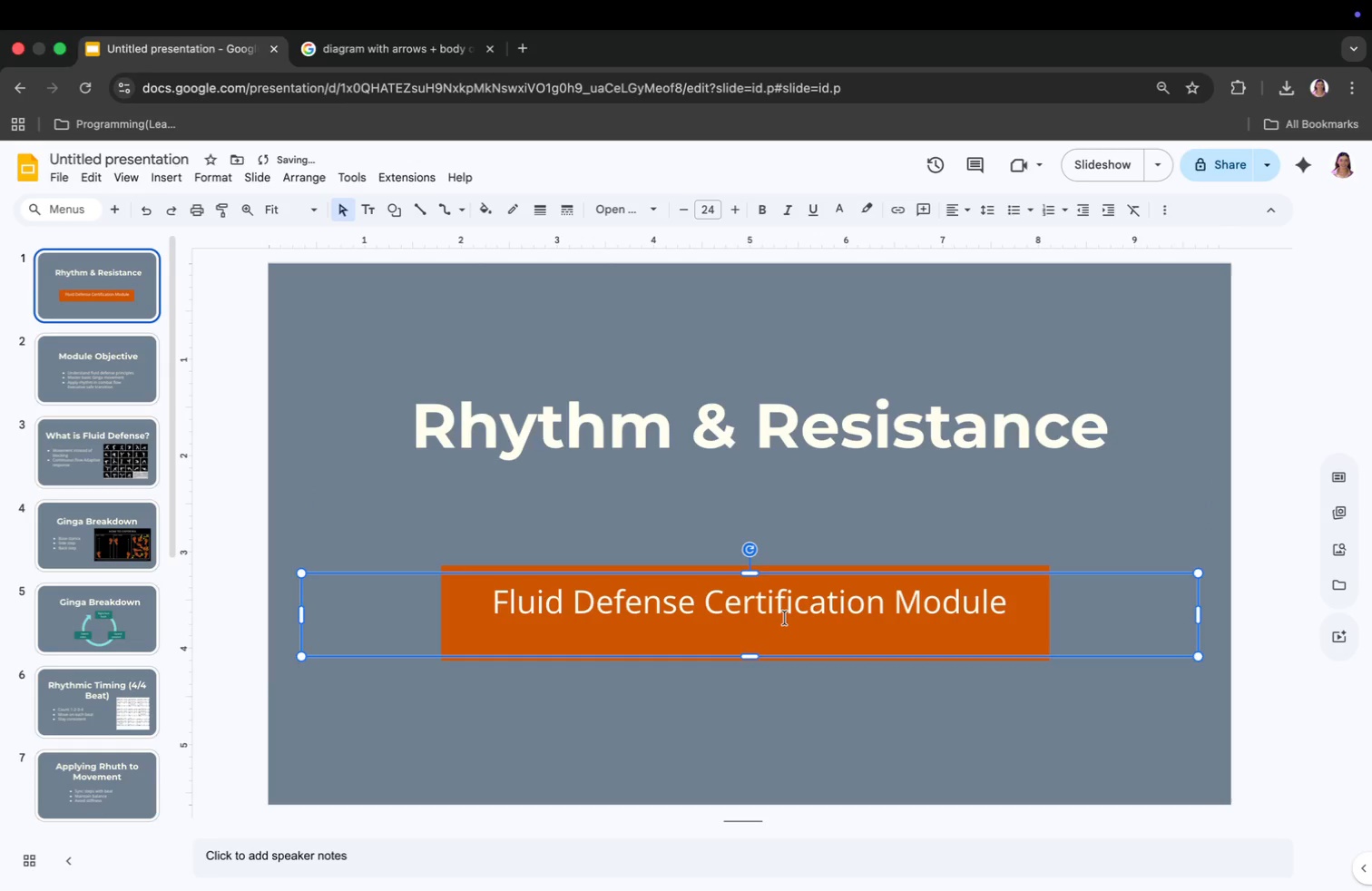 
key(Meta+Z)
 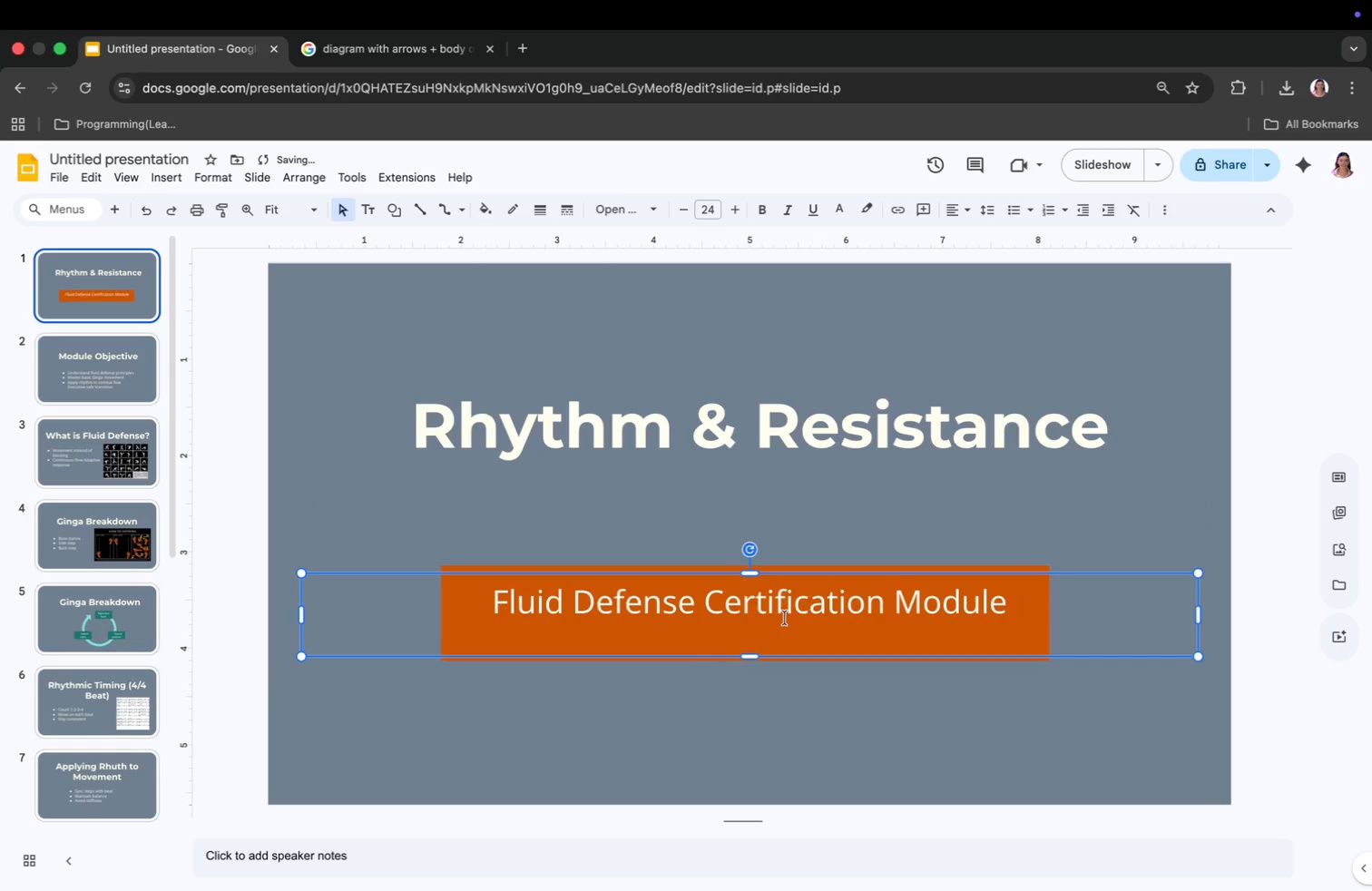 
key(Meta+Z)
 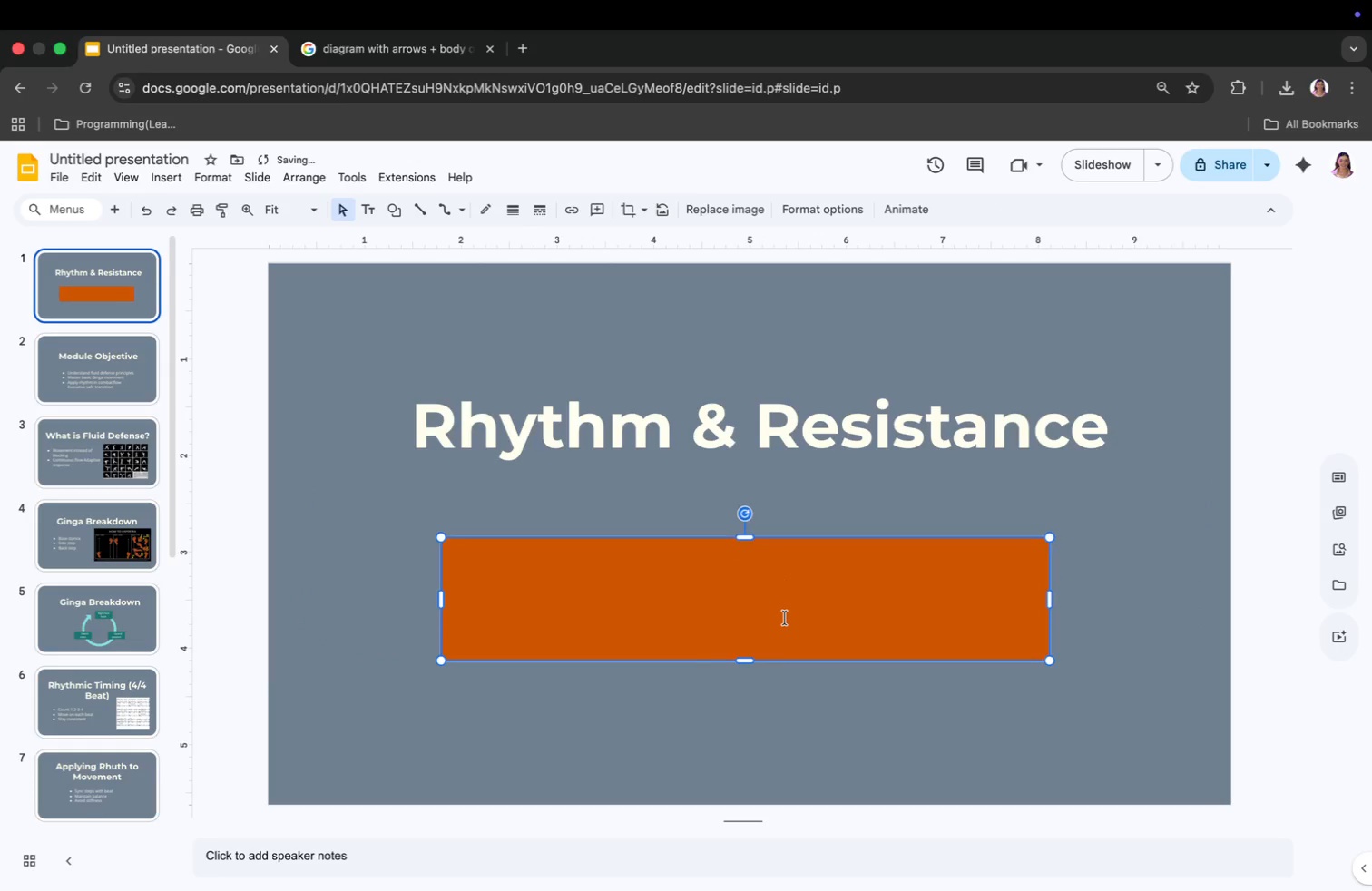 
key(Meta+Z)
 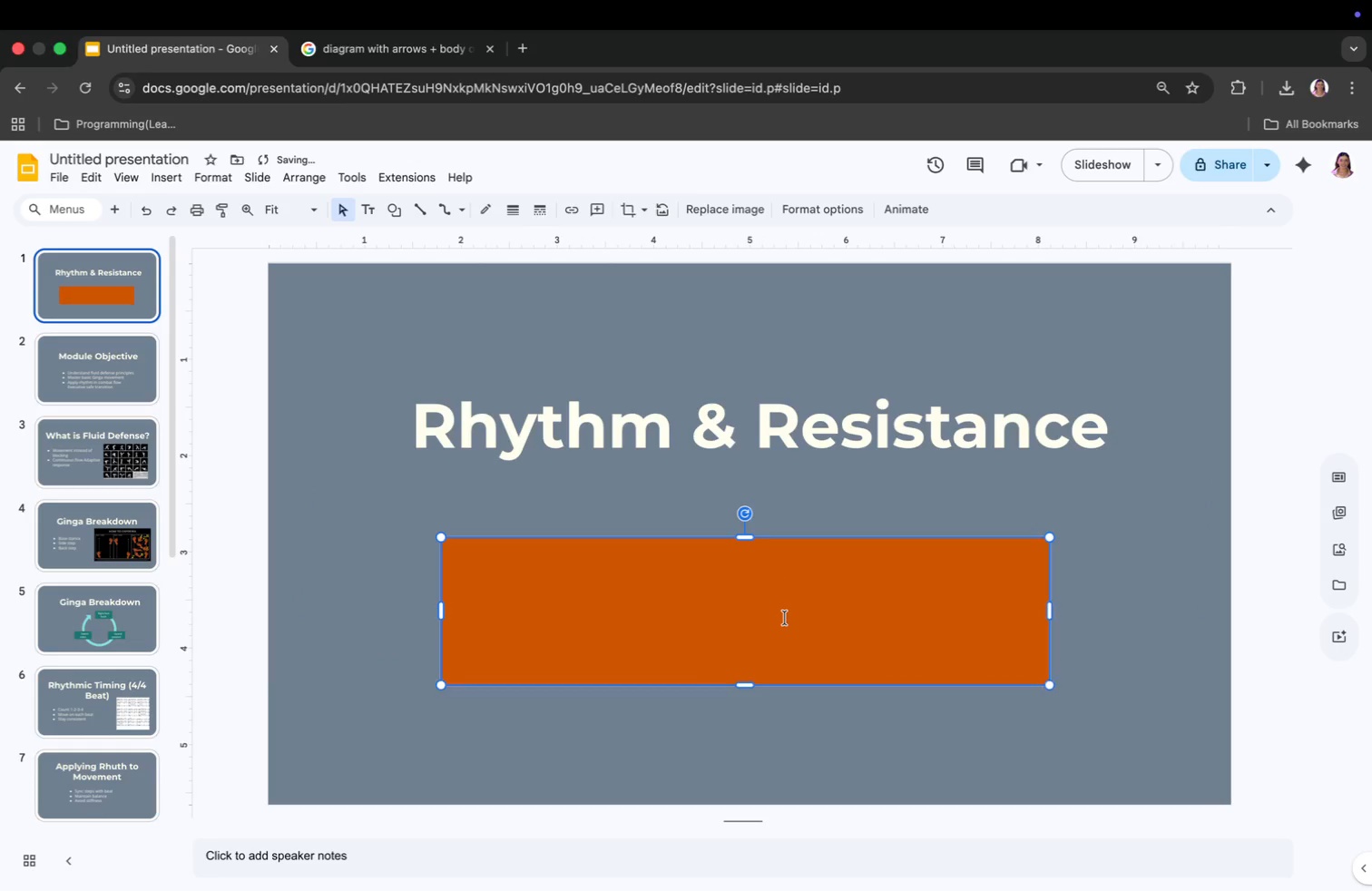 
key(Meta+Z)
 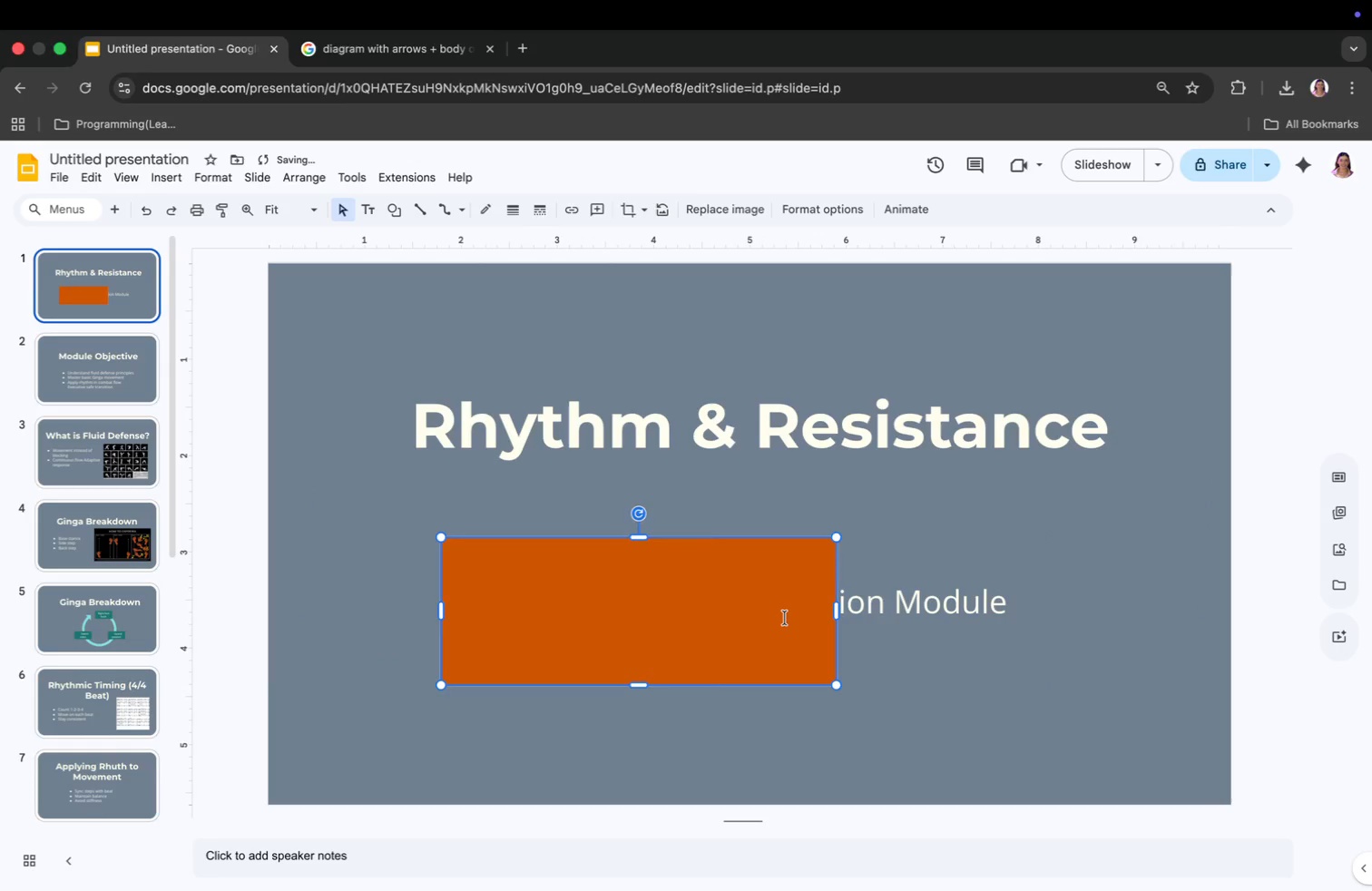 
key(Meta+Z)
 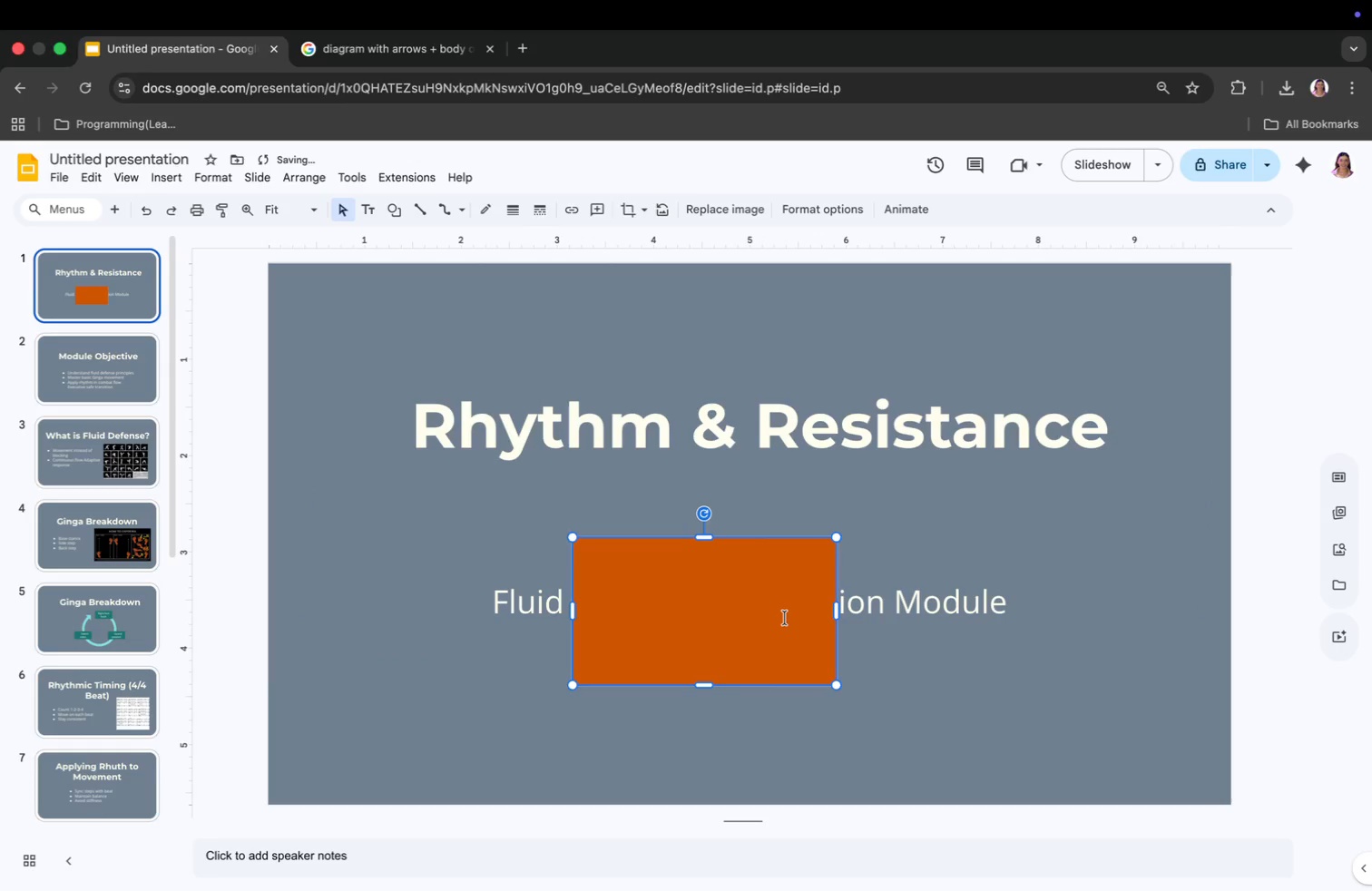 
key(Meta+Z)
 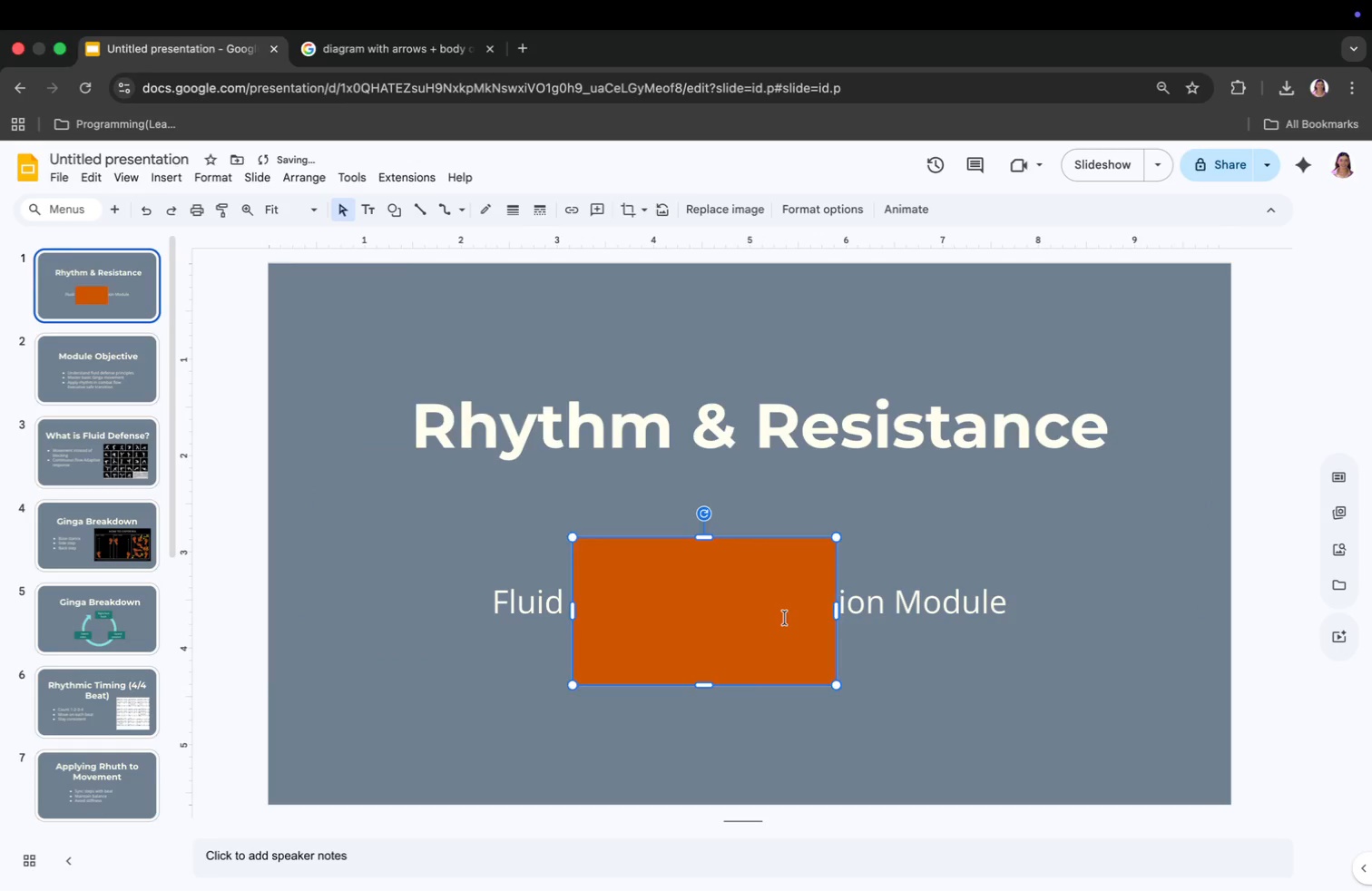 
key(Meta+Z)
 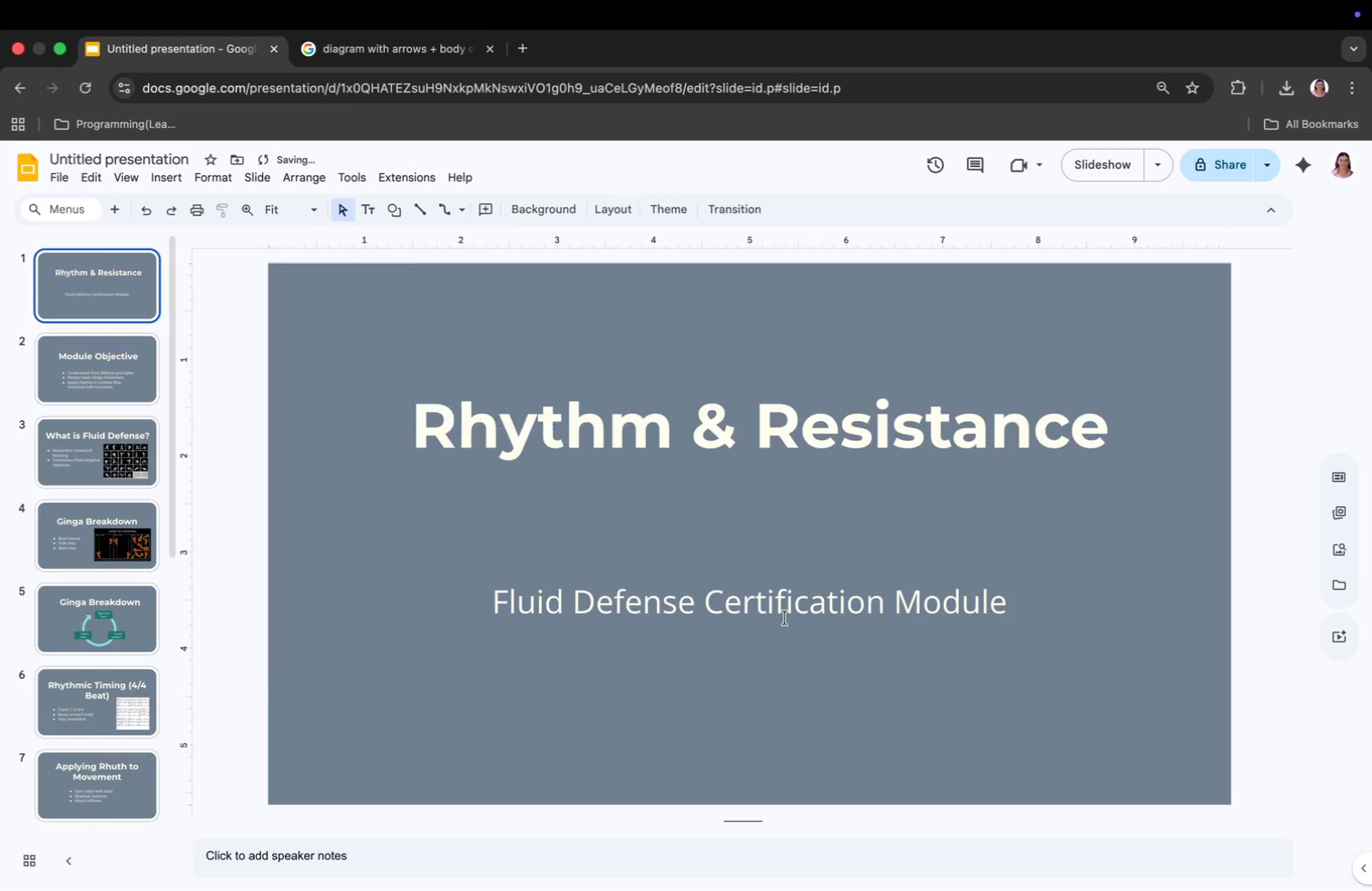 
key(Meta+Z)
 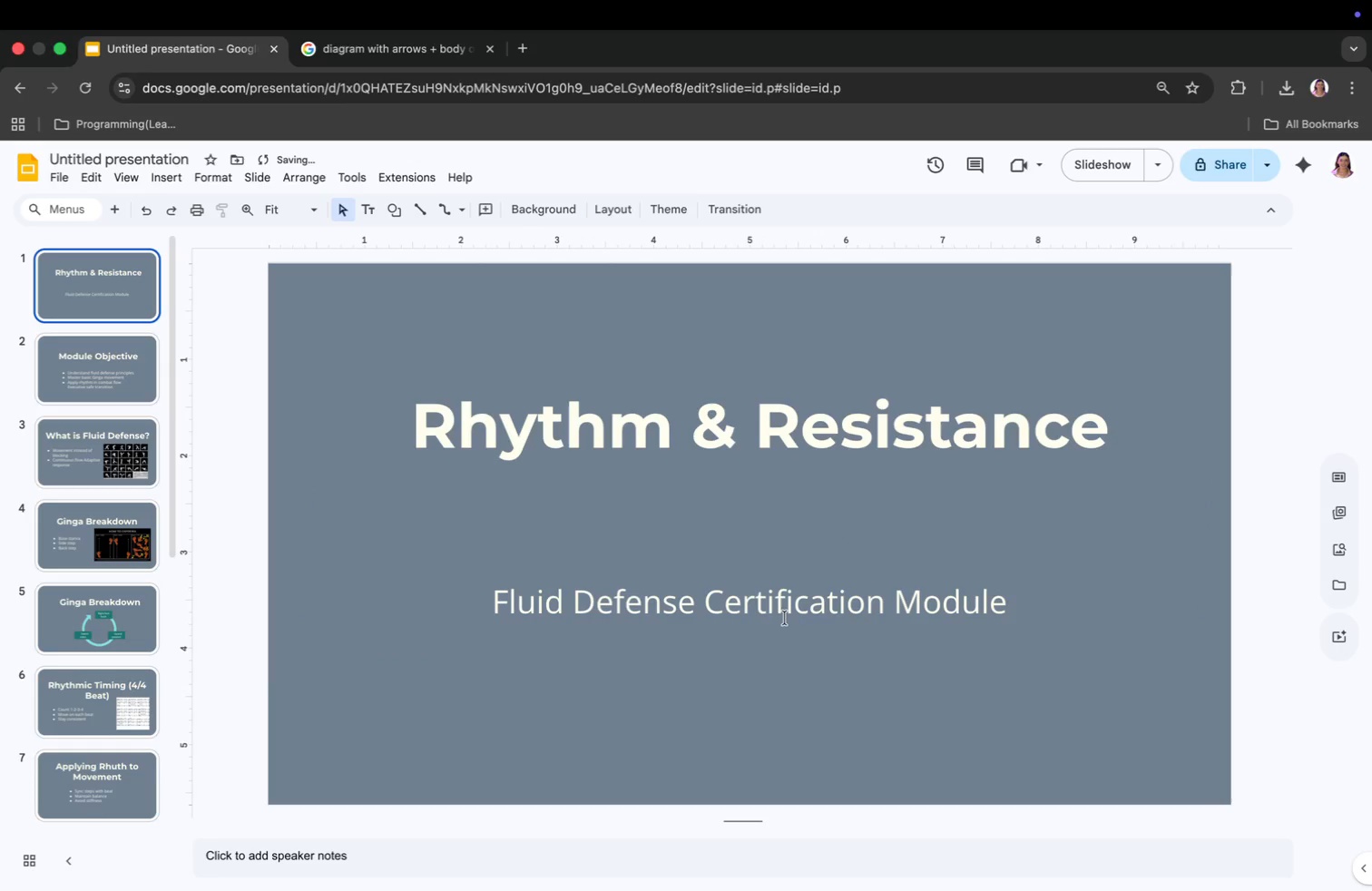 
scroll: coordinate [145, 618], scroll_direction: down, amount: 86.0
 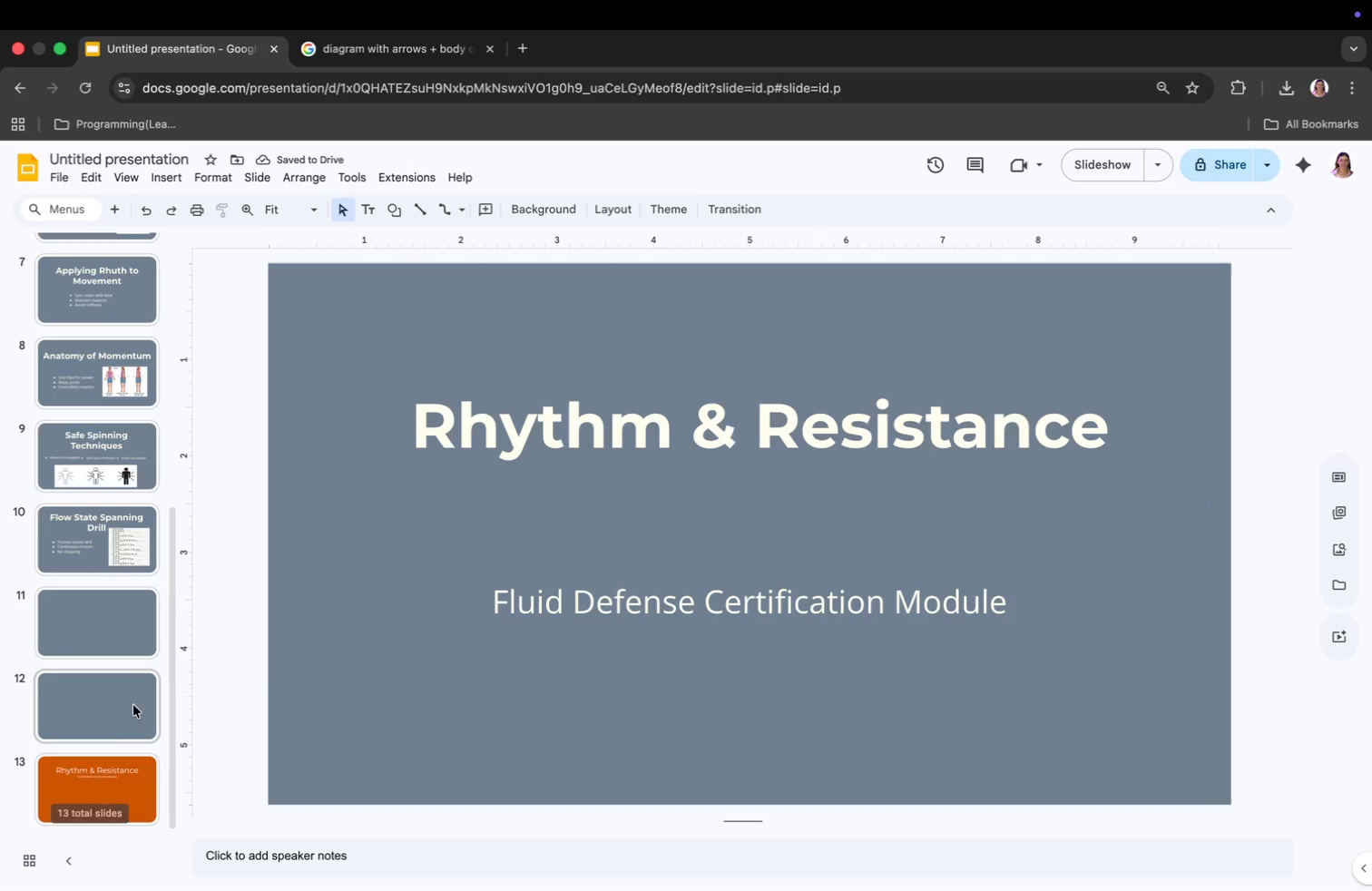 
right_click([84, 796])
 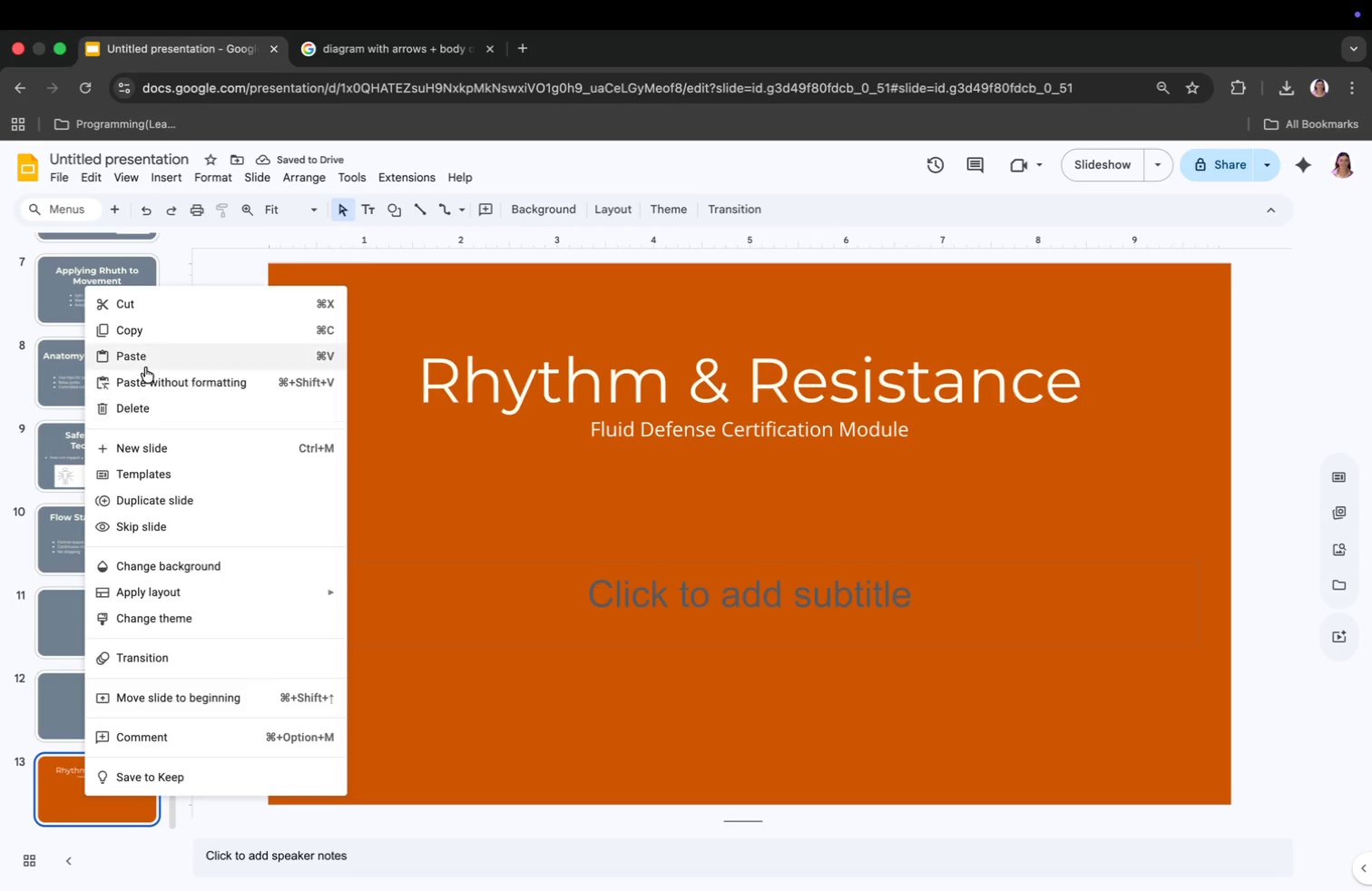 
left_click([146, 406])
 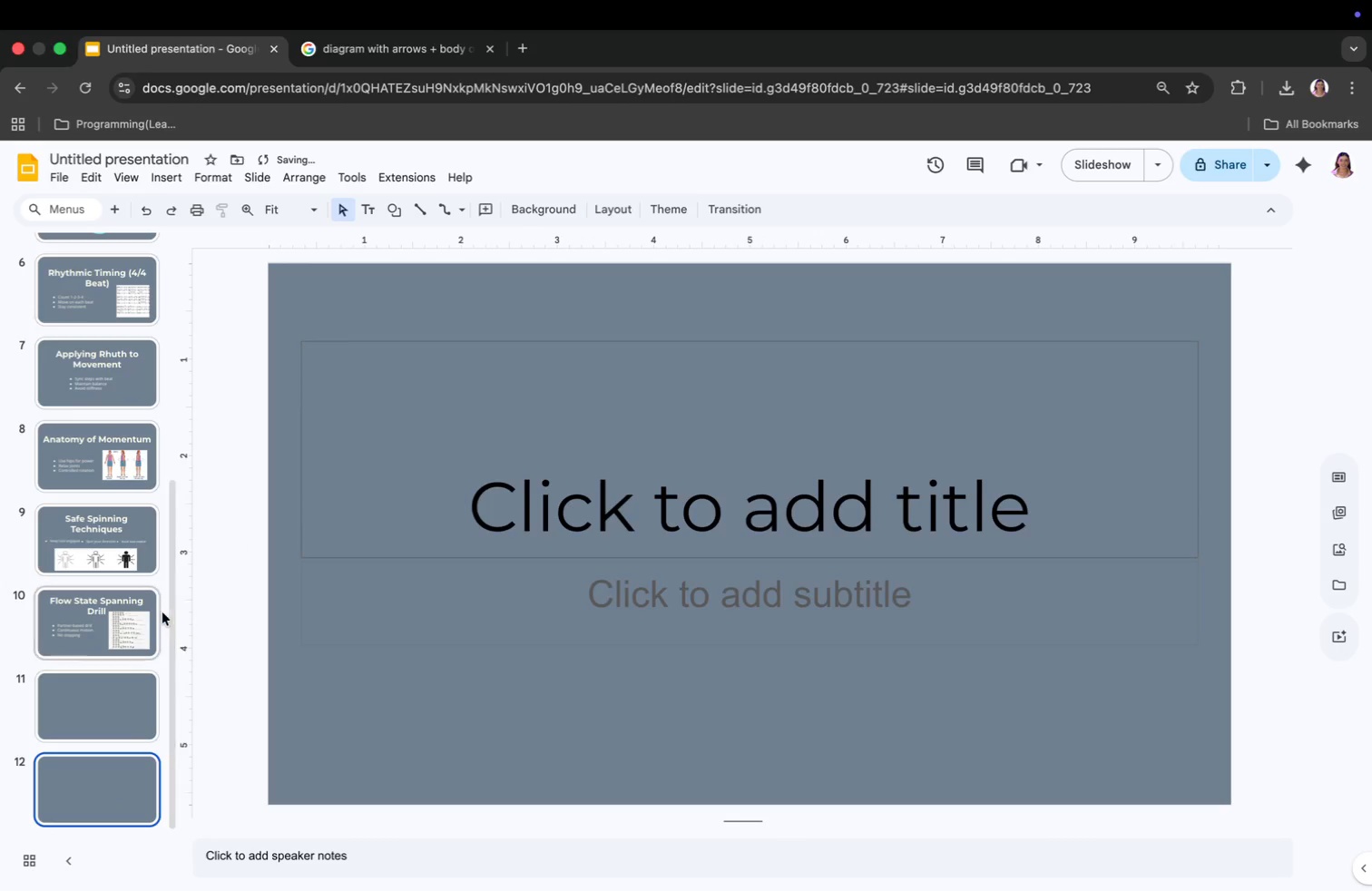 
left_click([85, 691])
 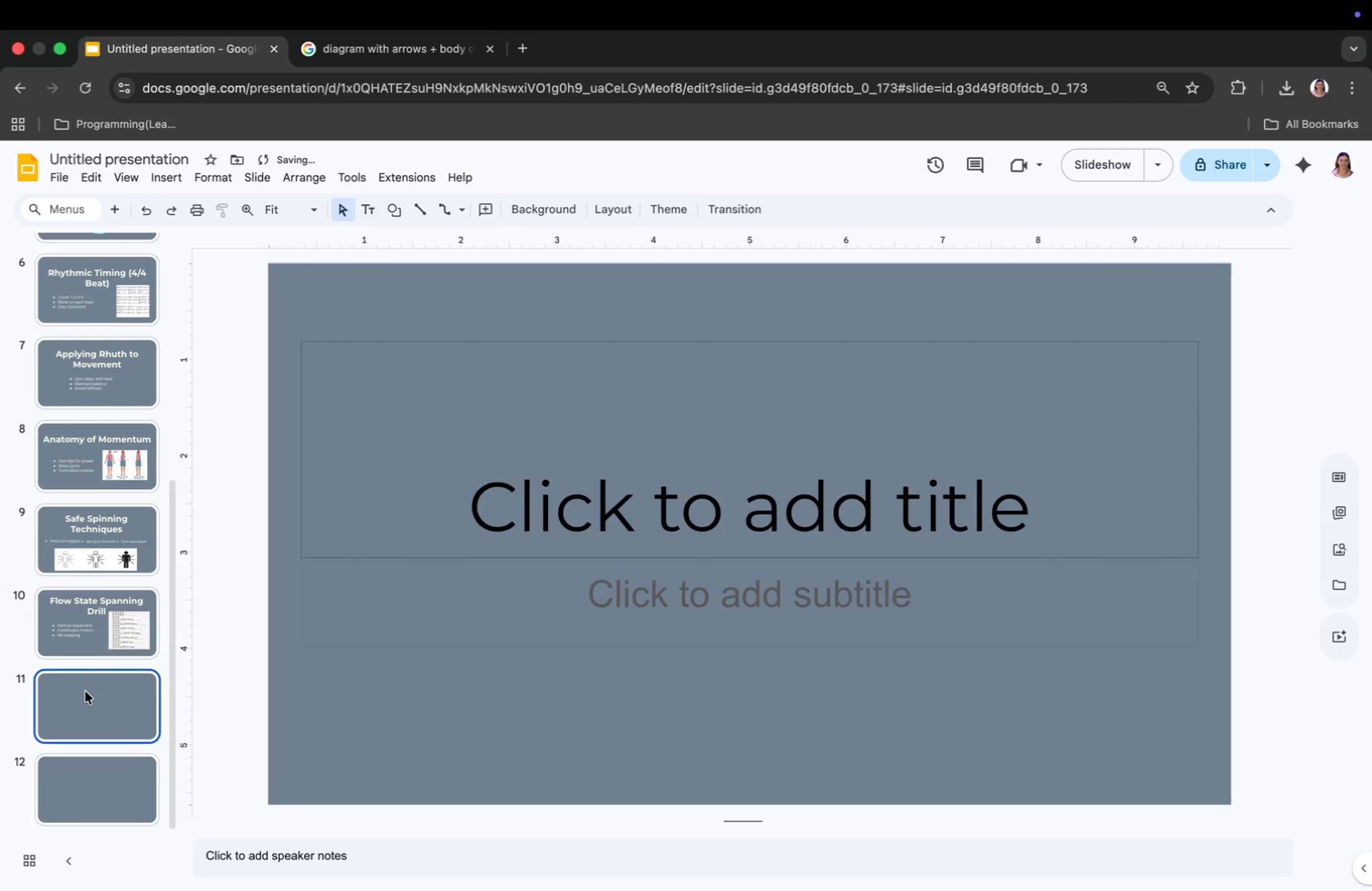 
left_click([575, 543])
 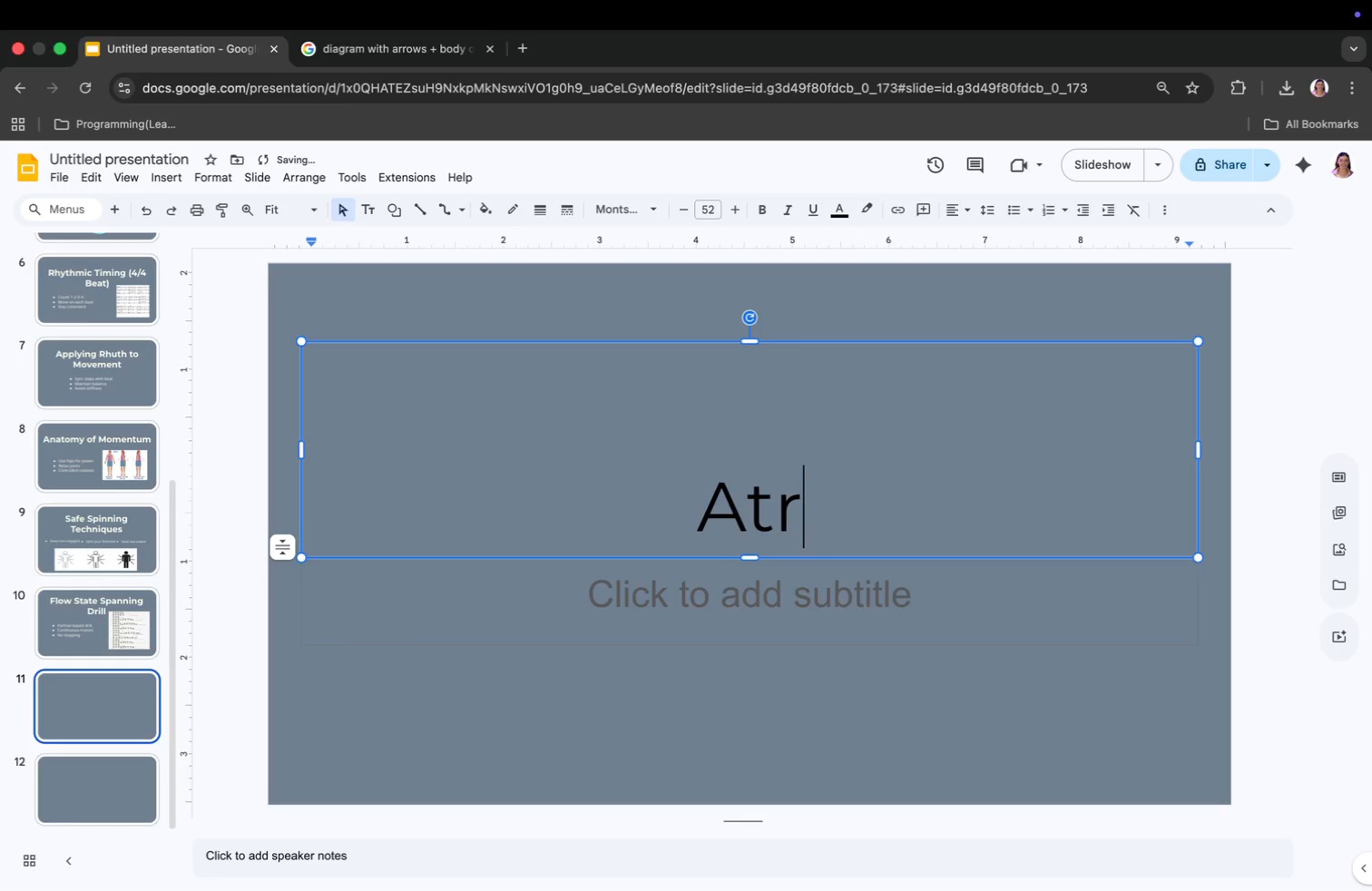 
type(Atr)
key(Backspace)
key(Backspace)
key(Backspace)
key(Backspace)
type(Ste)
 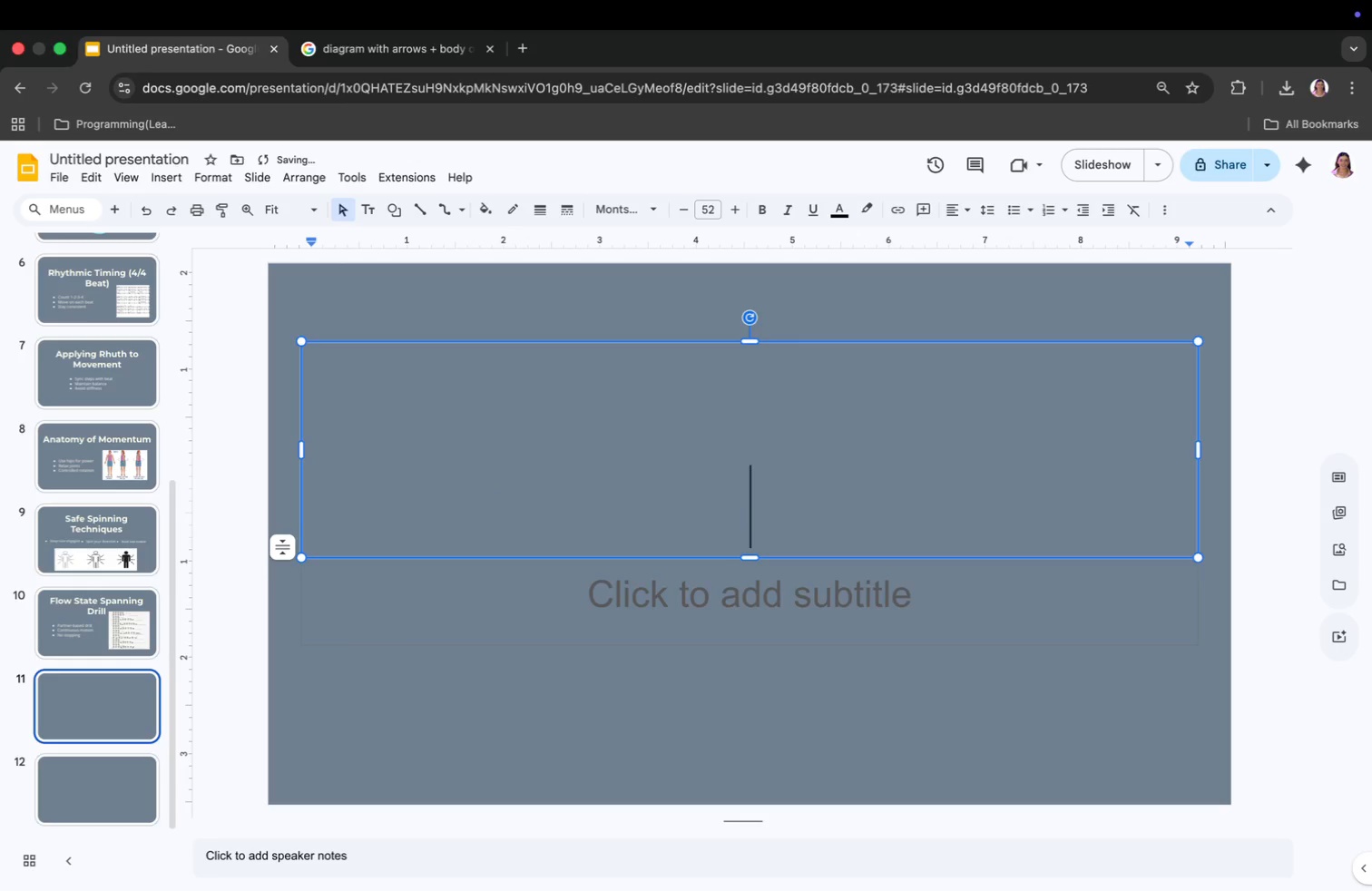 
type(p by Step Drill)
 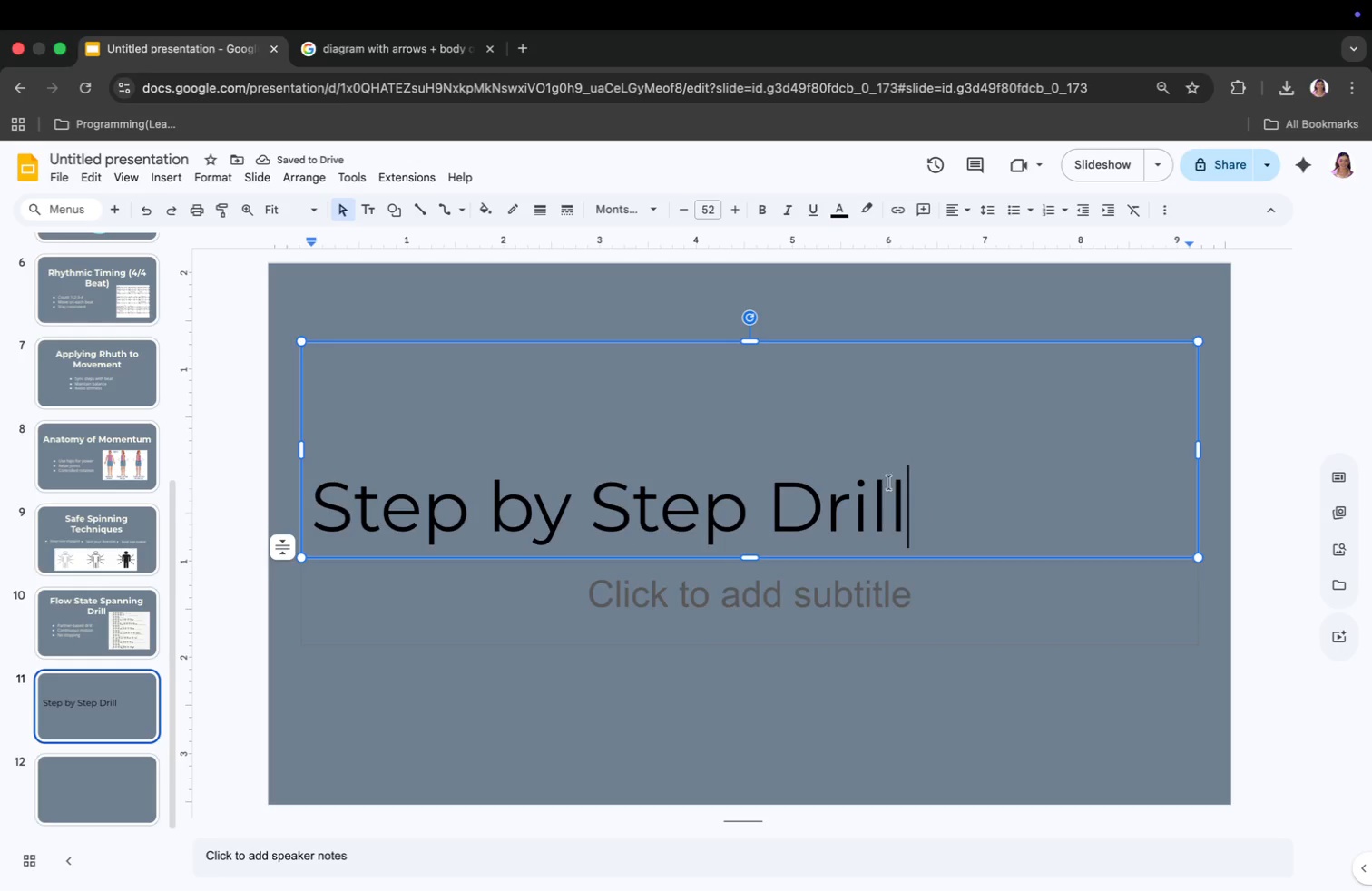 
left_click([803, 534])
 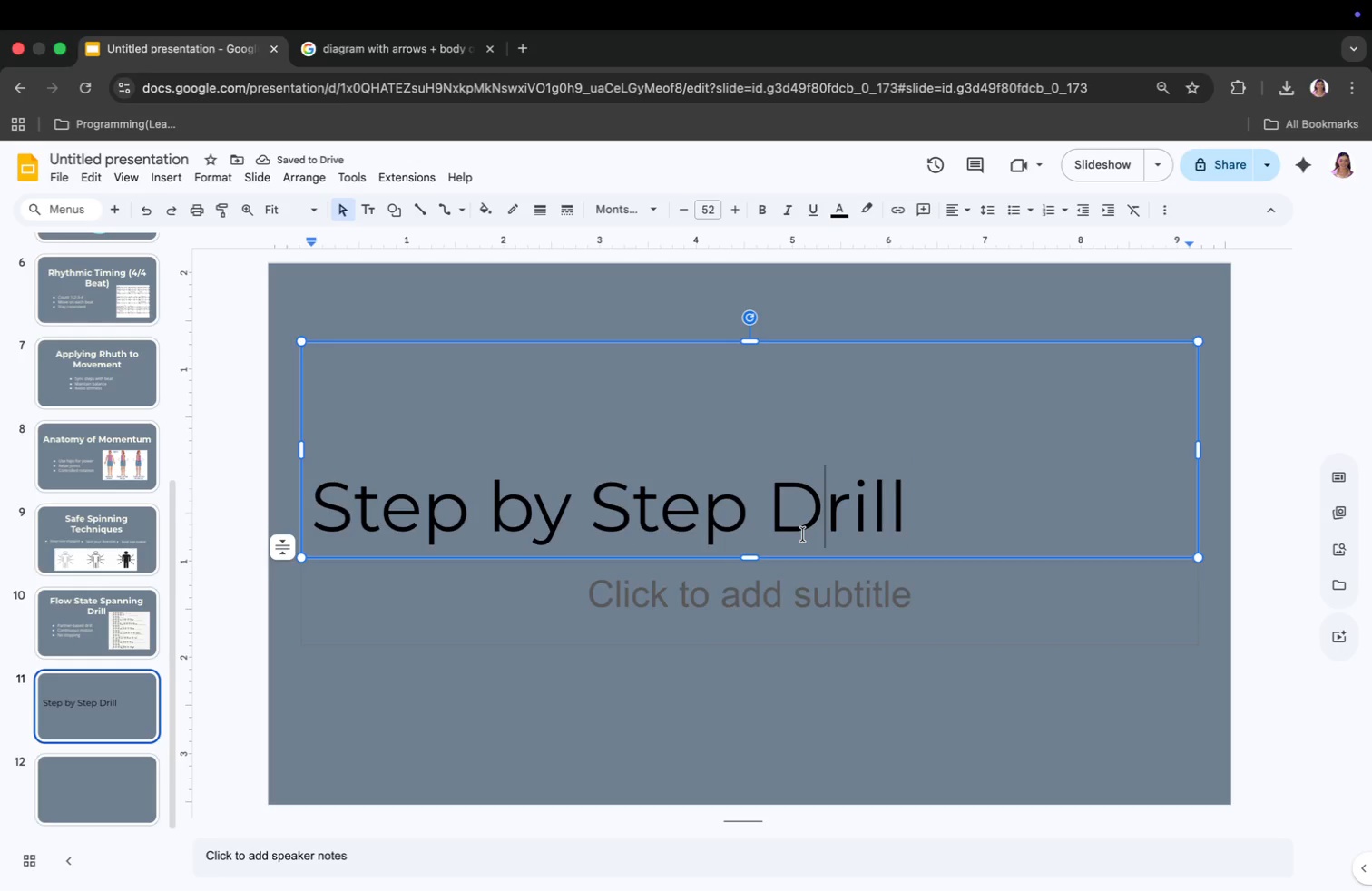 
key(Meta+CommandLeft)
 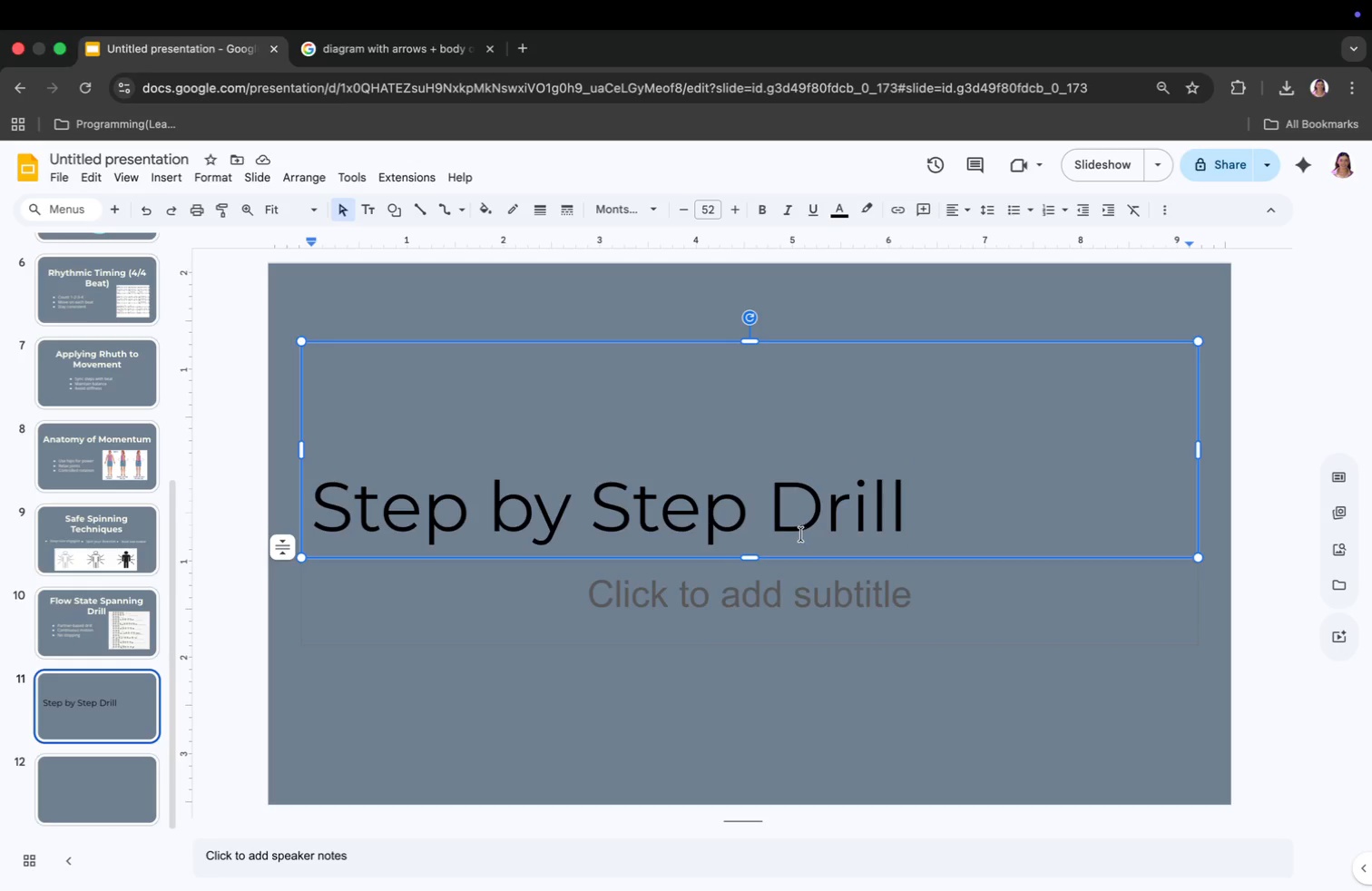 
key(Meta+A)
 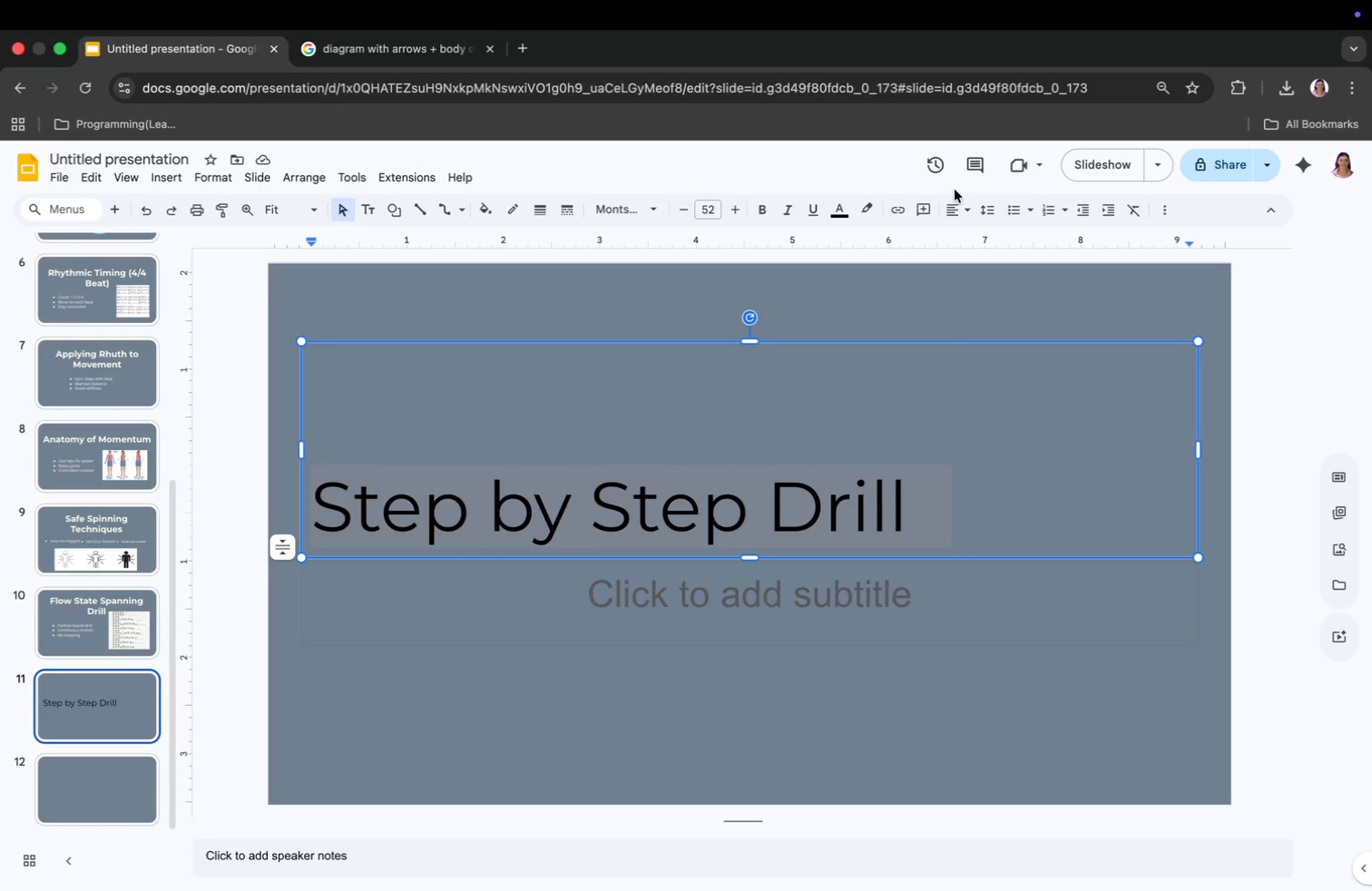 
left_click([950, 207])
 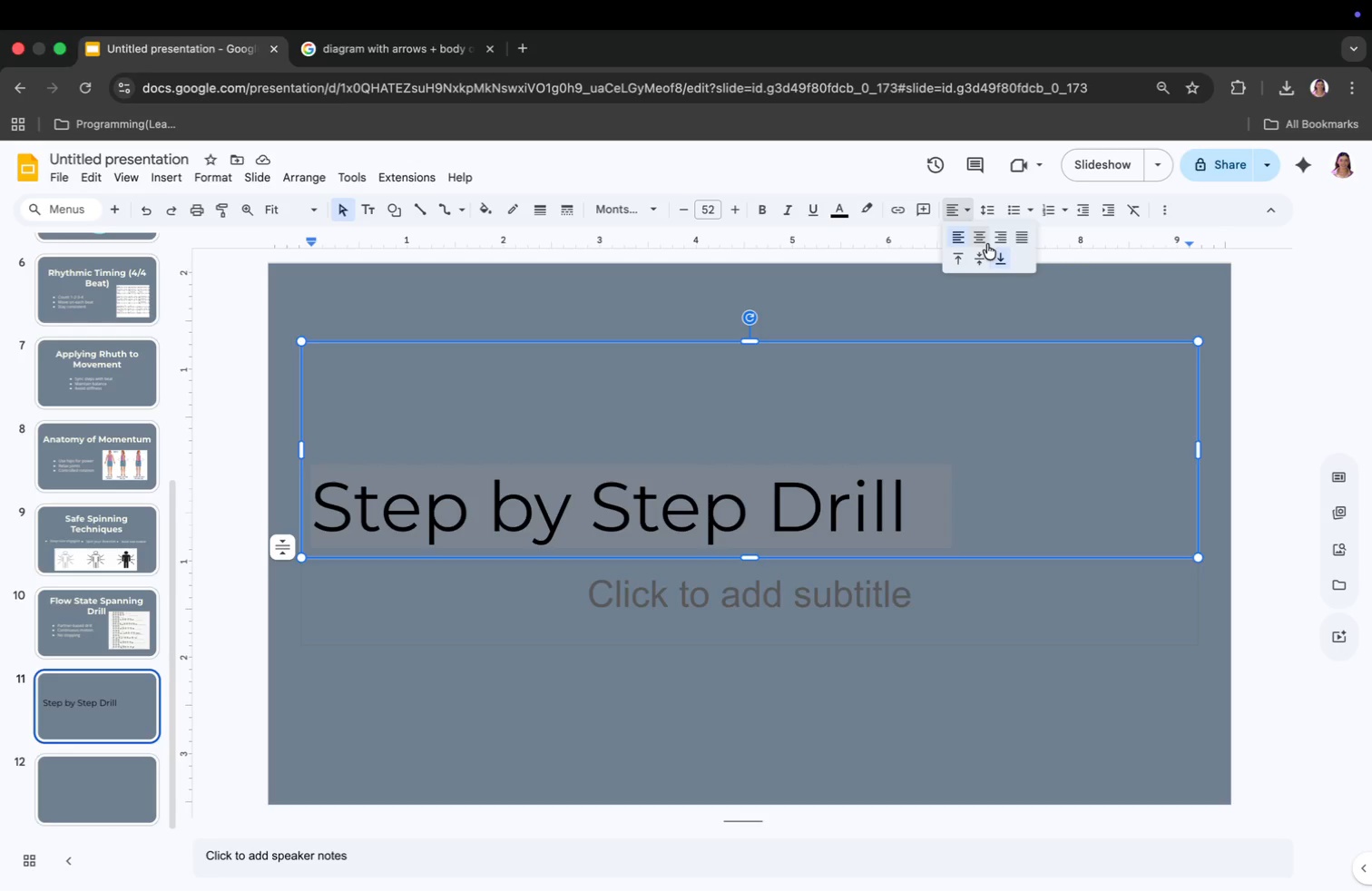 
left_click([982, 240])
 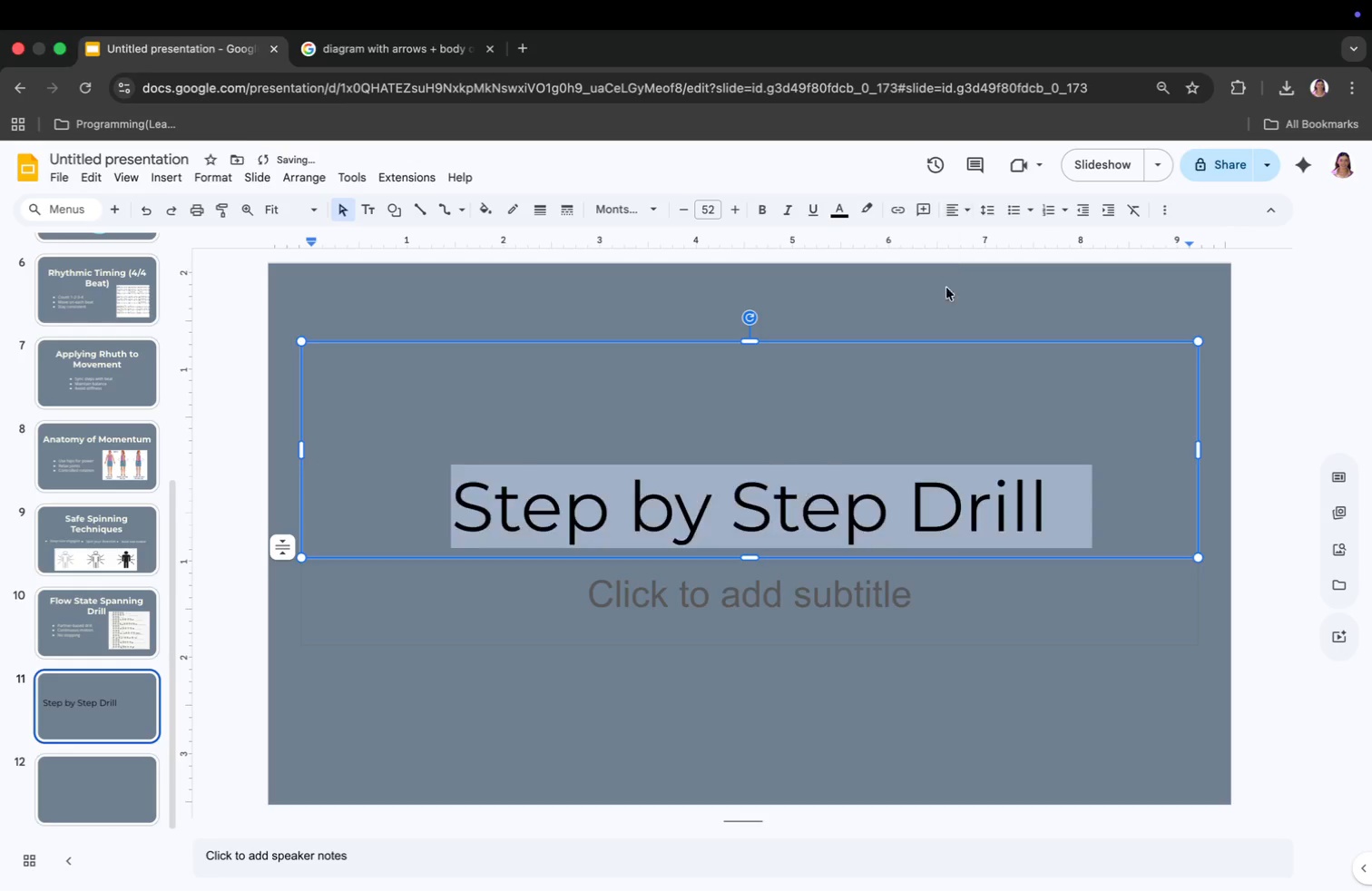 
left_click_drag(start_coordinate=[748, 343], to_coordinate=[763, 456])
 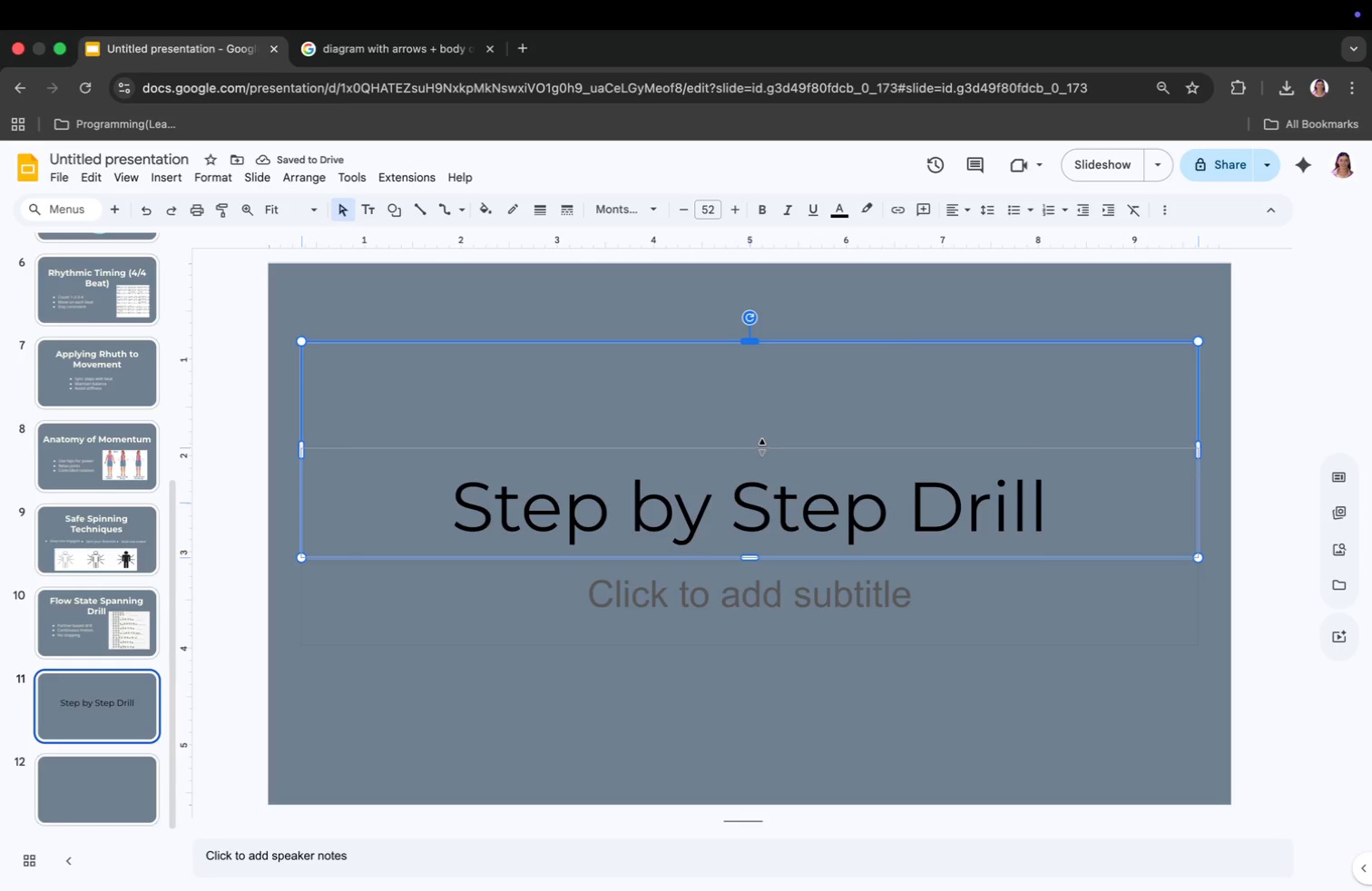 
left_click_drag(start_coordinate=[749, 467], to_coordinate=[753, 349])
 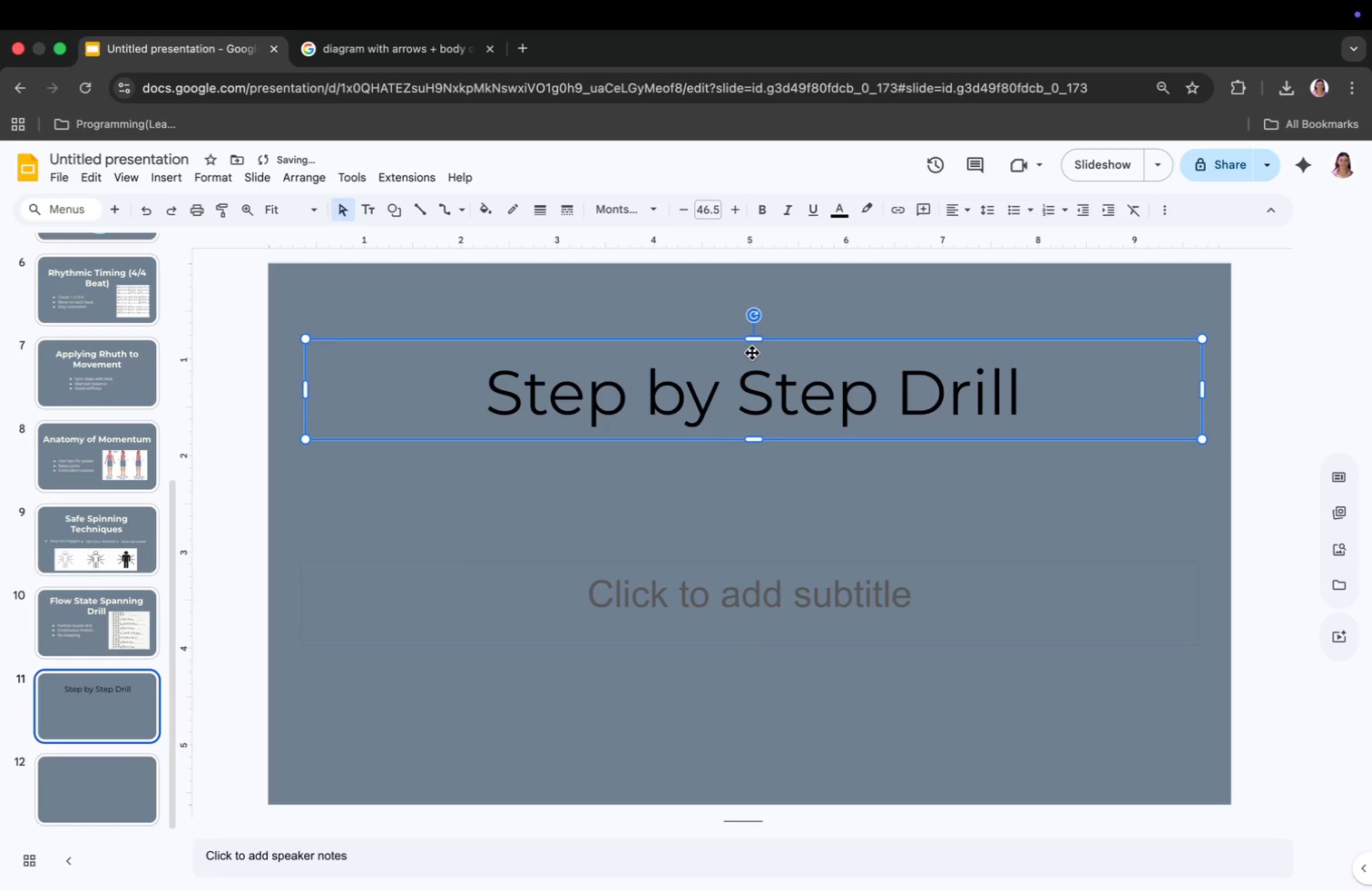 
left_click([752, 391])
 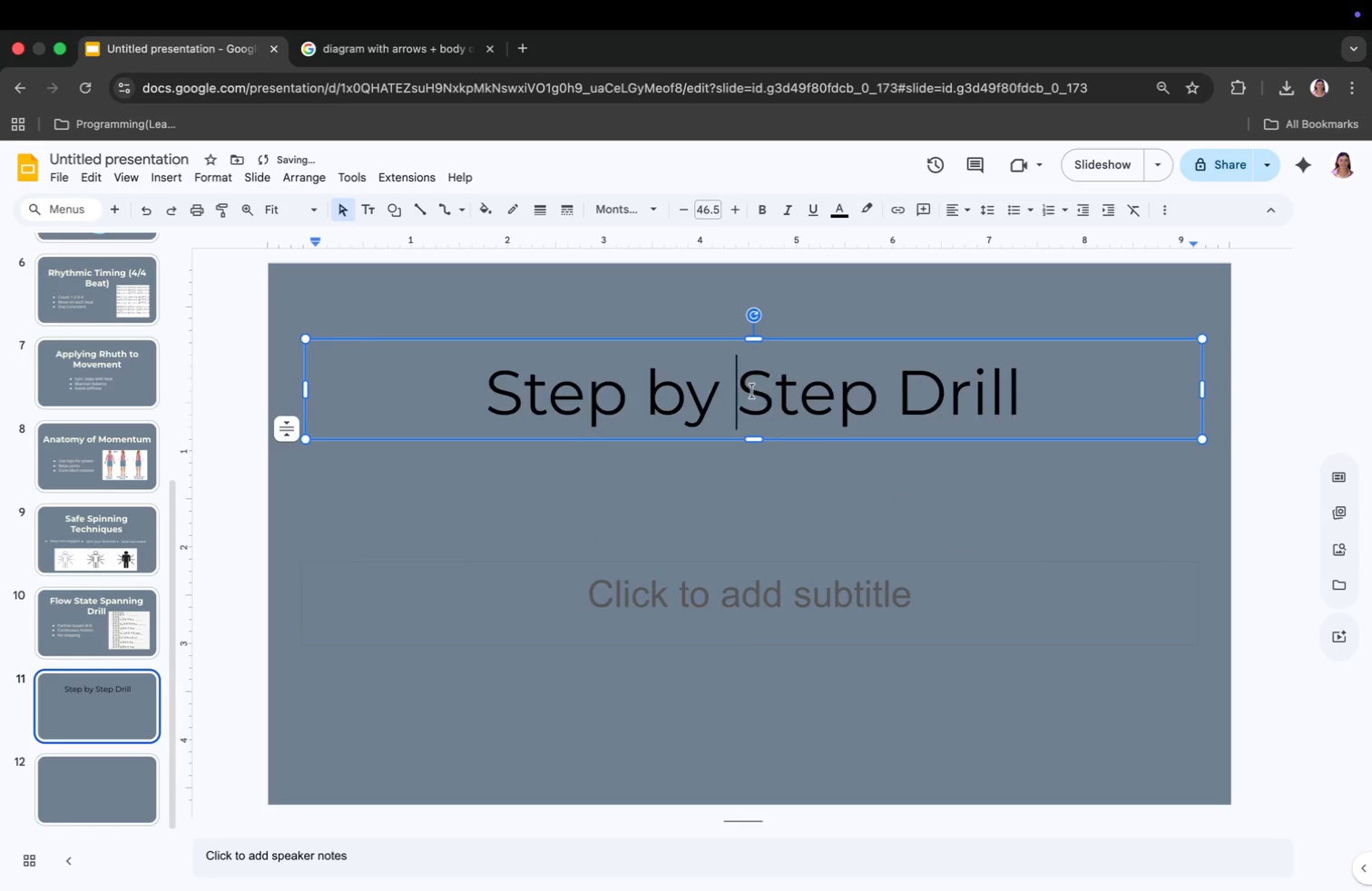 
key(Meta+CommandLeft)
 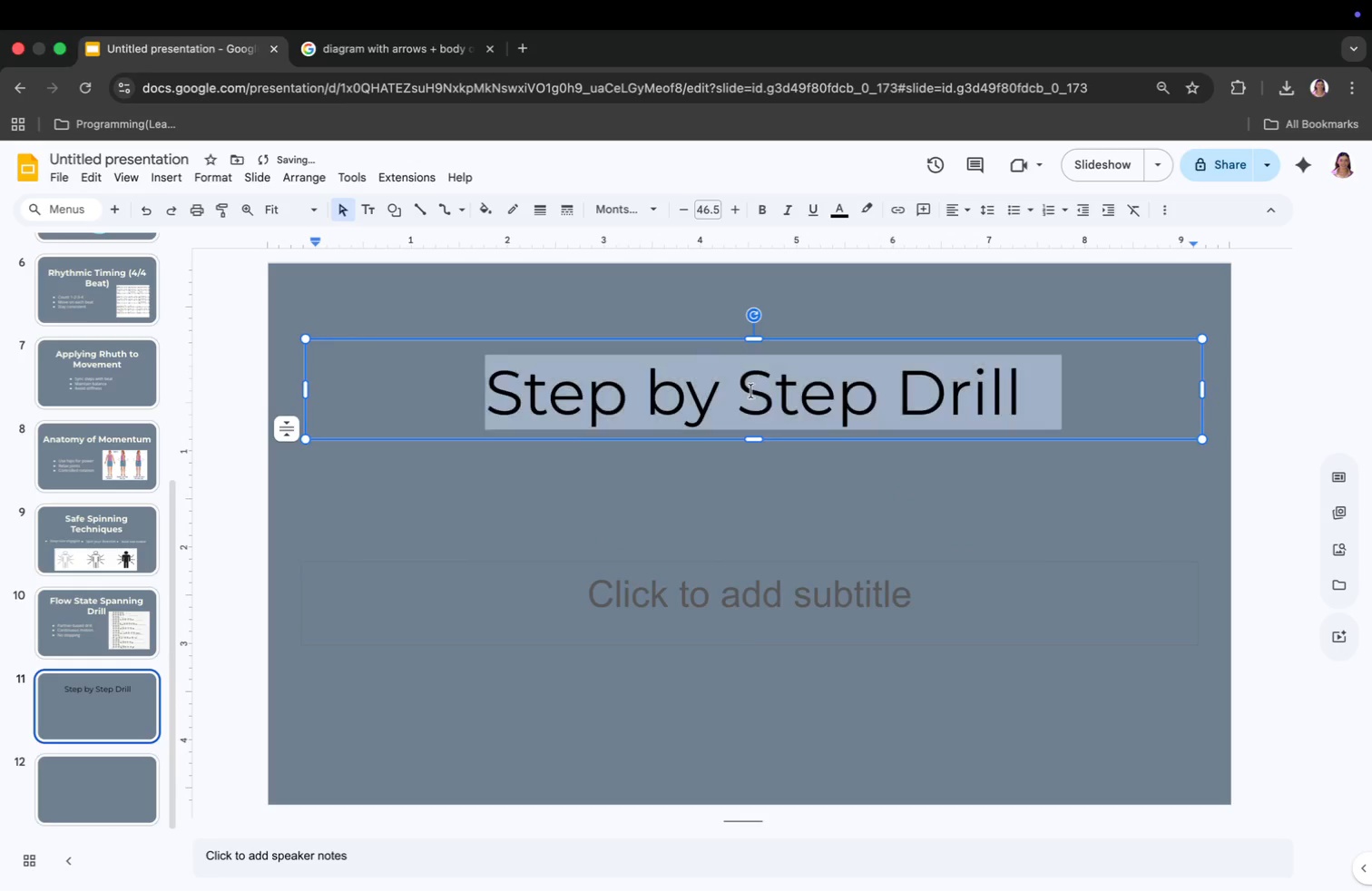 
key(Meta+A)
 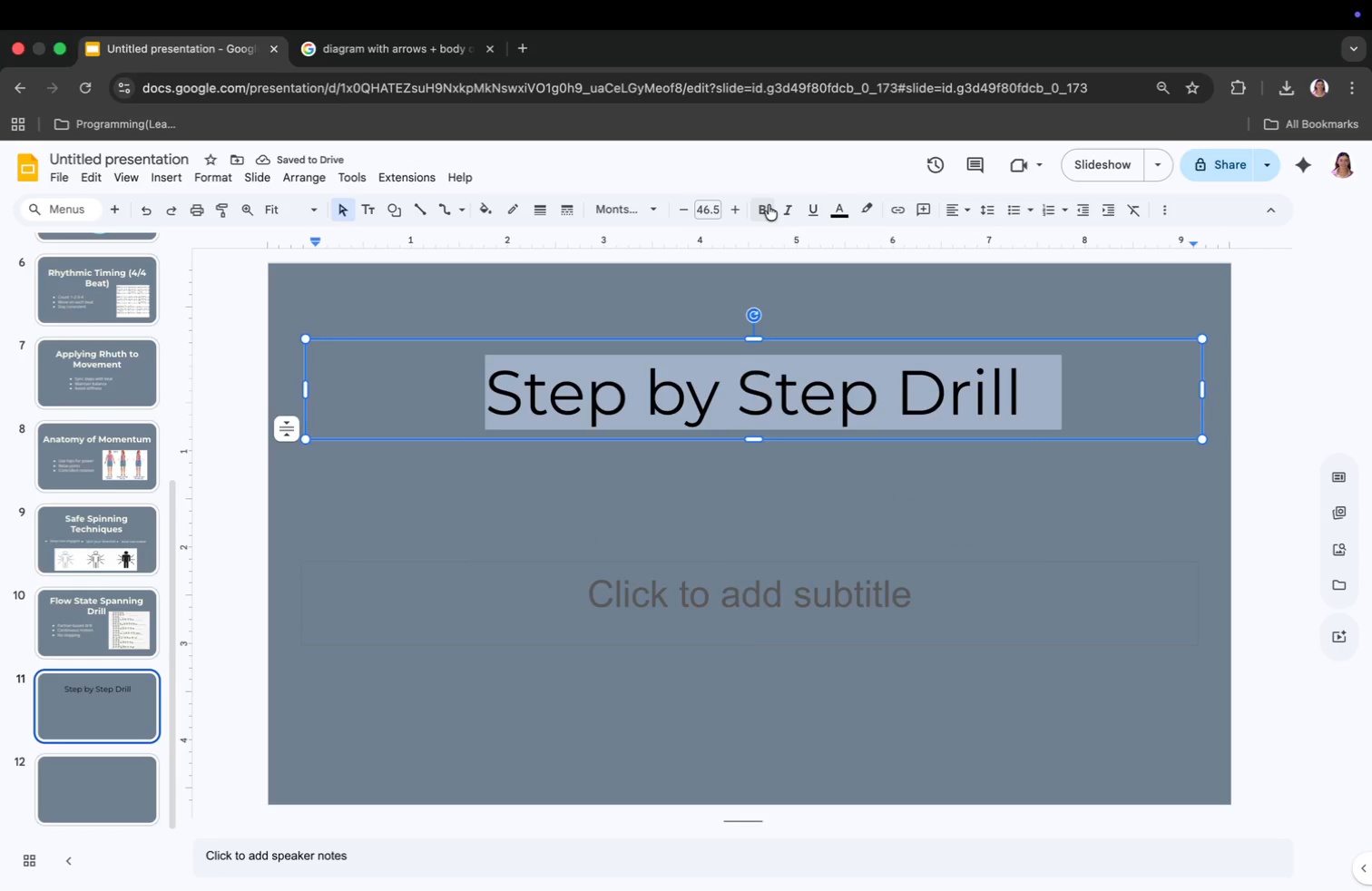 
left_click([754, 211])
 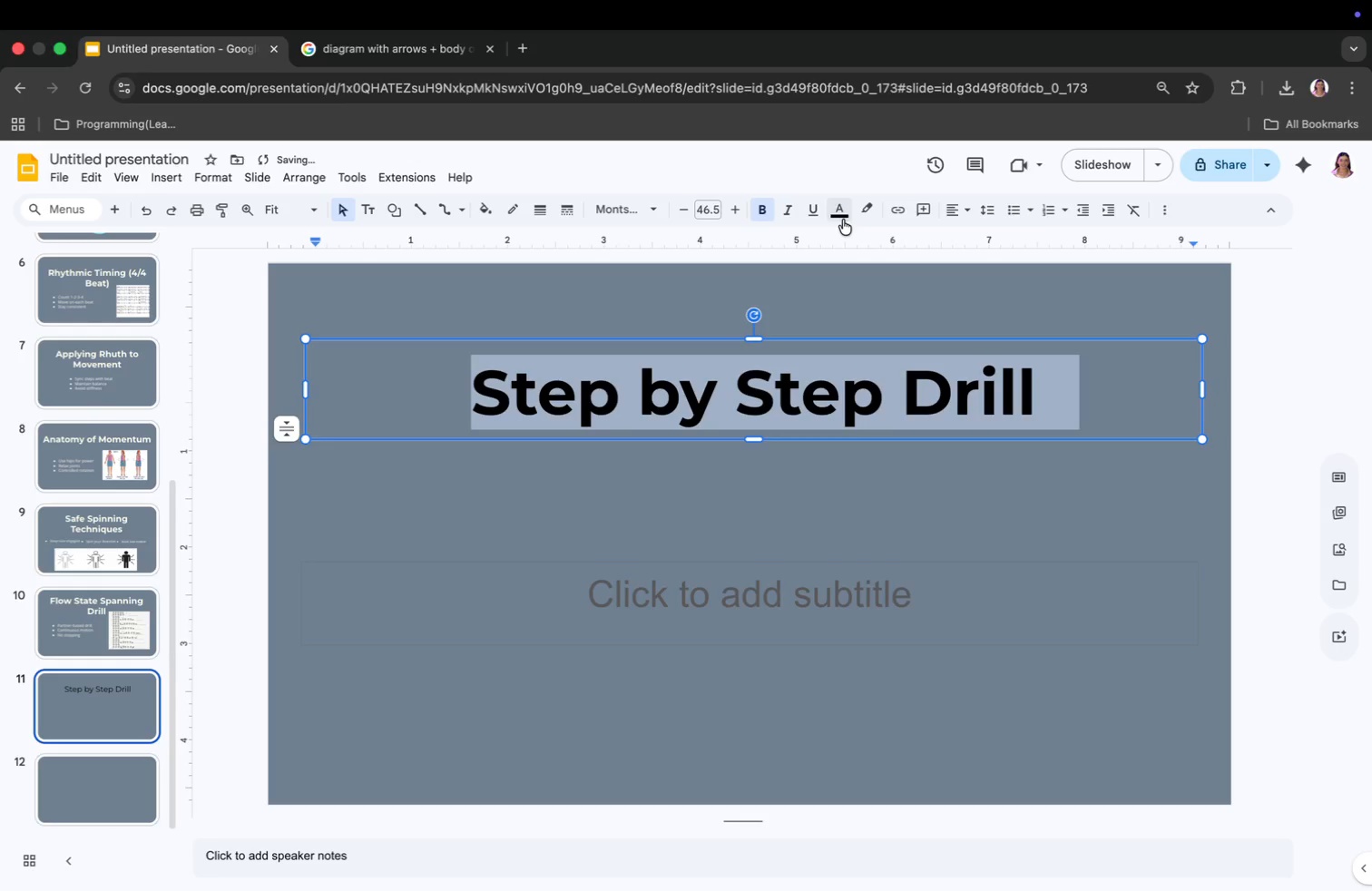 
left_click([841, 211])
 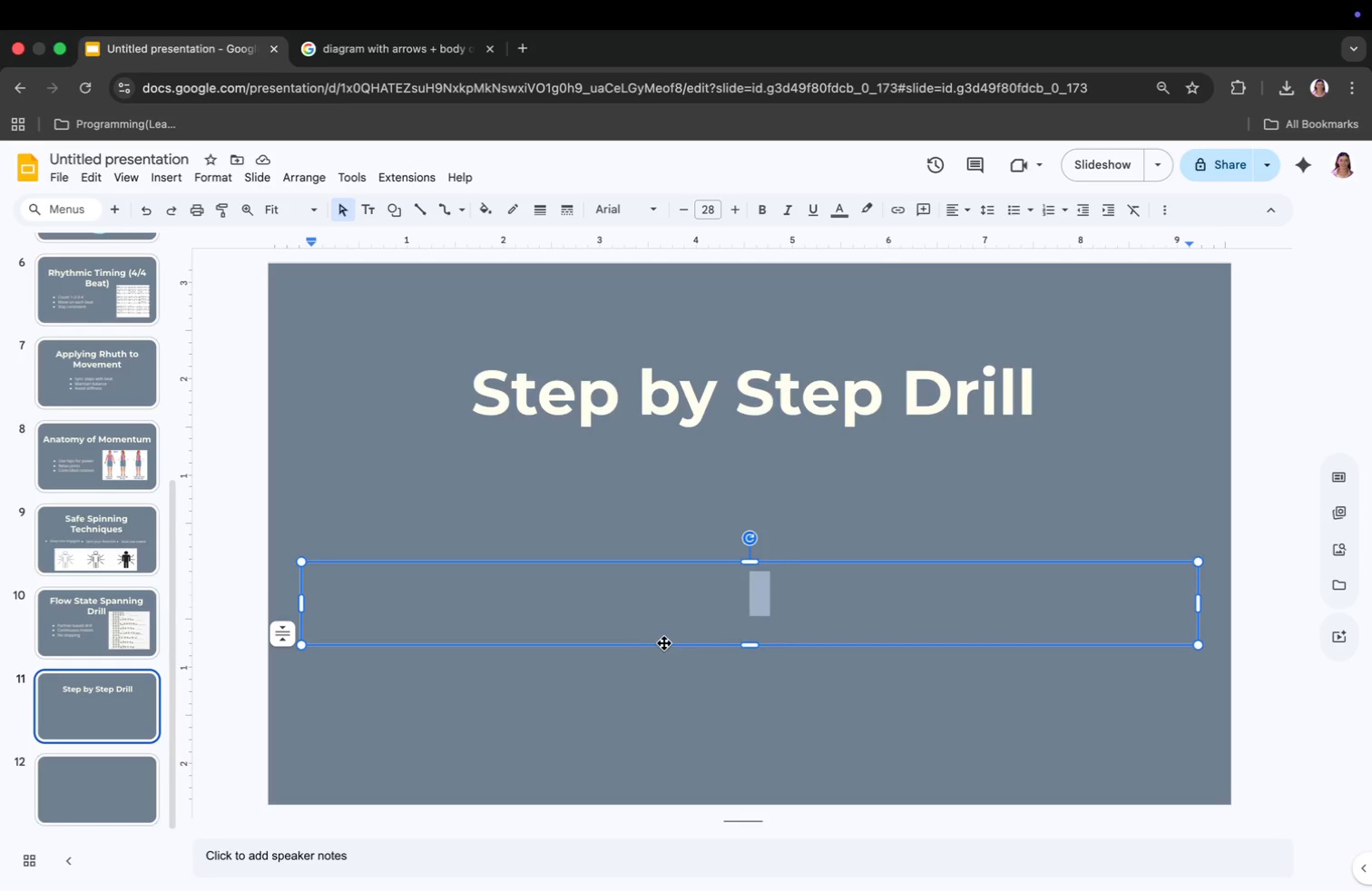 
wait(16.23)
 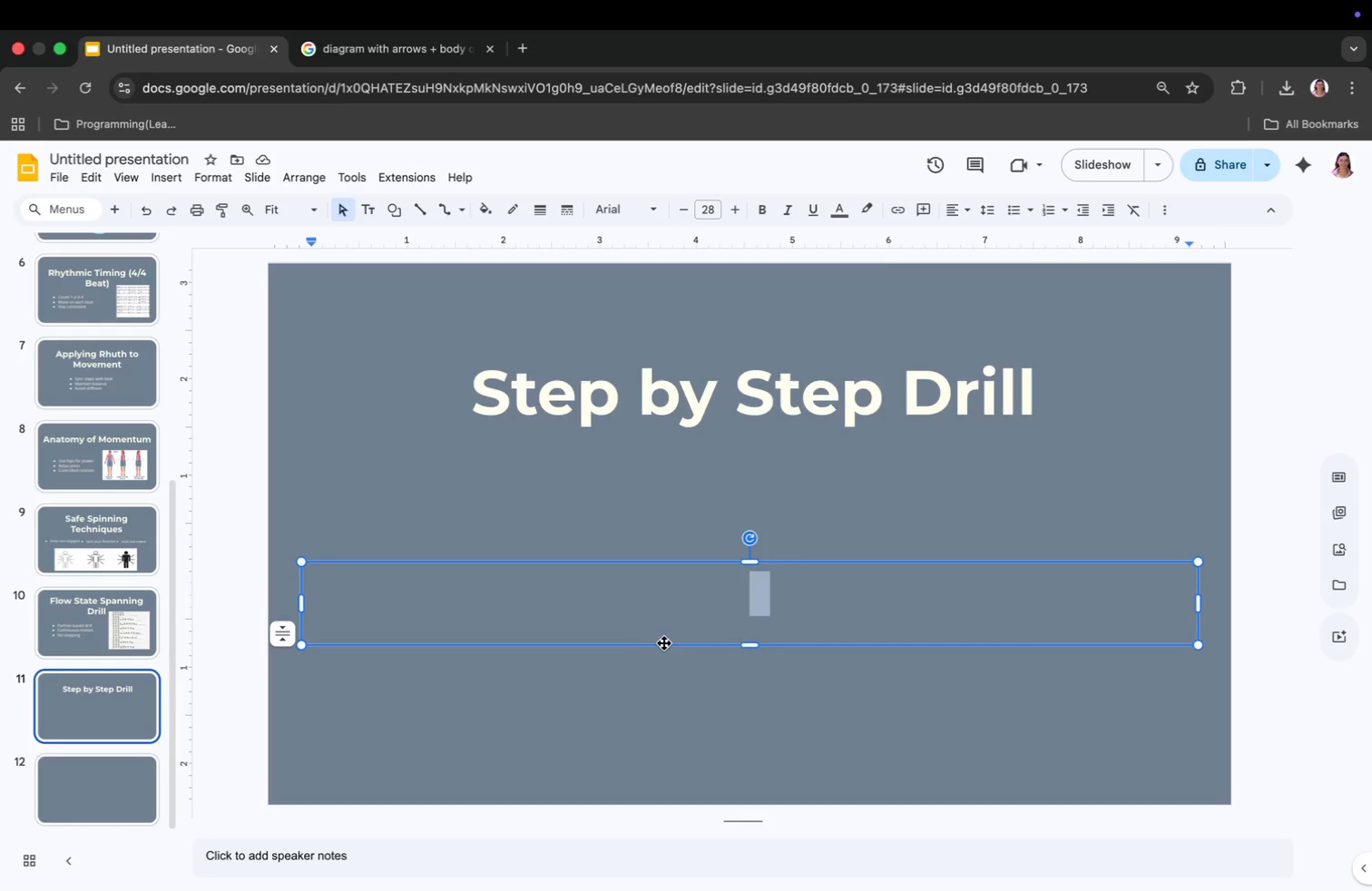 
type(Start in Ginga)
 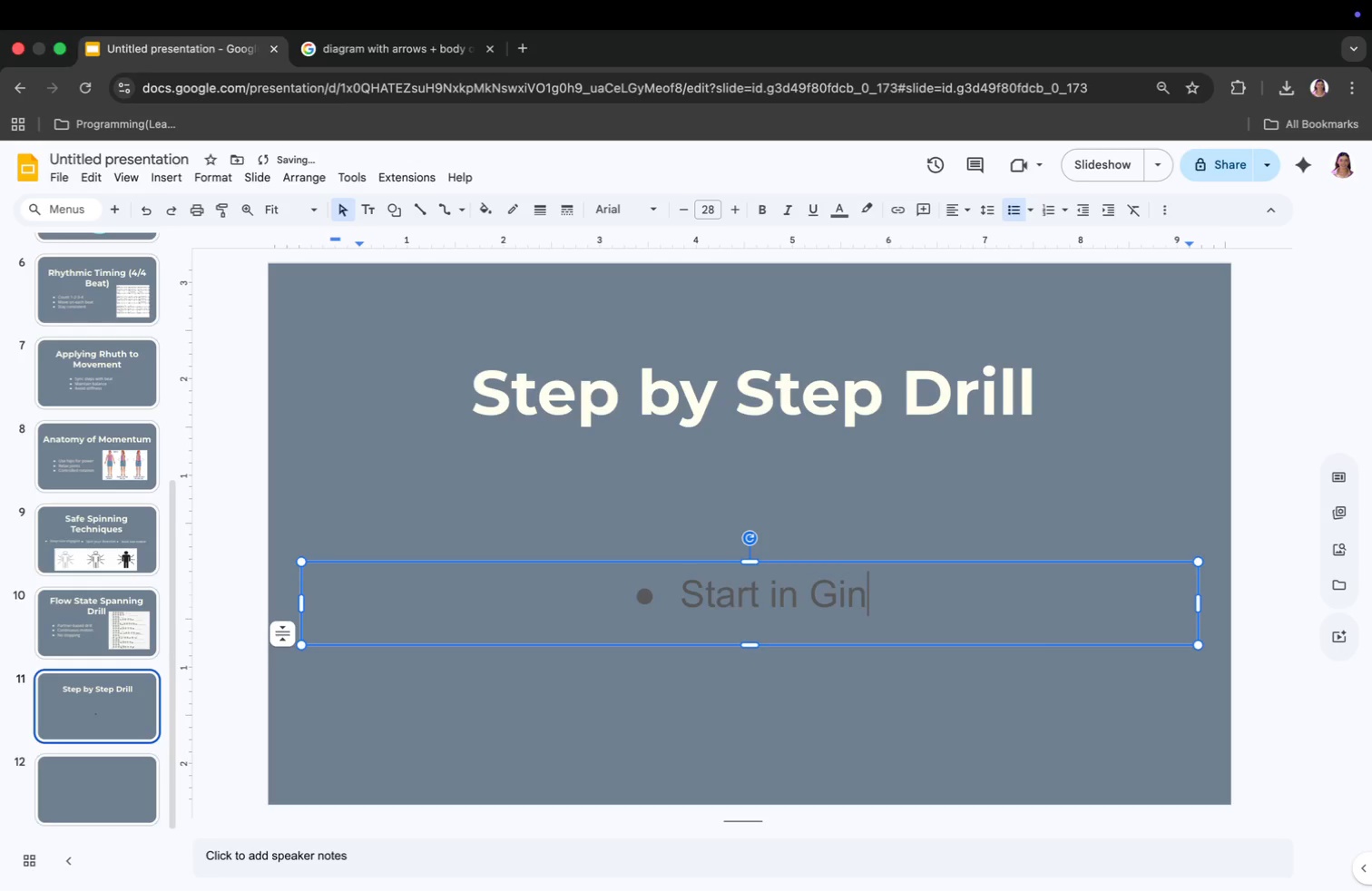 
key(Enter)
 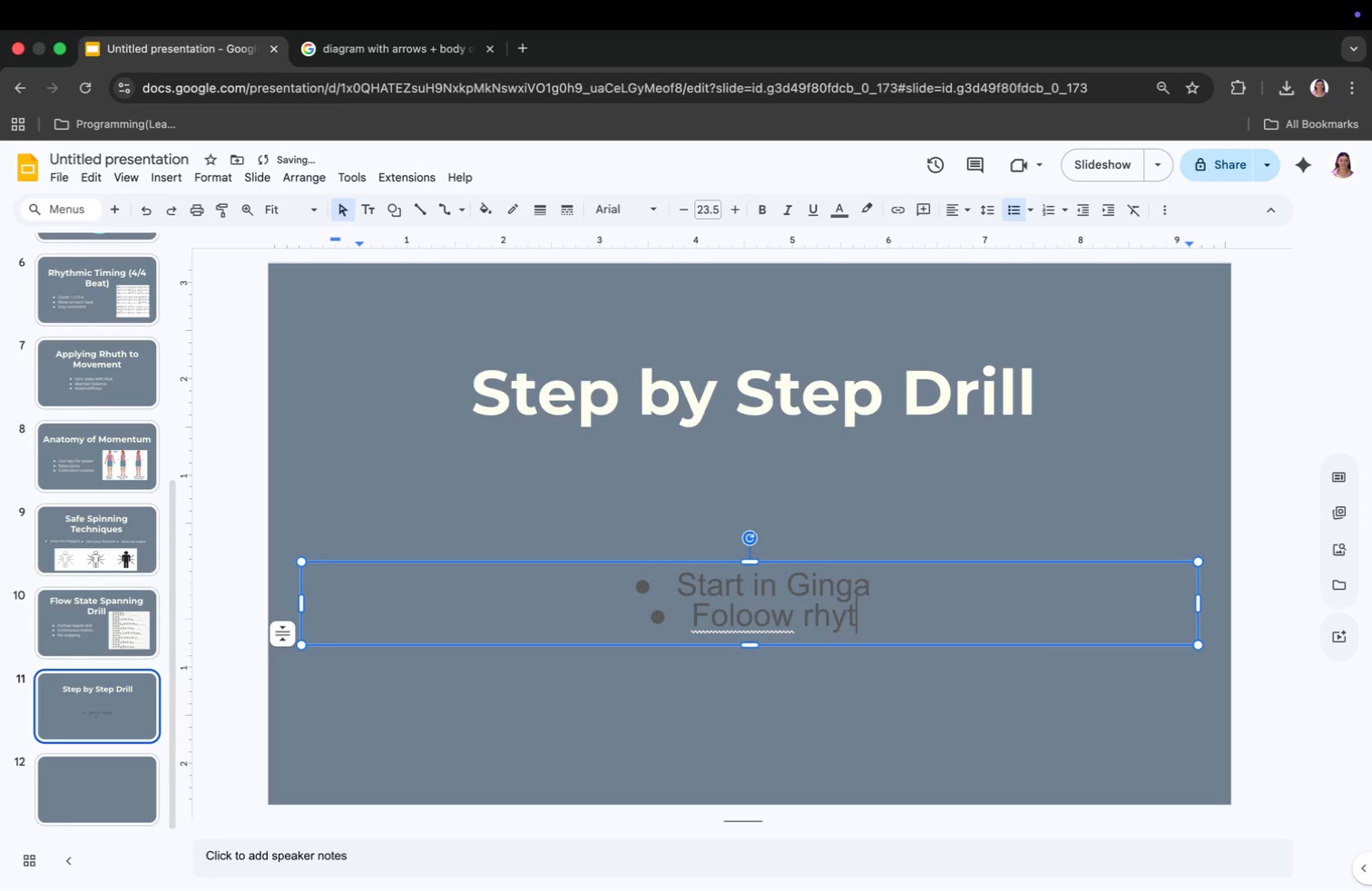 
type(Foloow rhythm)
 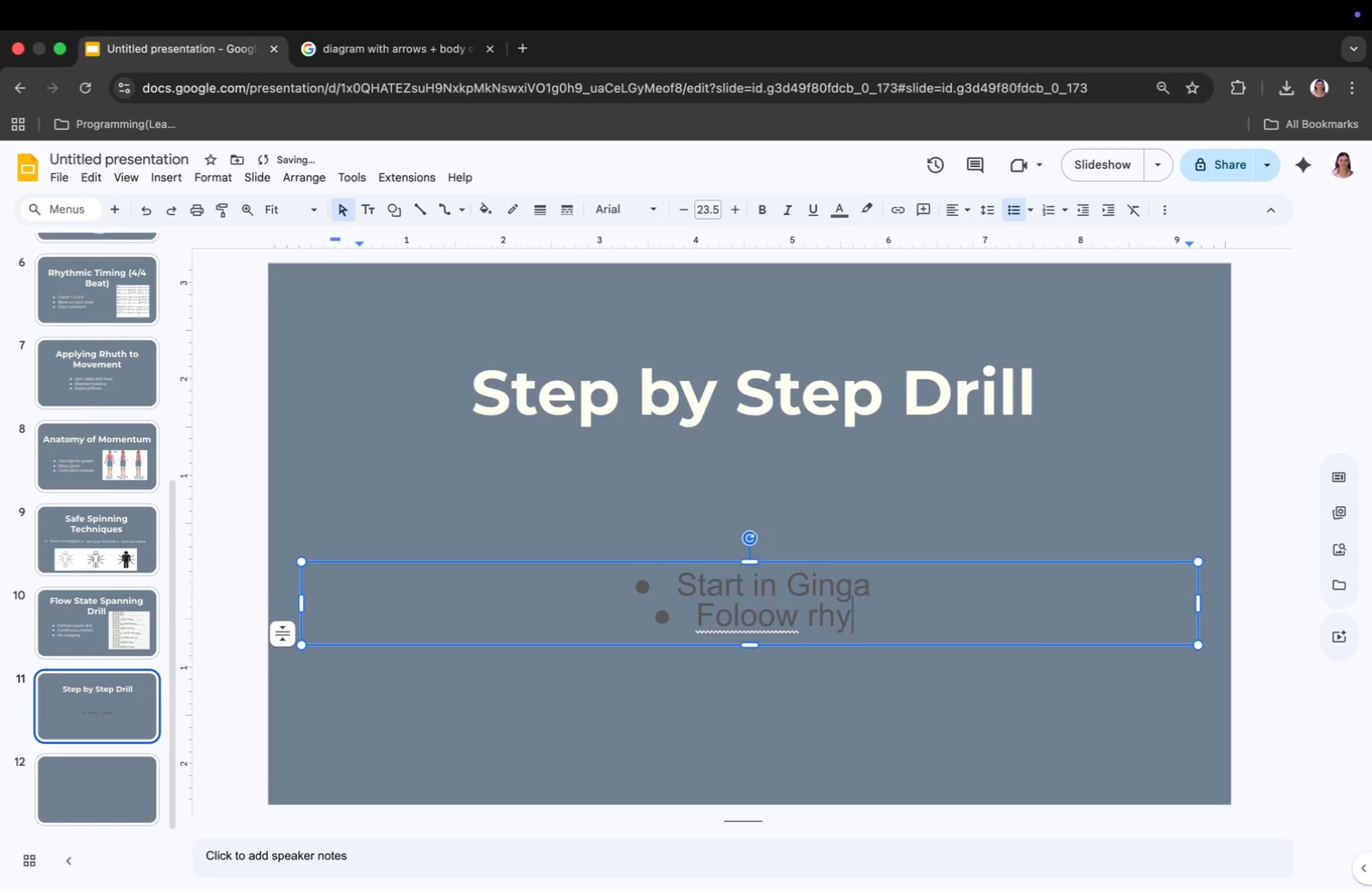 
key(Enter)
 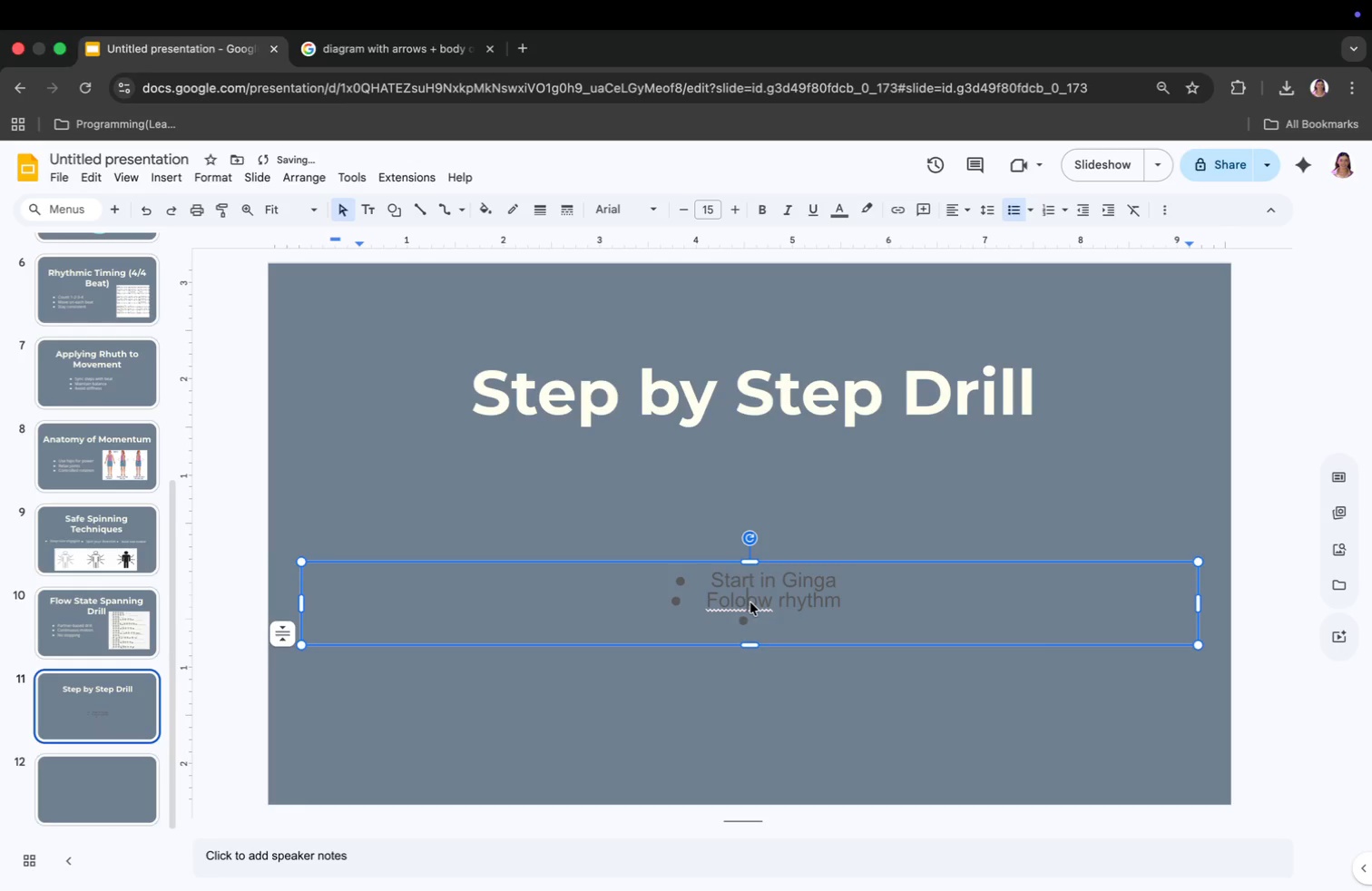 
key(Backspace)
 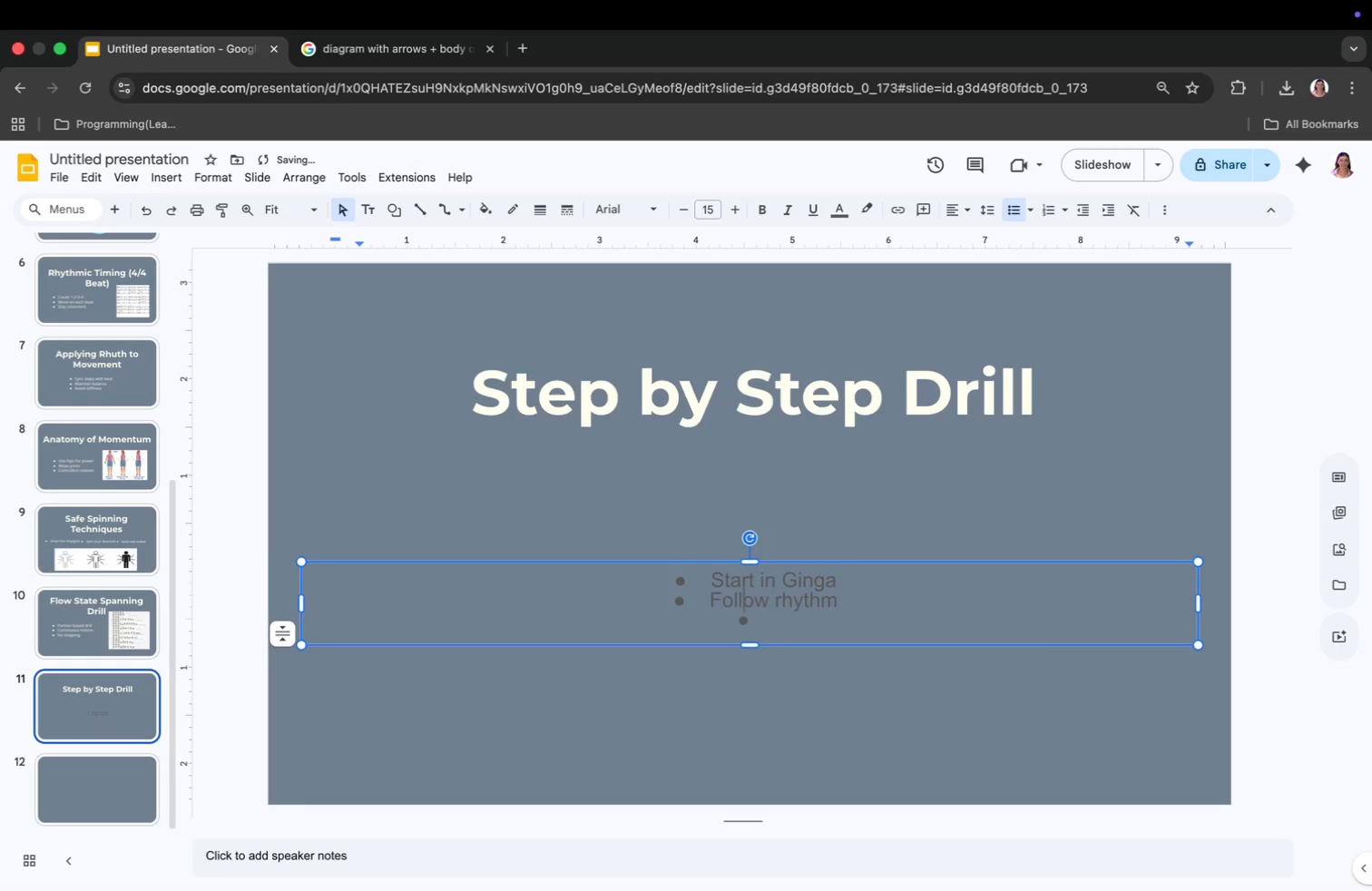 
key(L)
 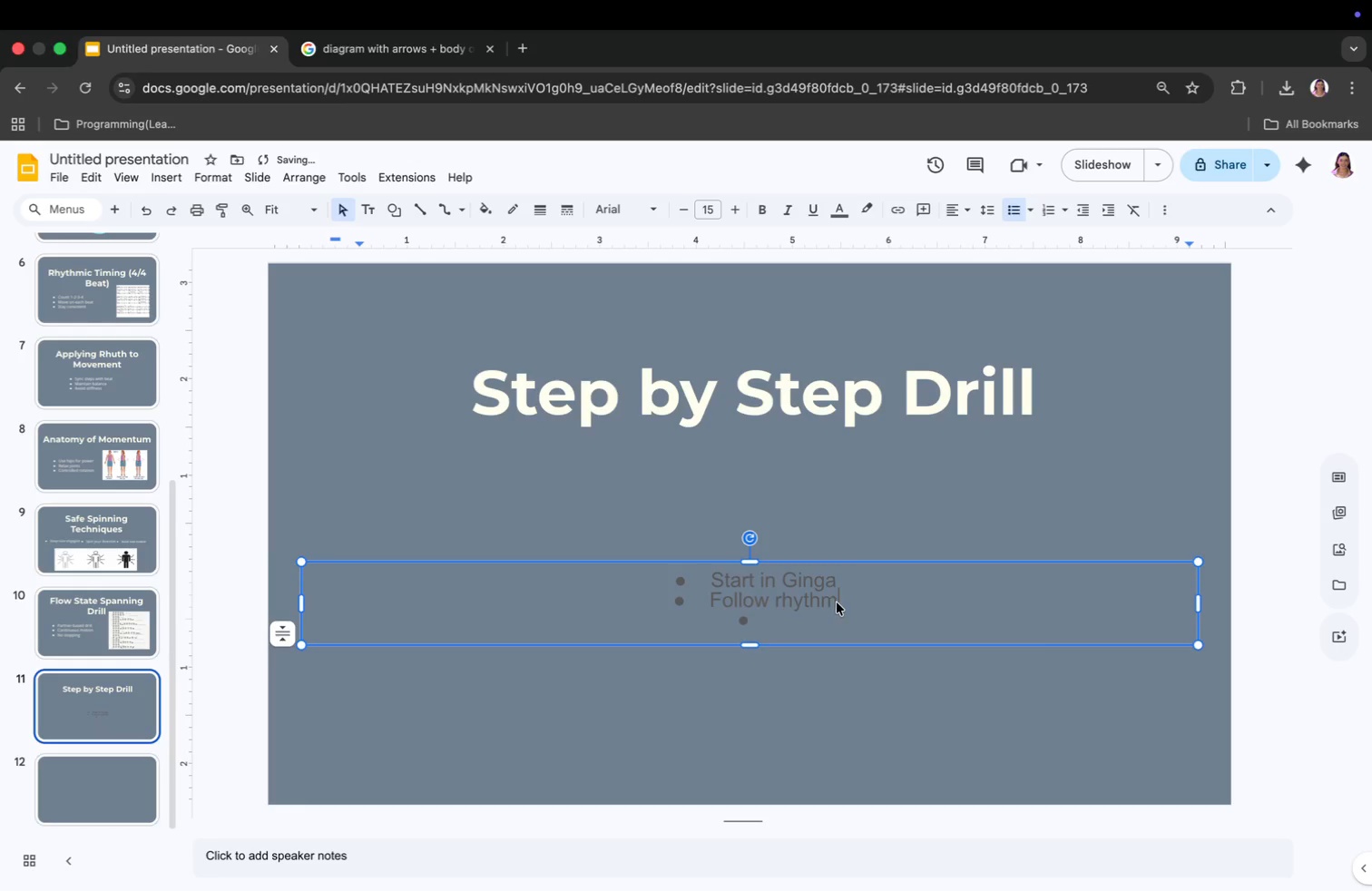 
type(React fluidly)
 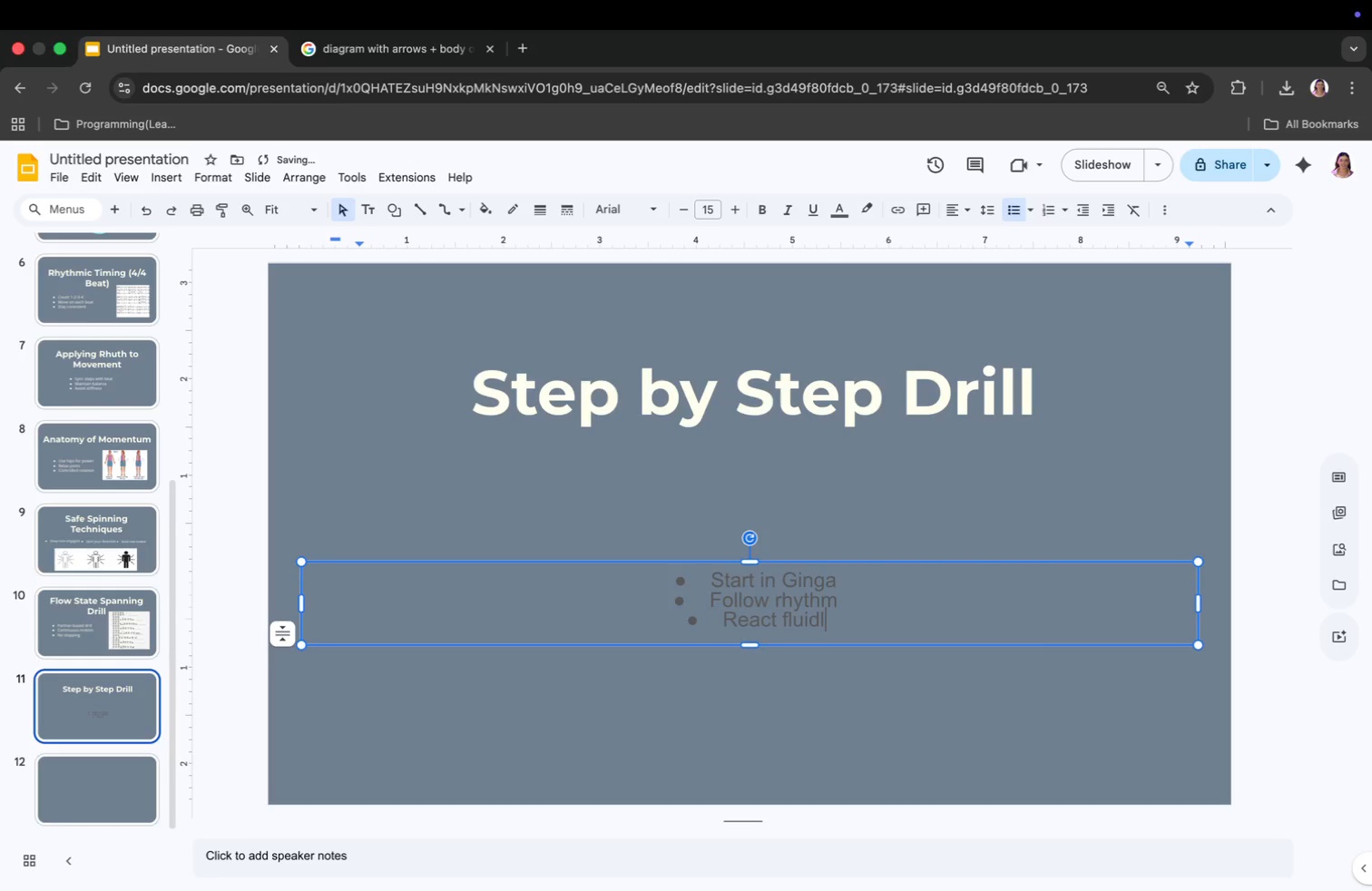 
key(Enter)
 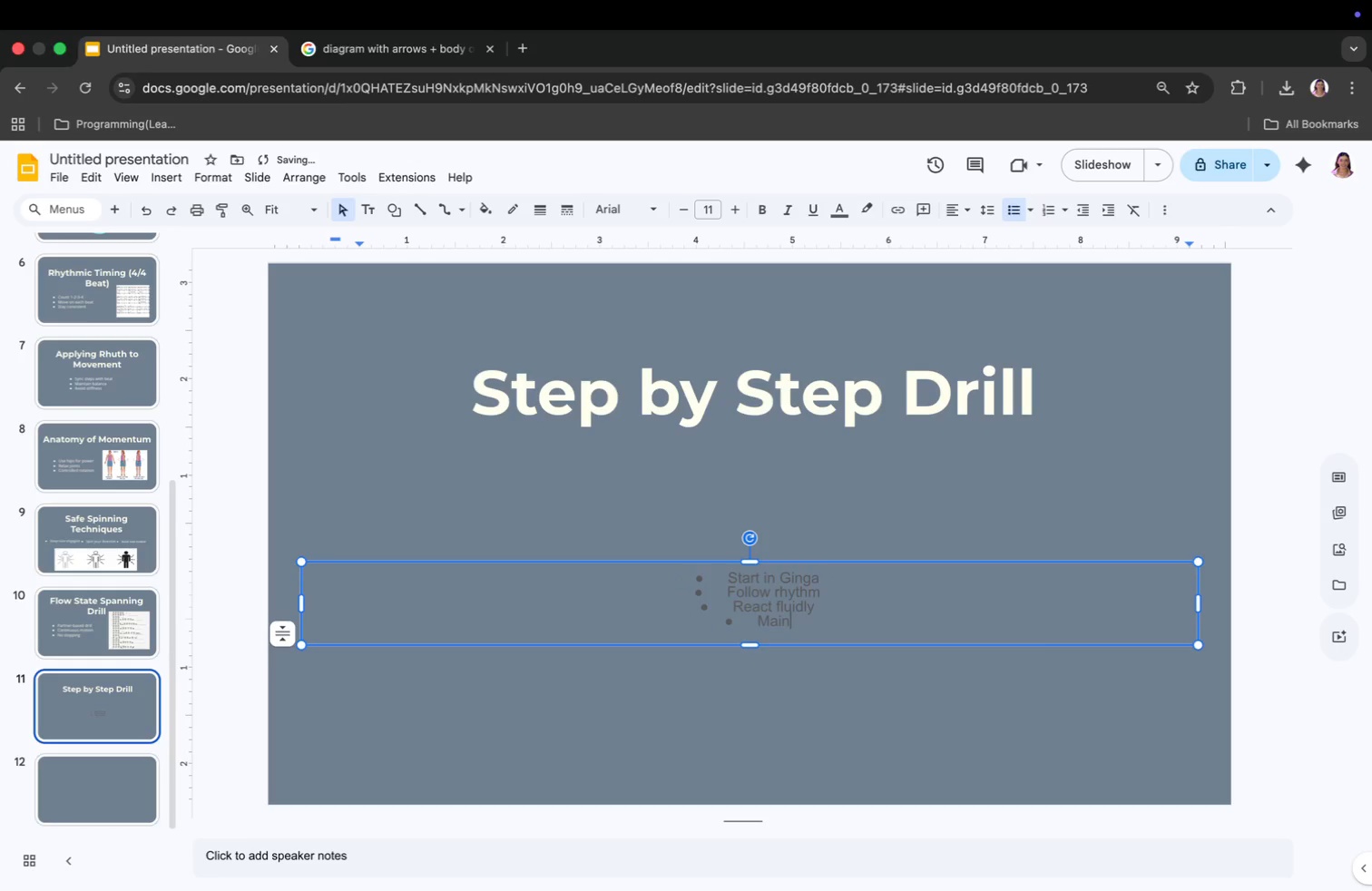 
type(,)
key(Backspace)
type(Maintain flow)
 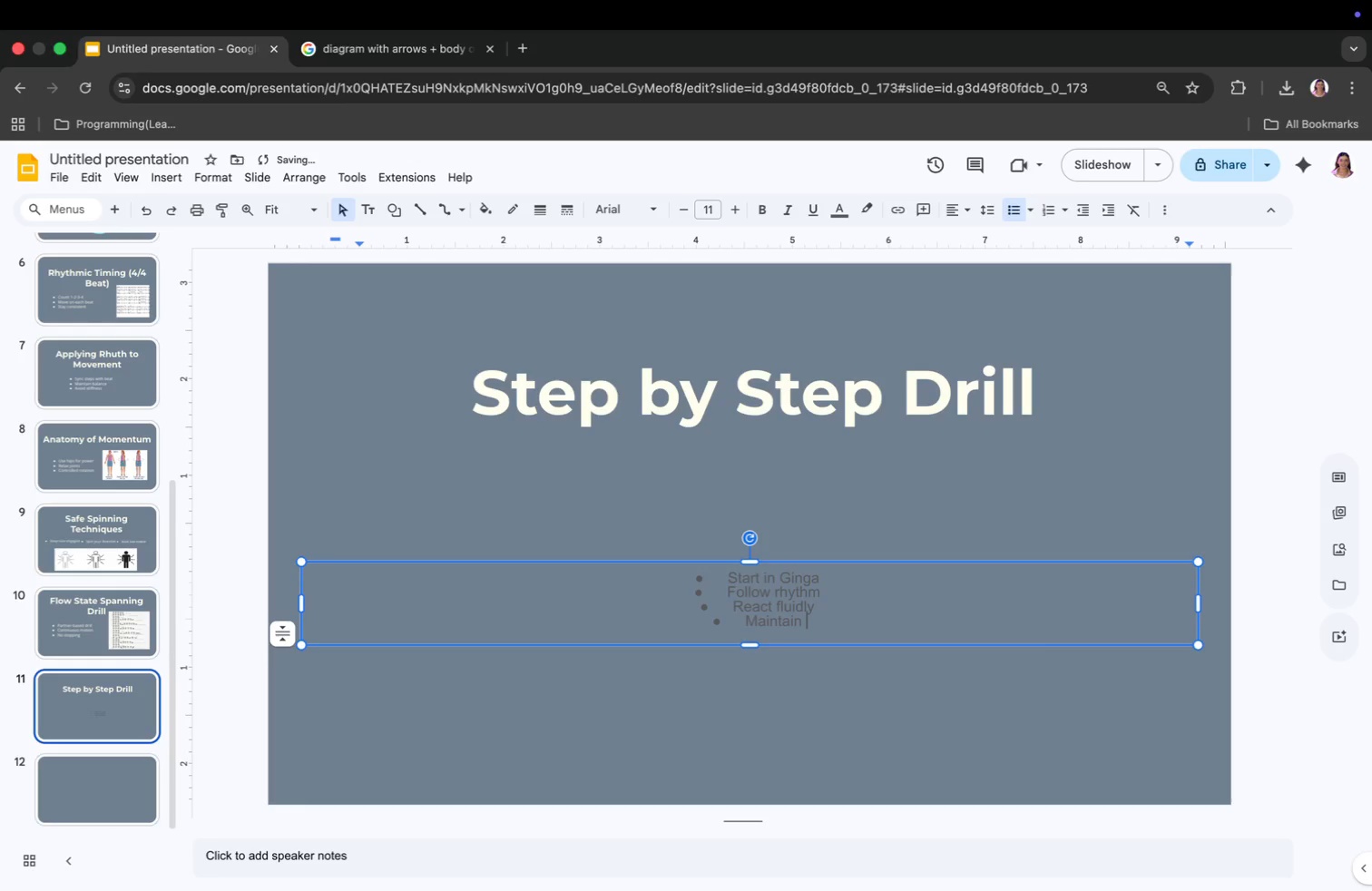 
left_click_drag(start_coordinate=[1201, 604], to_coordinate=[1139, 617])
 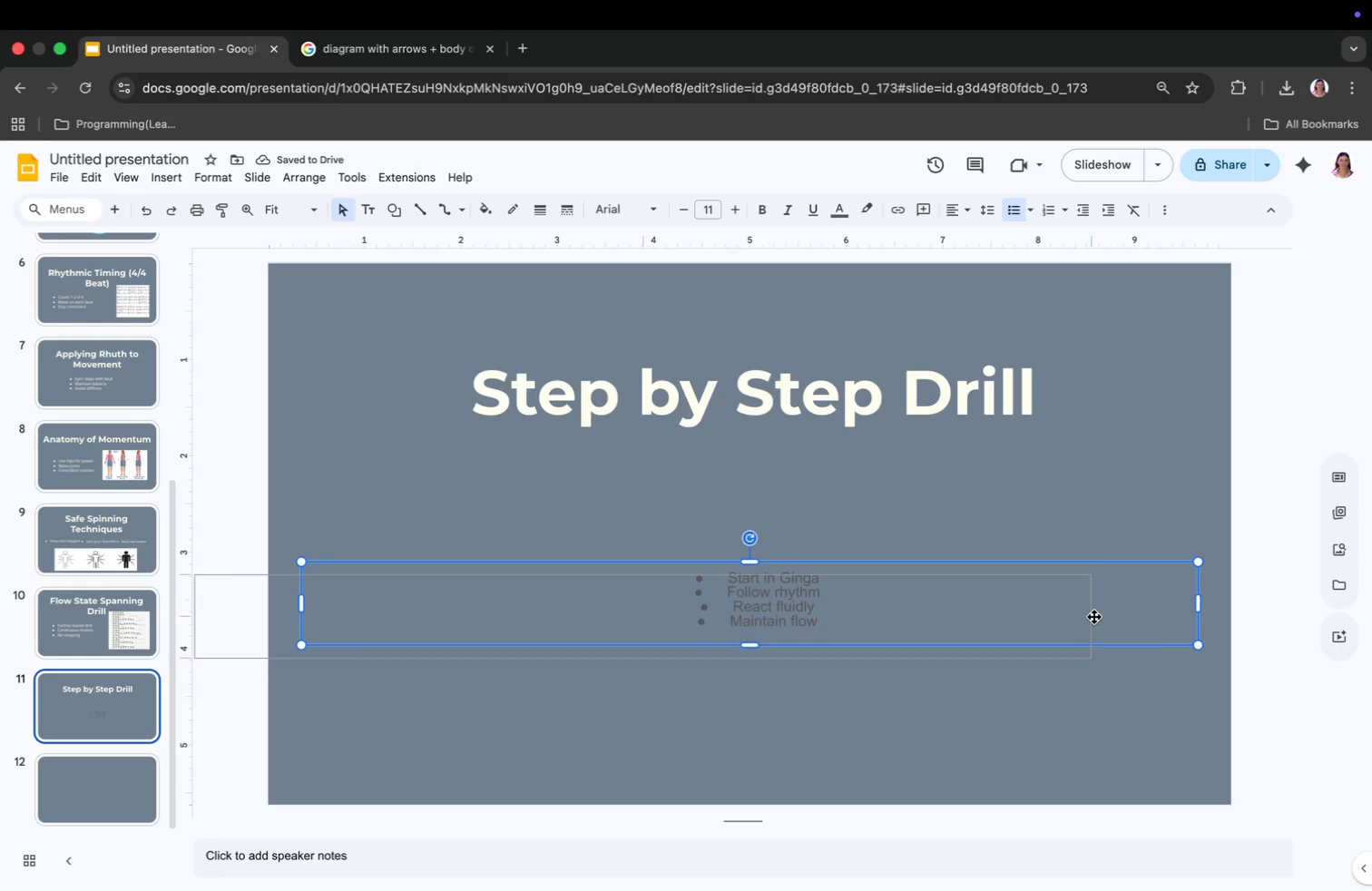 
left_click_drag(start_coordinate=[239, 618], to_coordinate=[552, 641])
 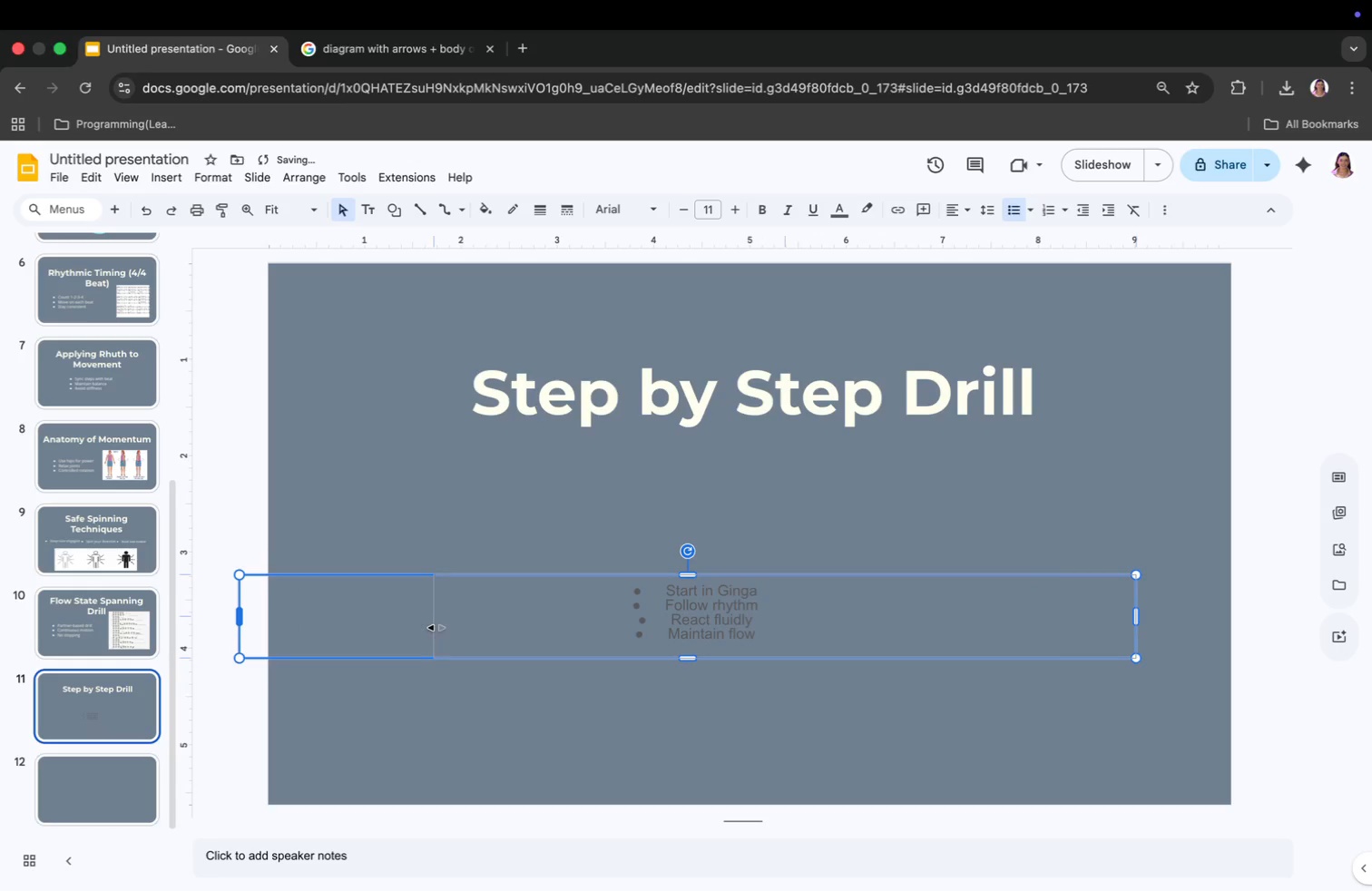 
left_click_drag(start_coordinate=[1134, 618], to_coordinate=[913, 678])
 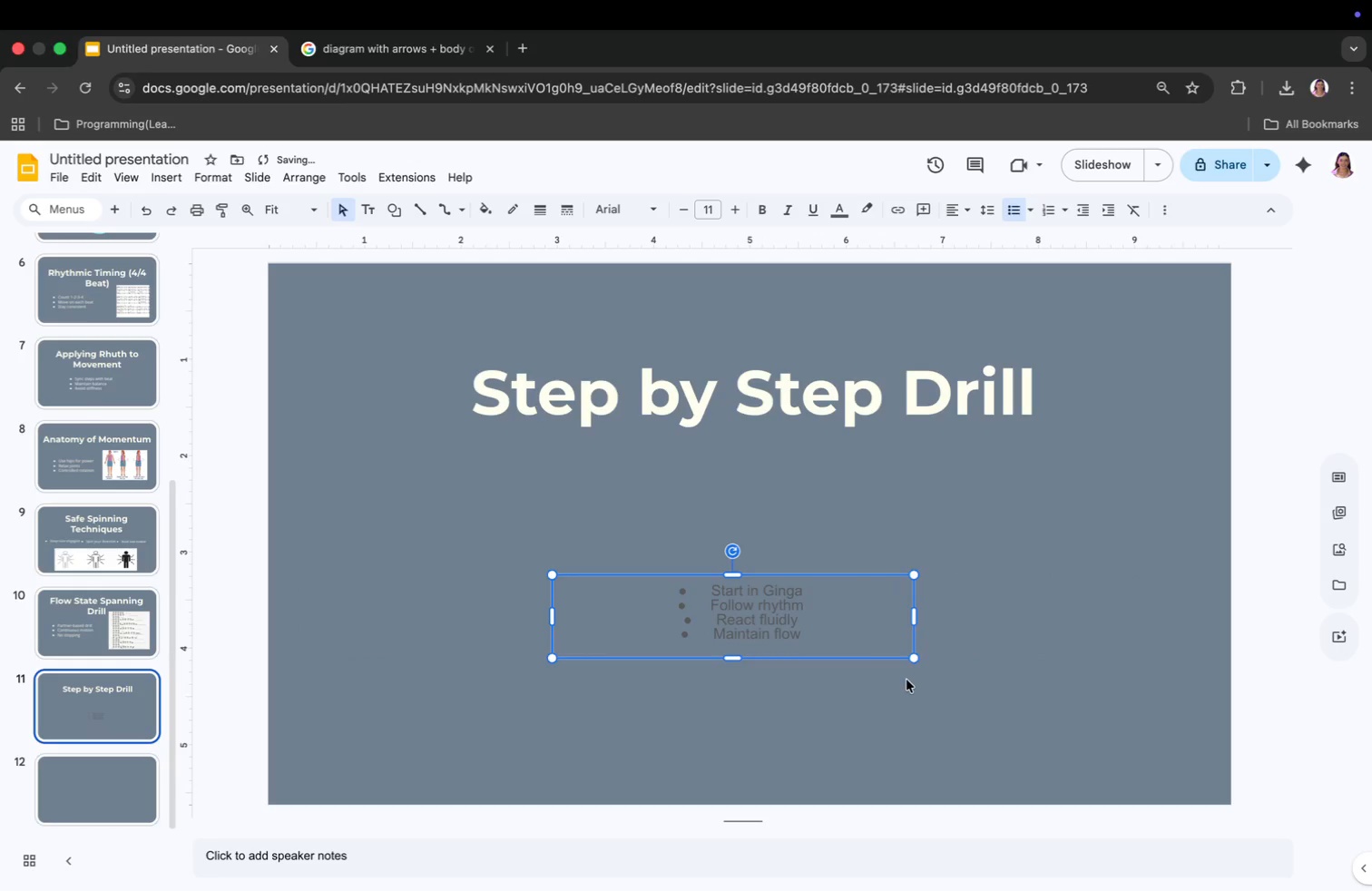 
left_click([756, 635])
 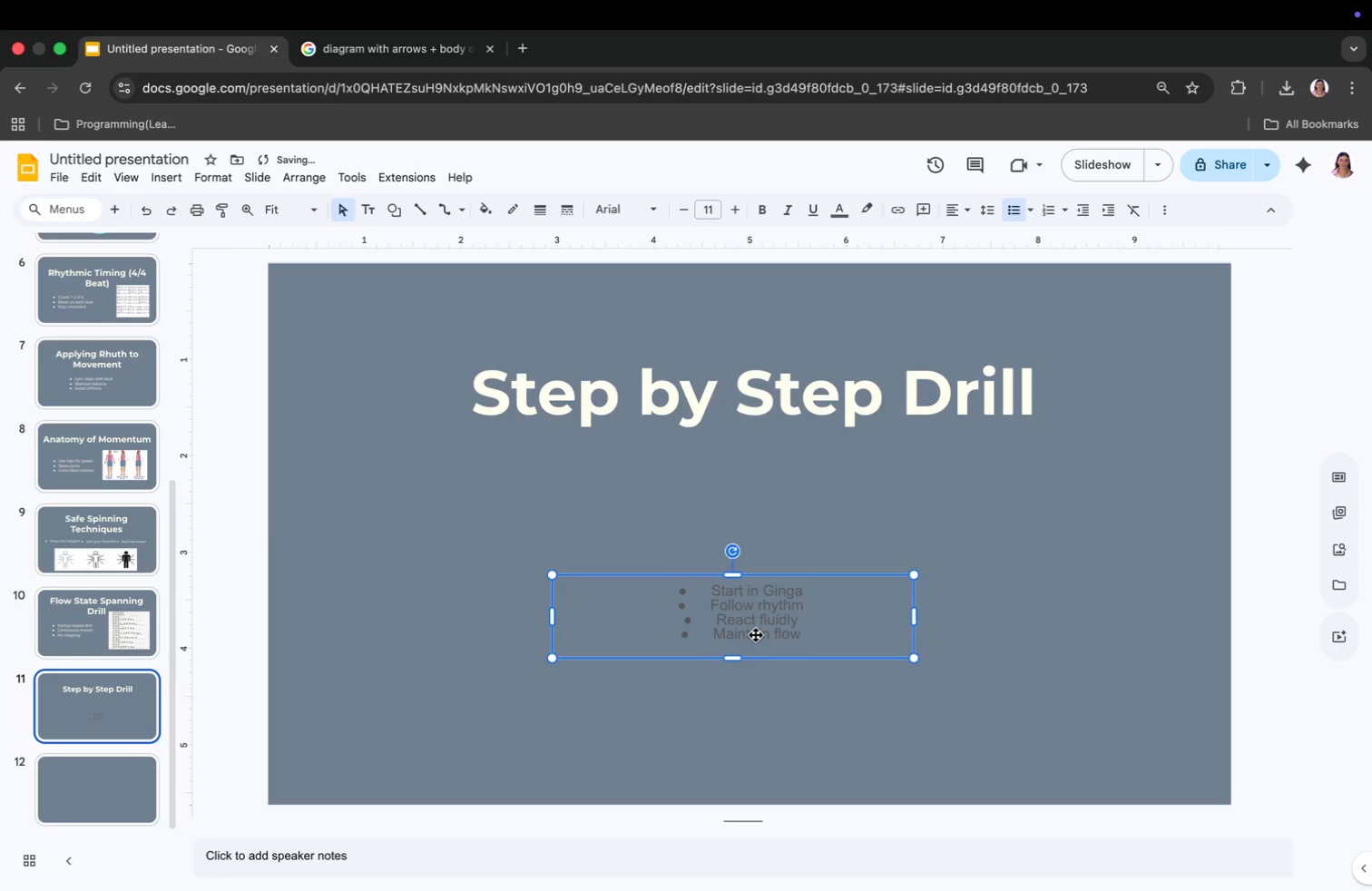 
key(Meta+CommandLeft)
 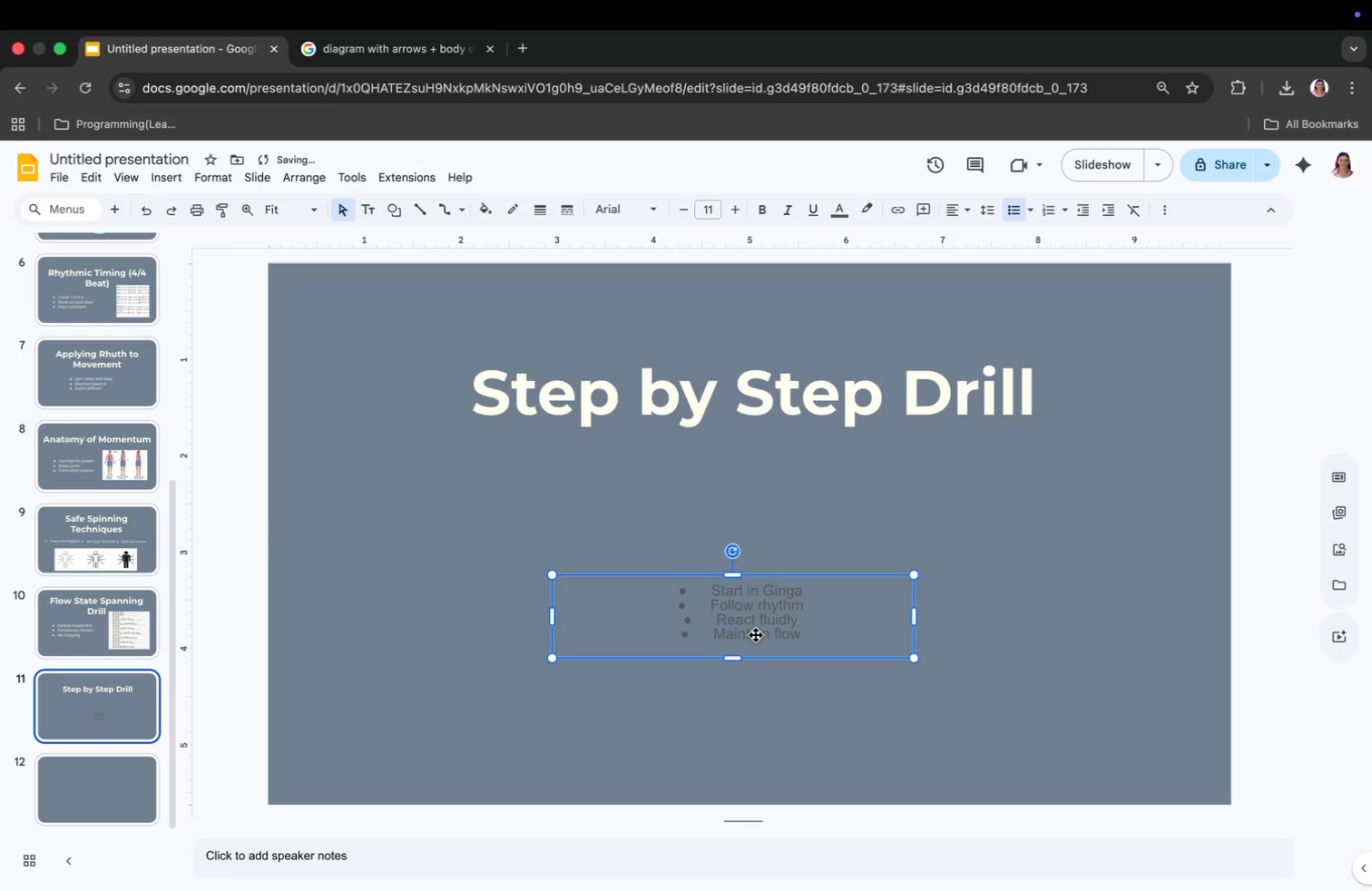 
key(Meta+A)
 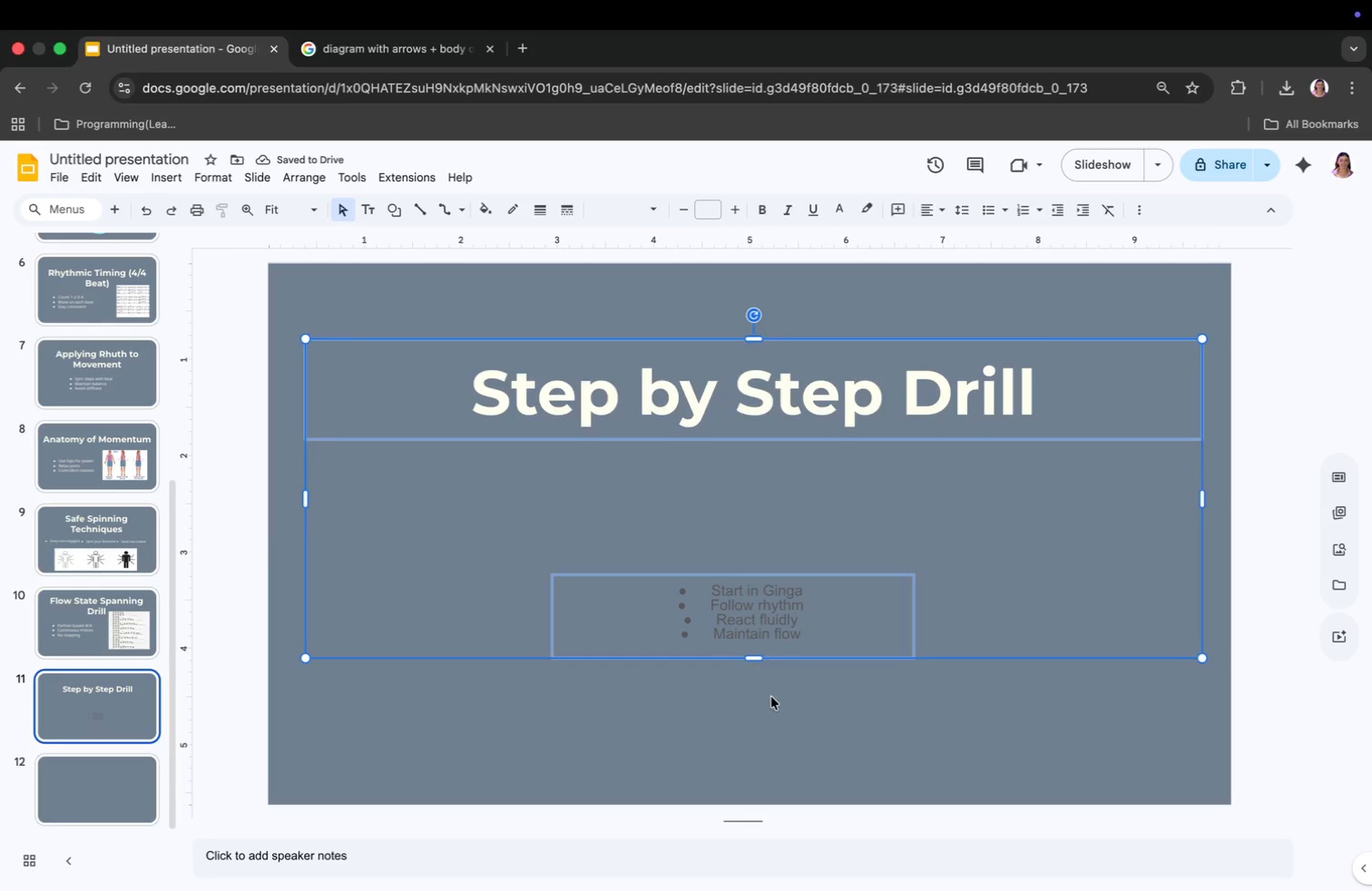 
left_click([764, 614])
 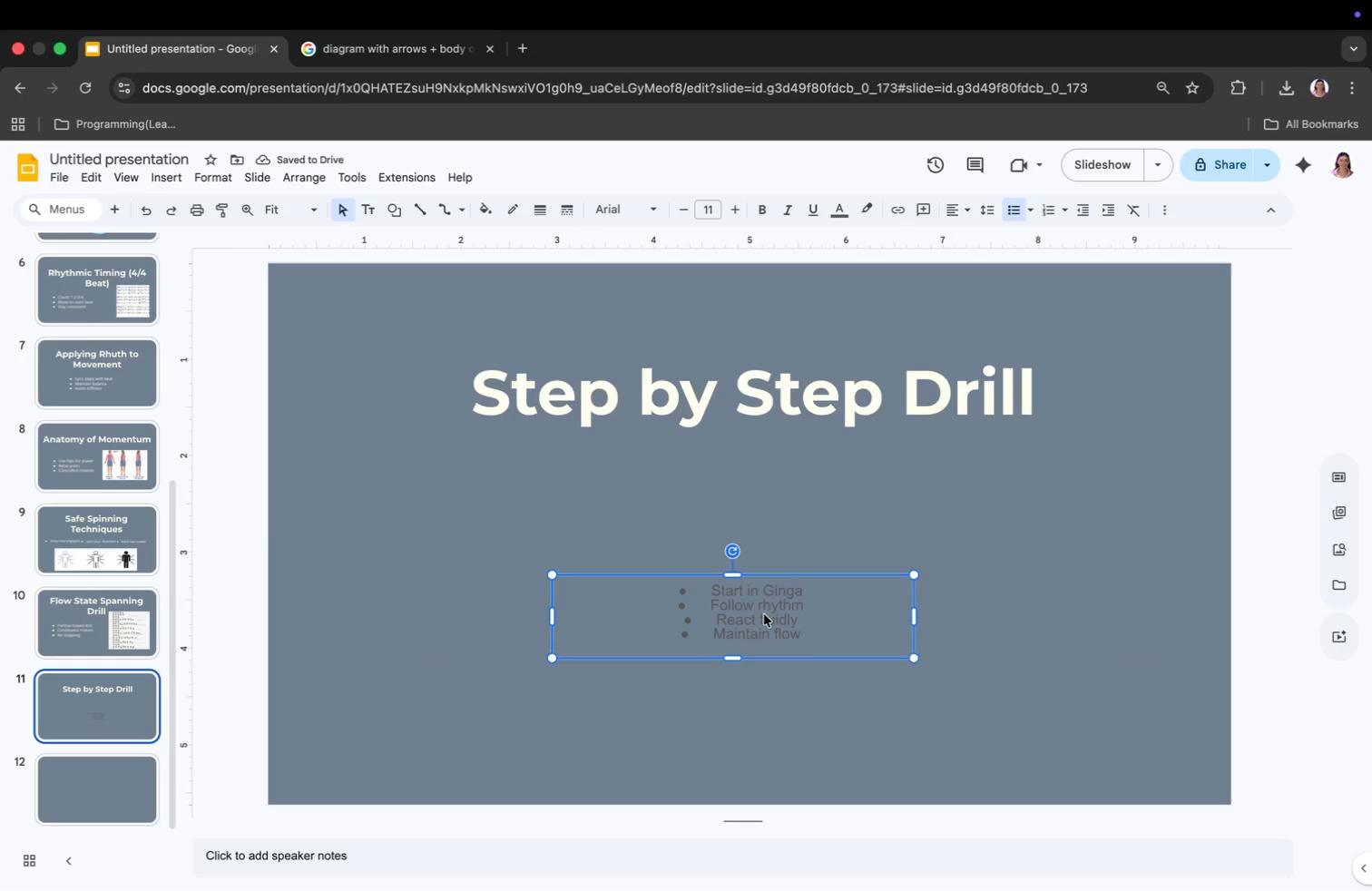 
key(Meta+CommandLeft)
 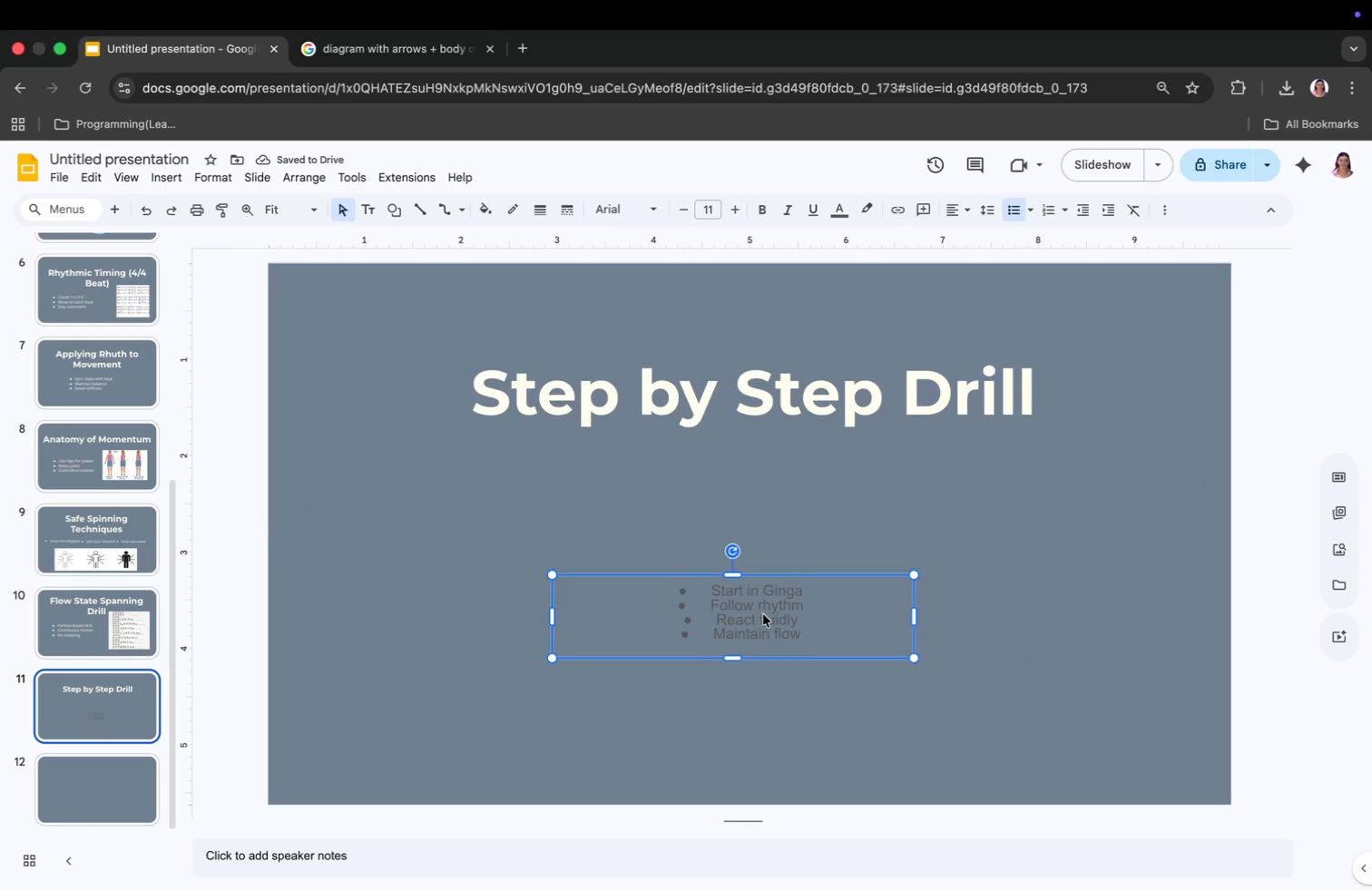 
key(Meta+A)
 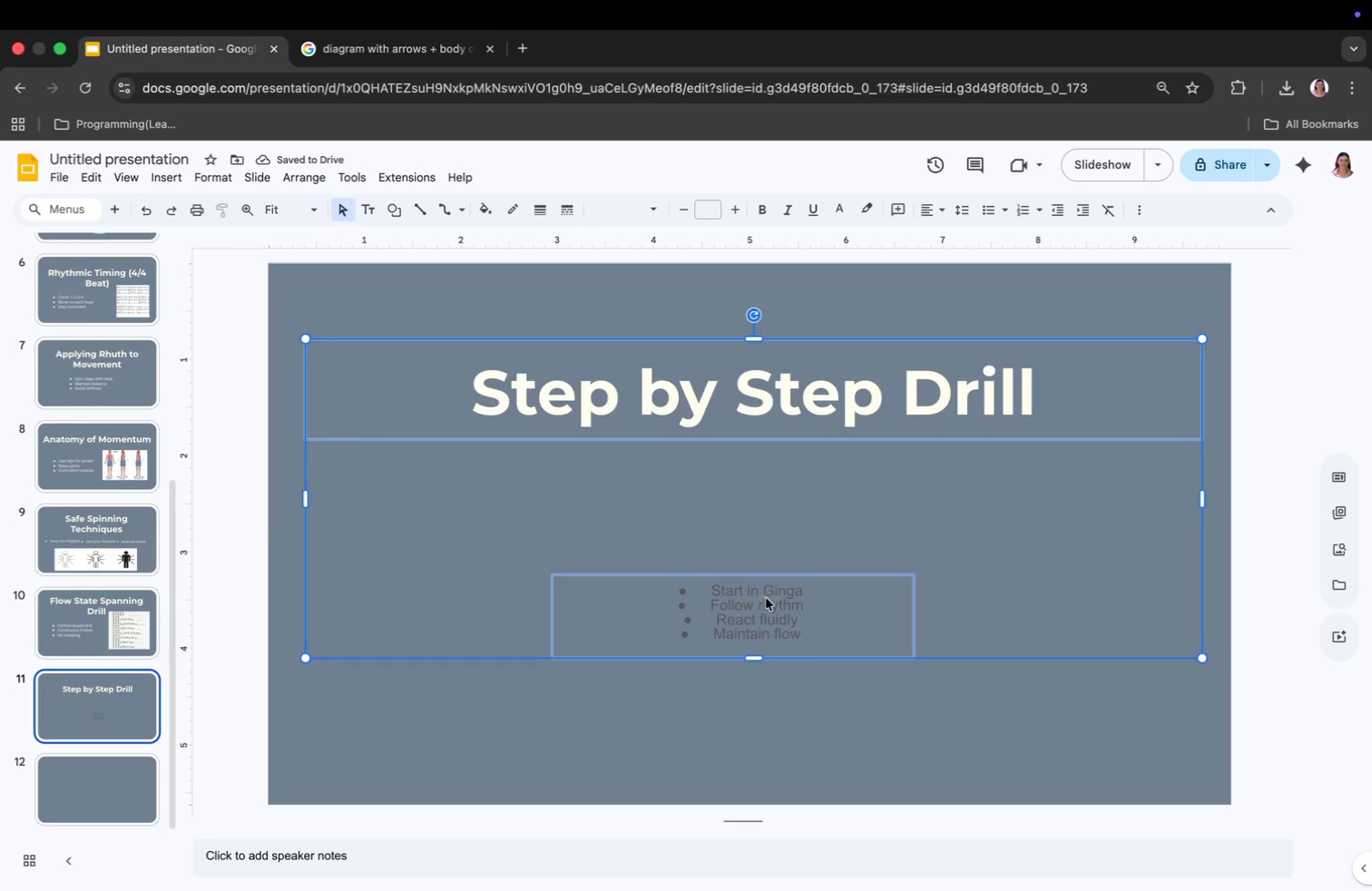 
double_click([766, 600])
 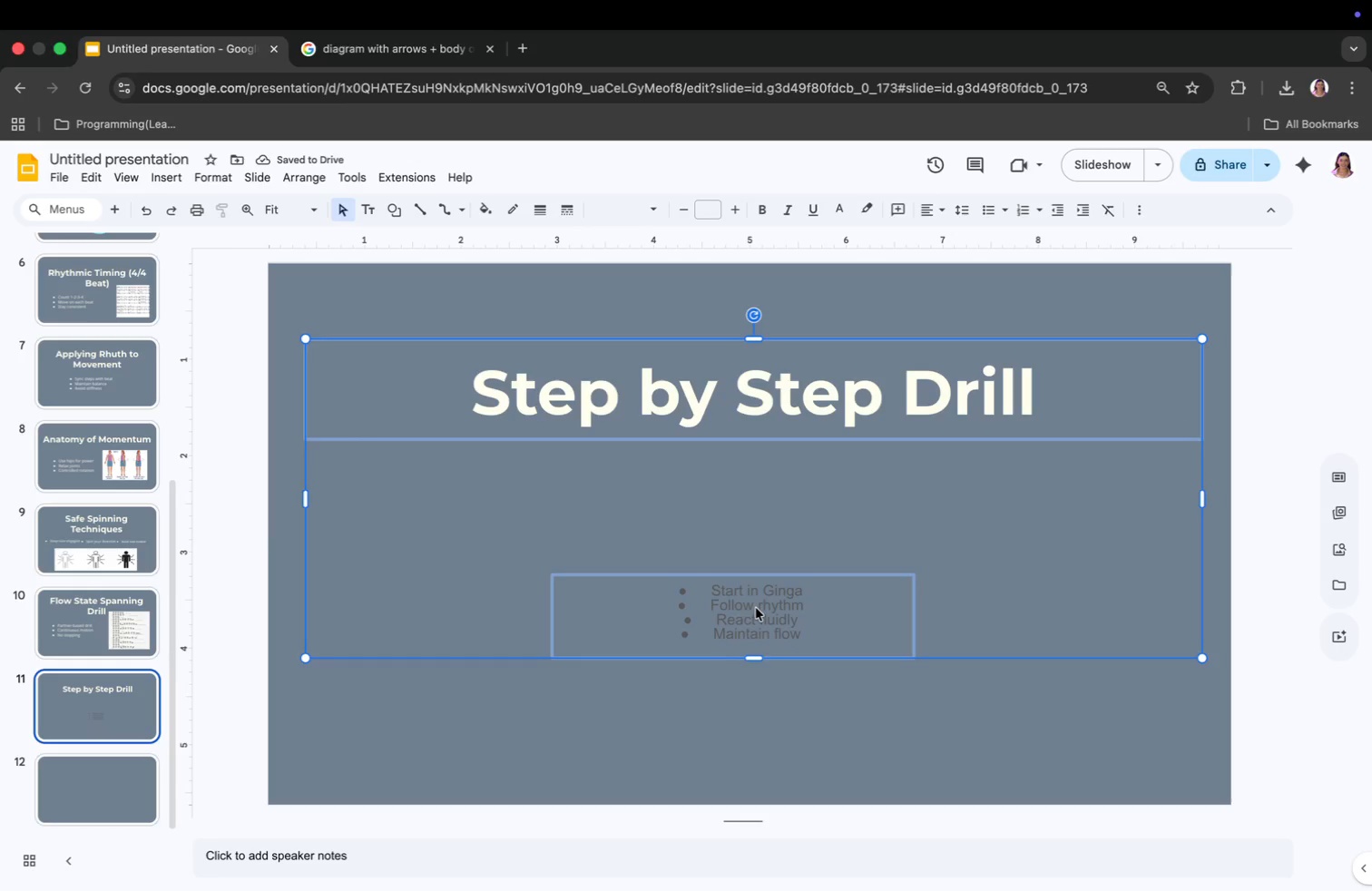 
triple_click([754, 609])
 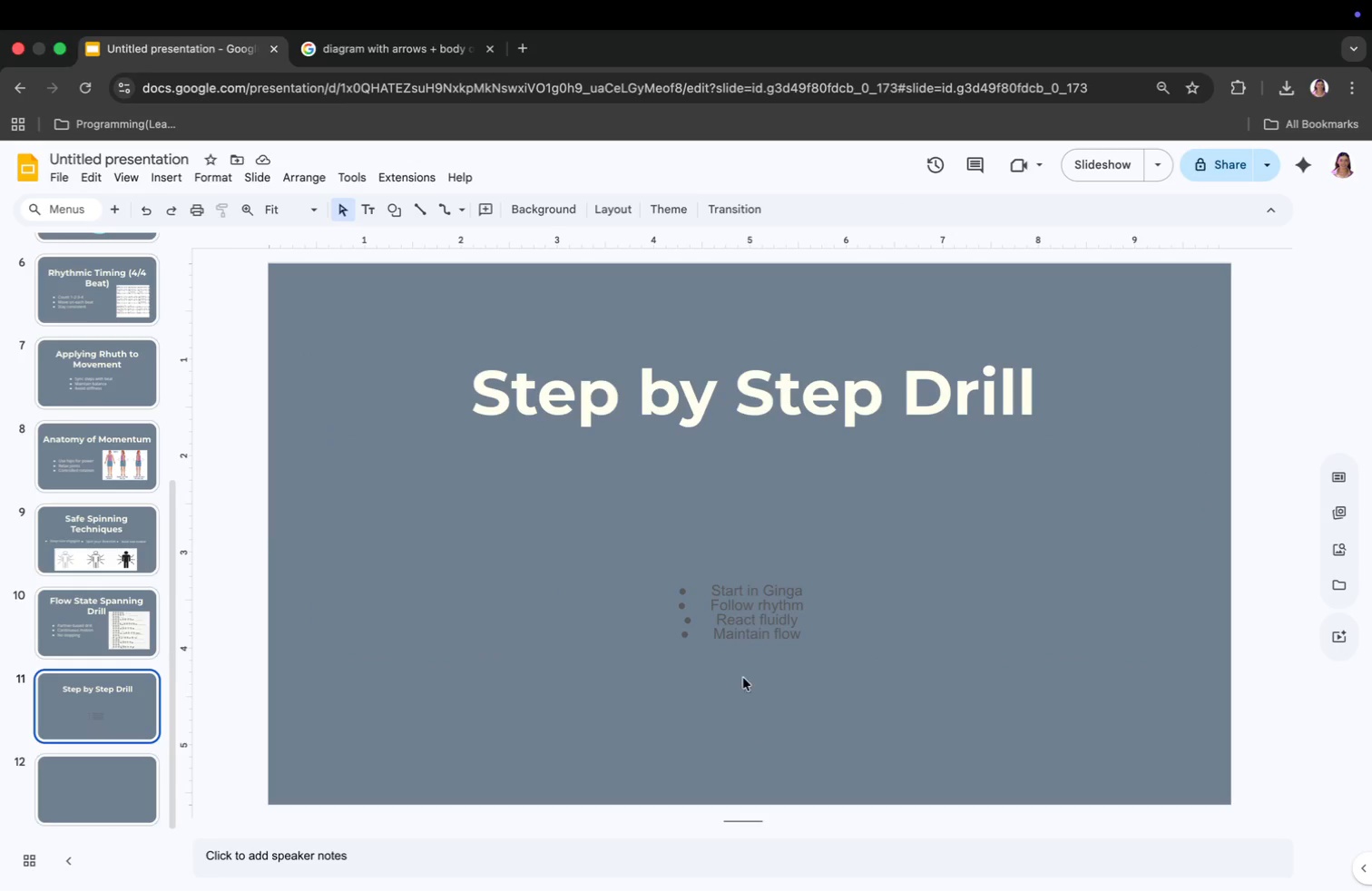 
left_click([755, 625])
 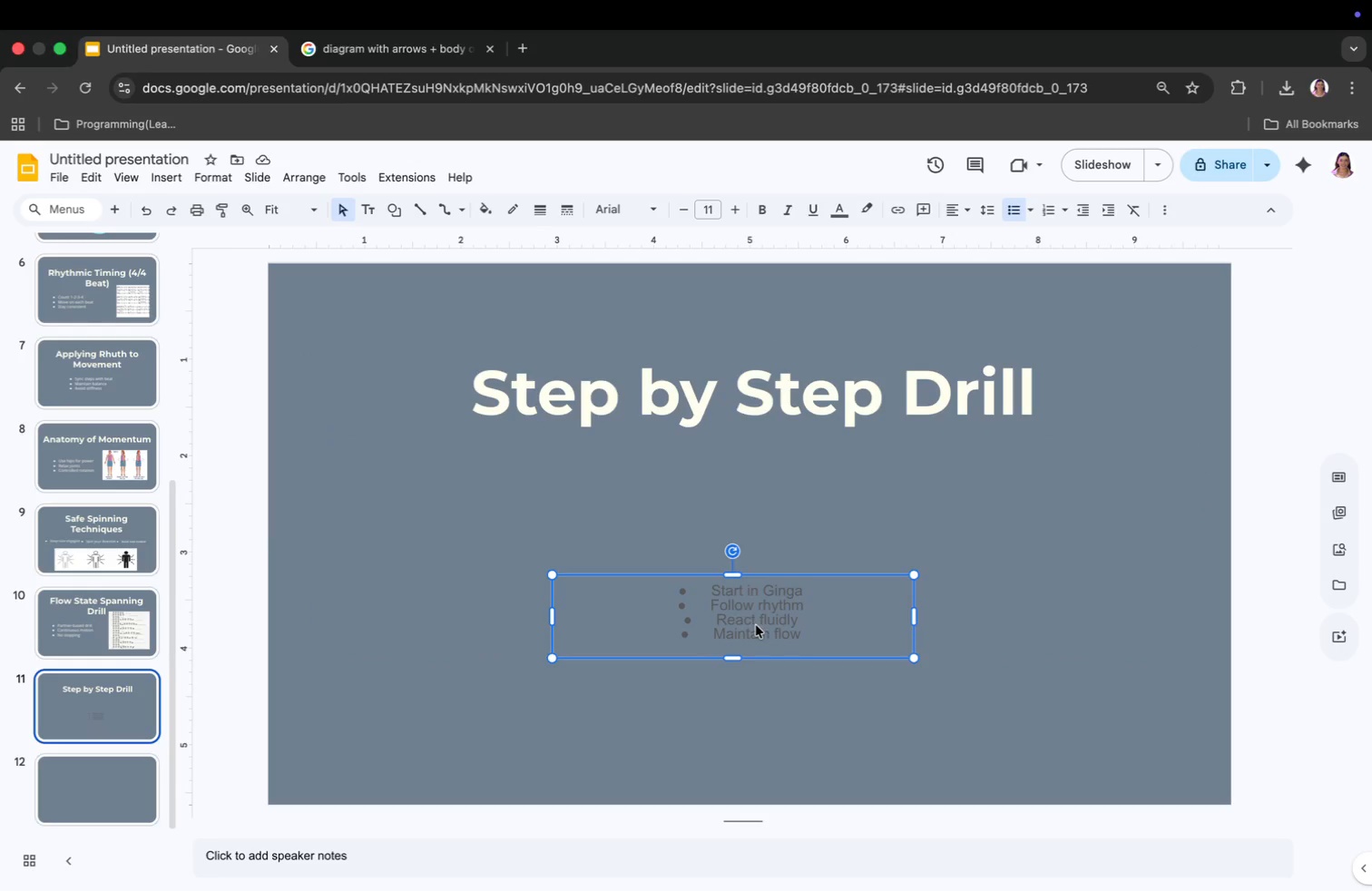 
key(Meta+CommandLeft)
 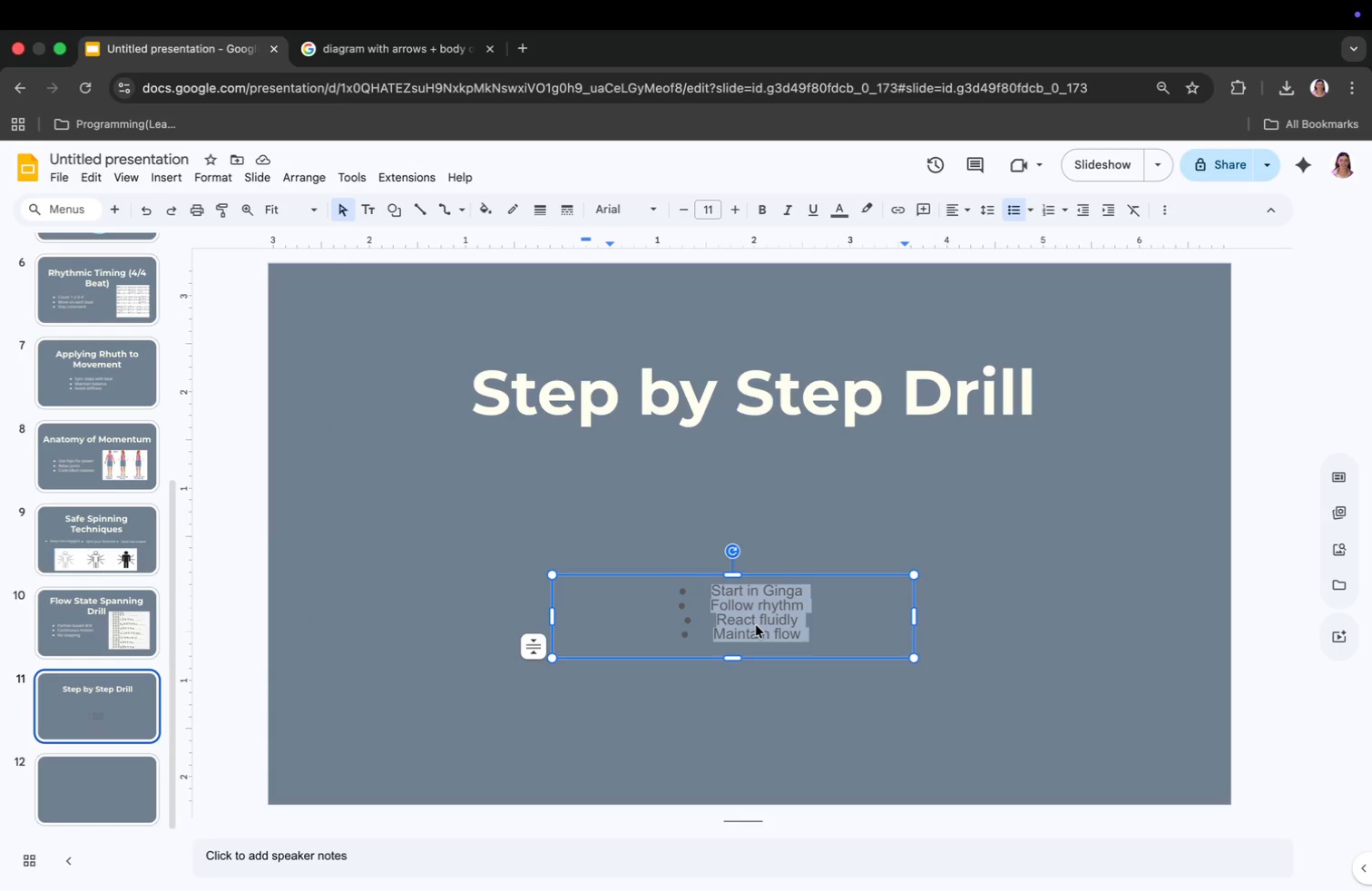 
key(Meta+A)
 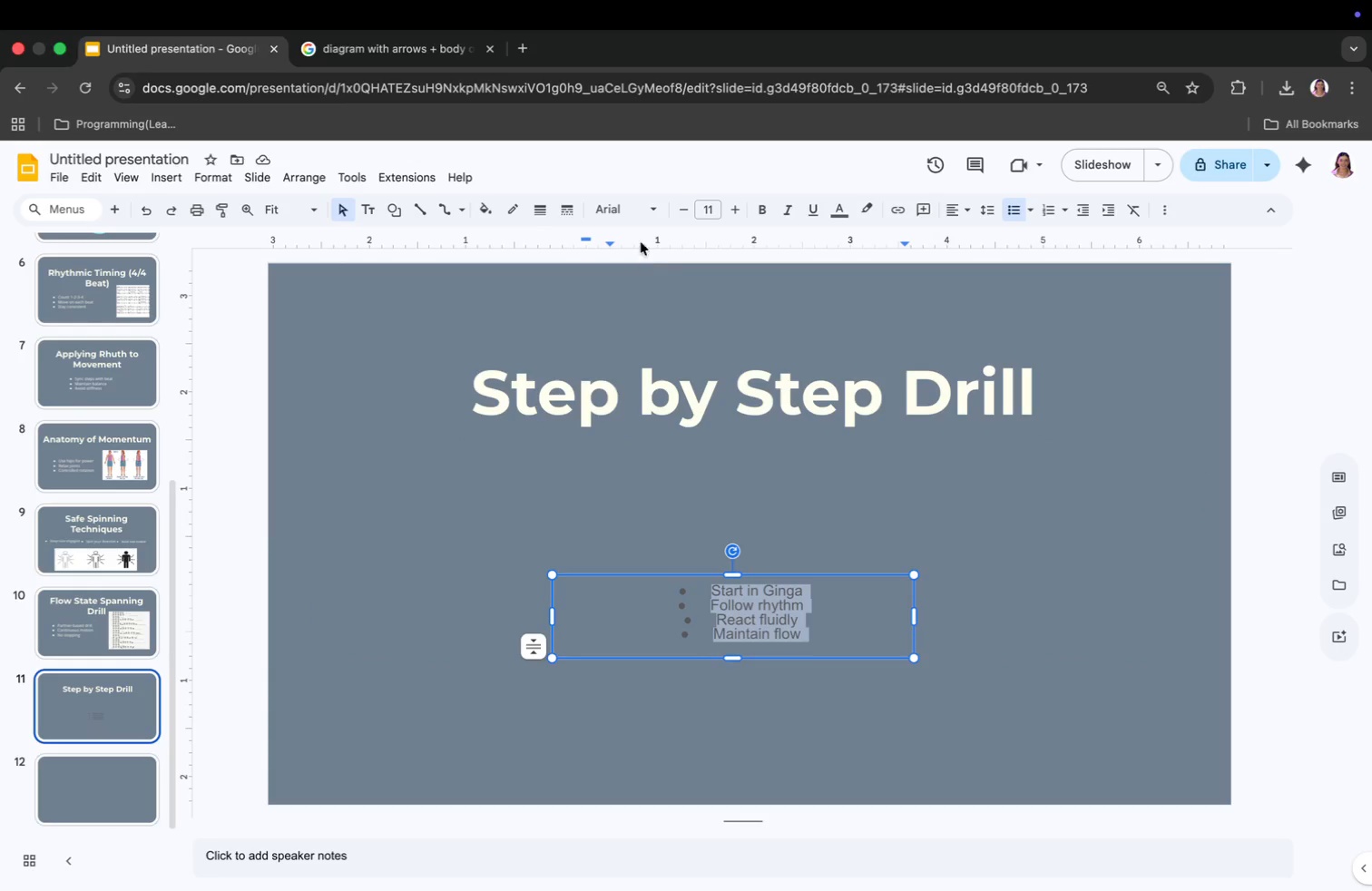 
left_click([623, 214])
 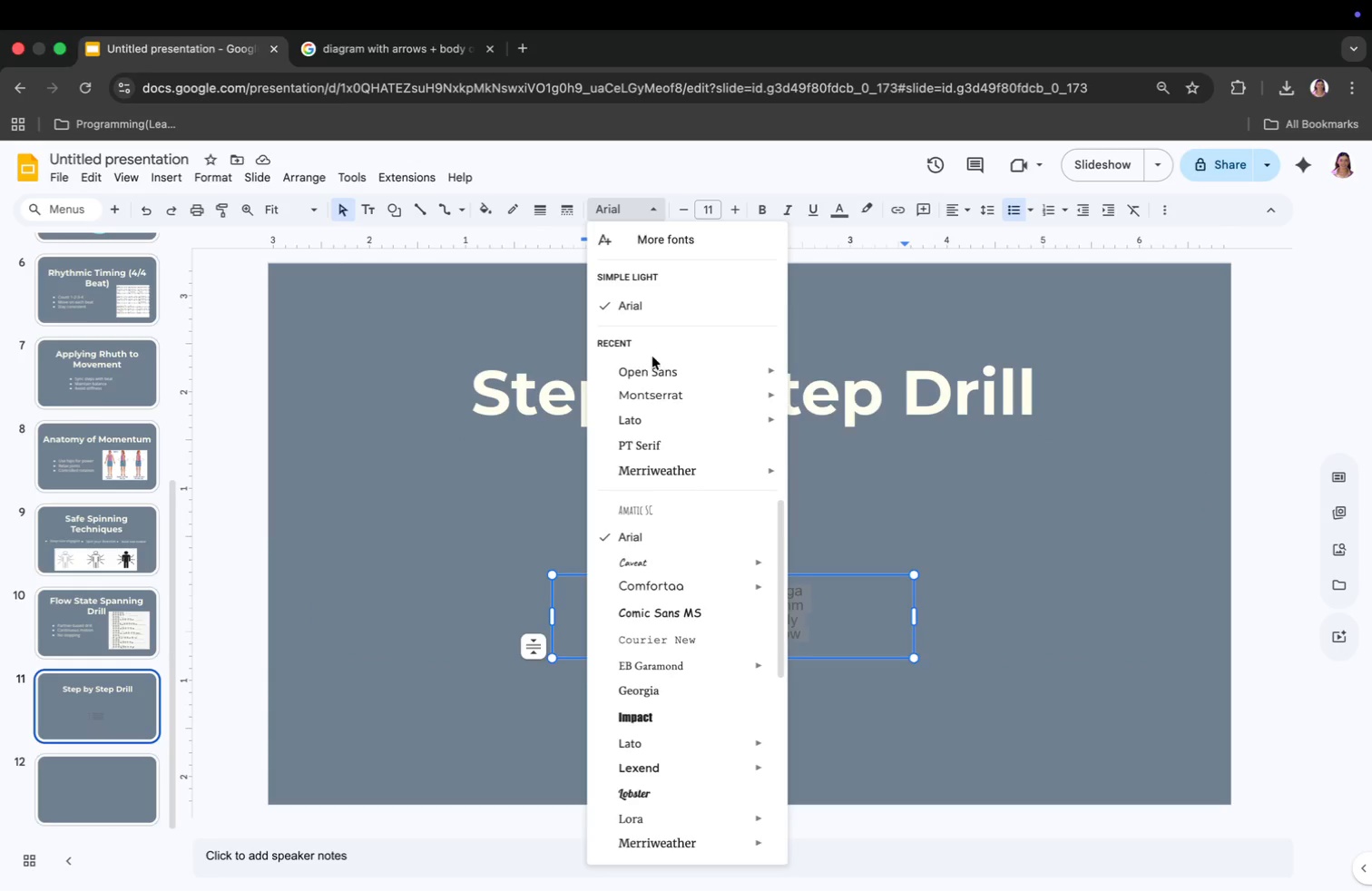 
left_click([657, 374])
 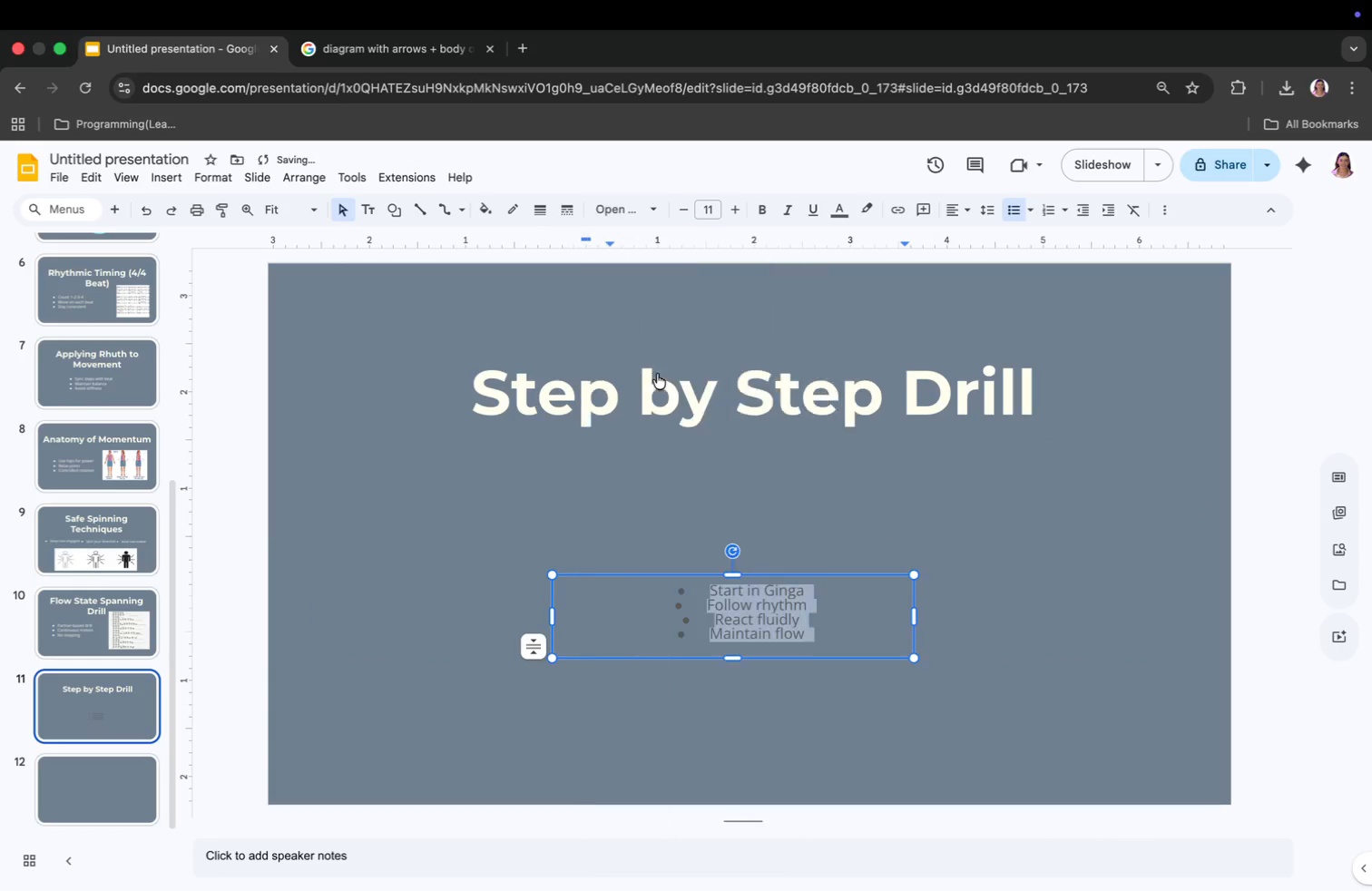 
left_click([696, 205])
 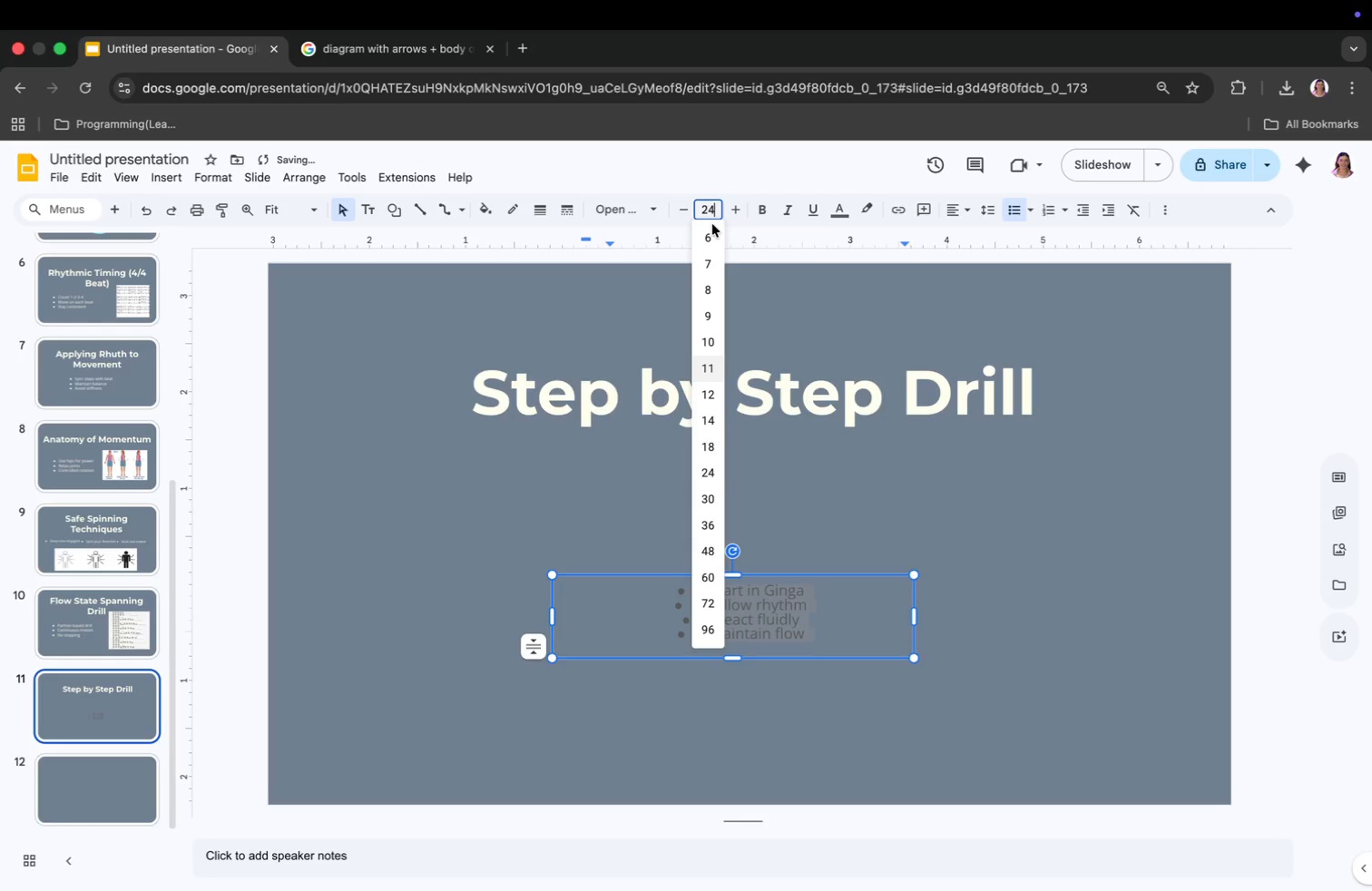 
type(24)
 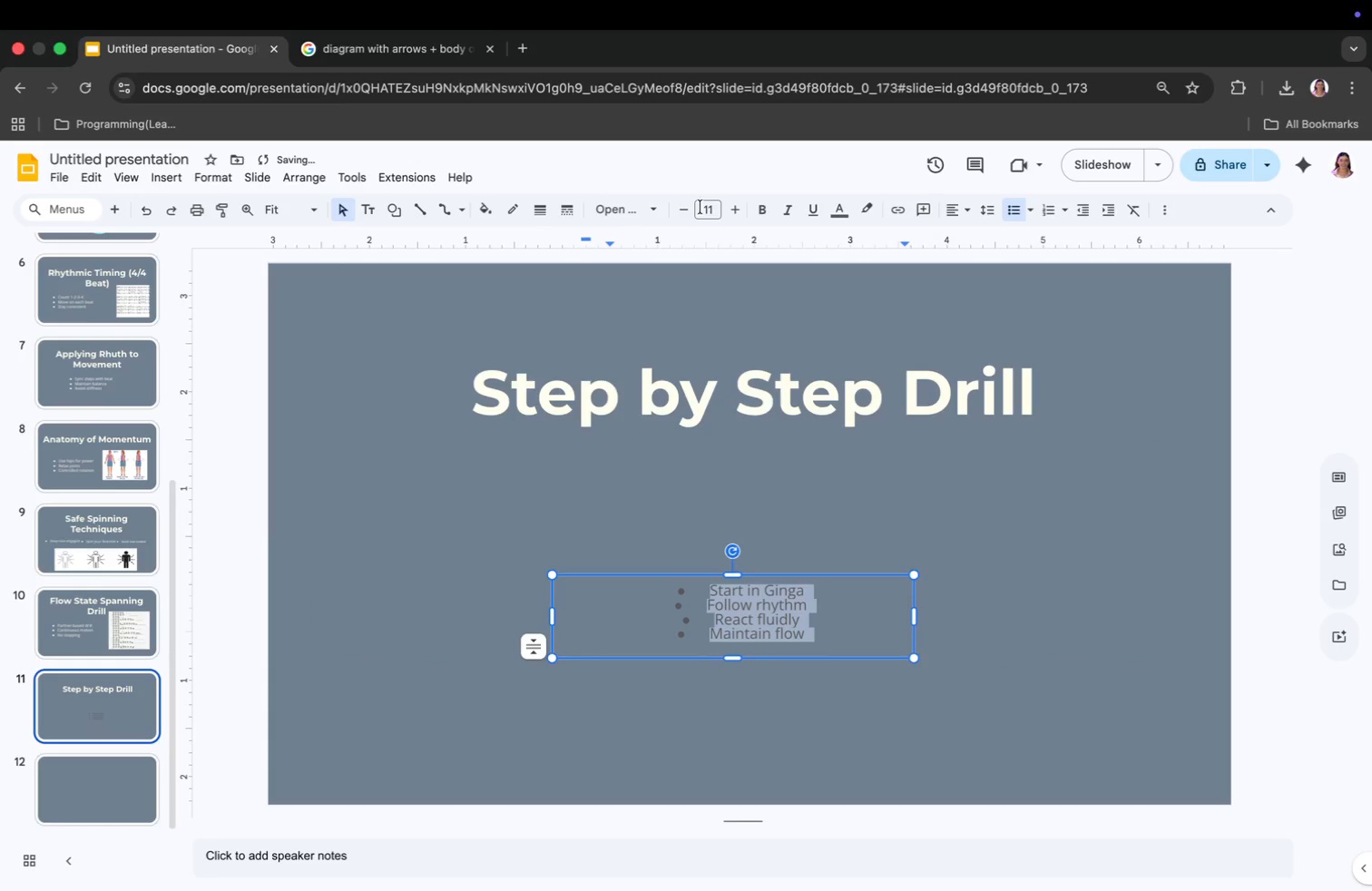 
key(Enter)
 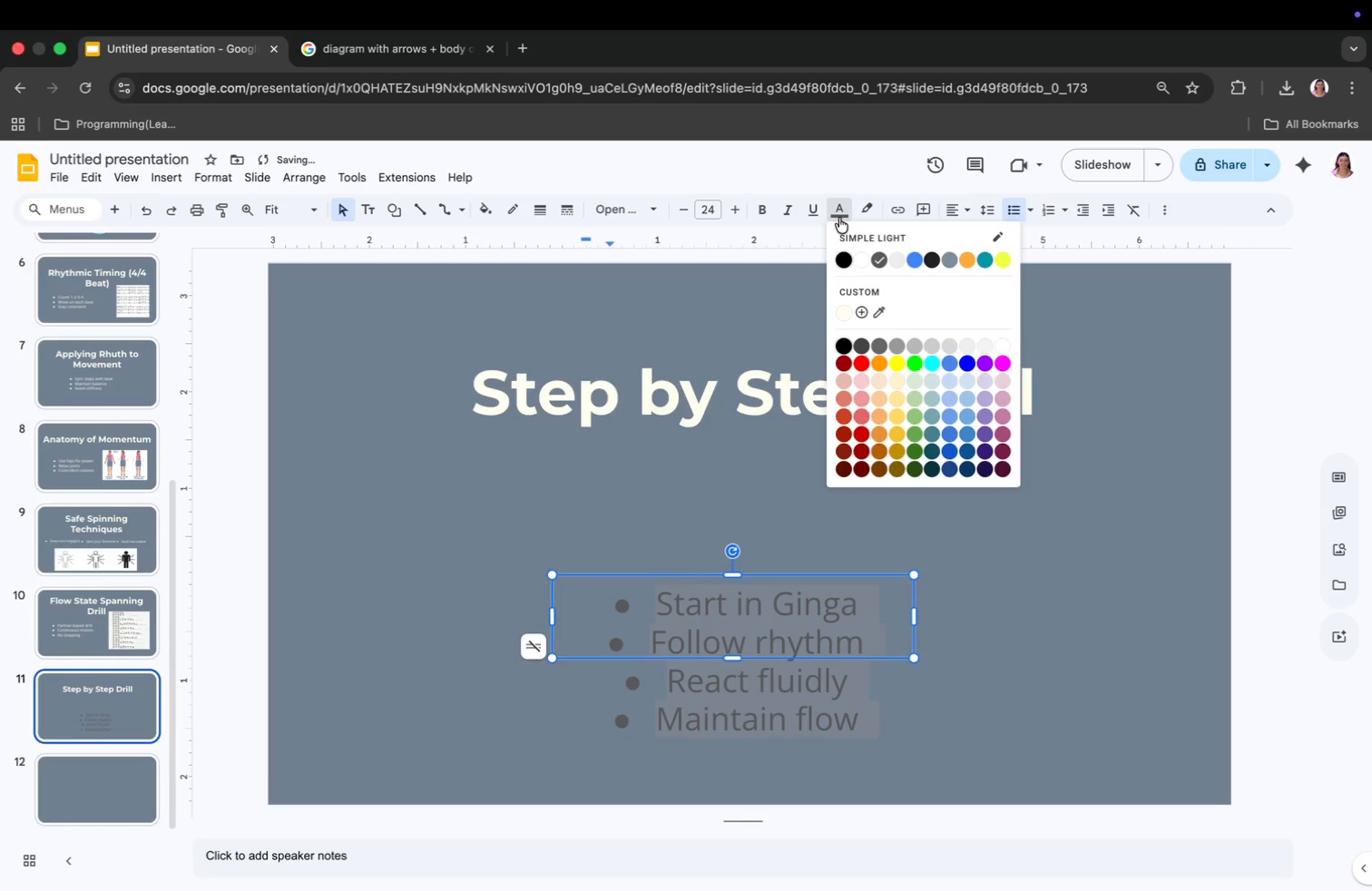 
left_click([843, 309])
 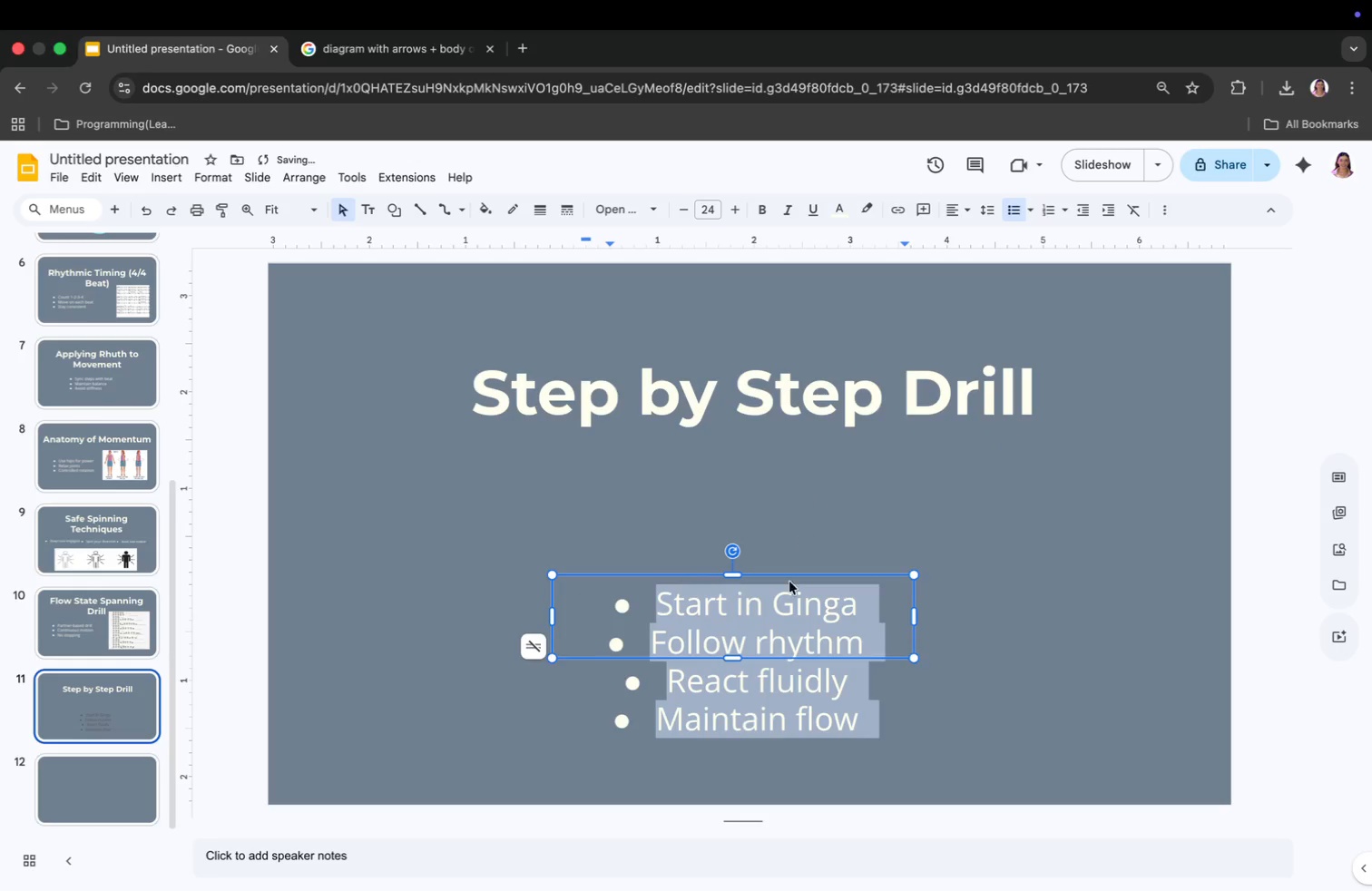 
left_click_drag(start_coordinate=[734, 580], to_coordinate=[730, 522])
 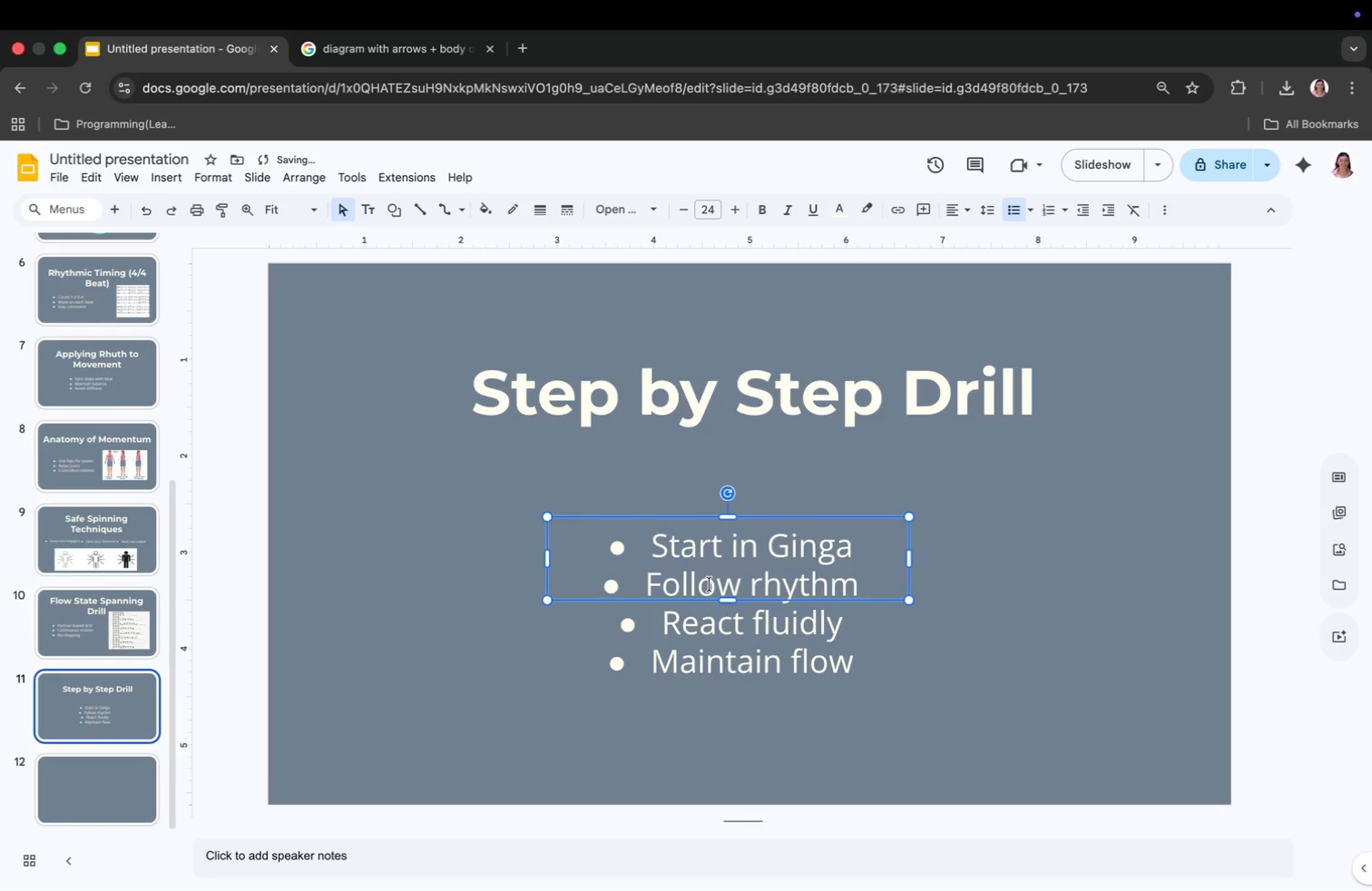 
key(Meta+CommandLeft)
 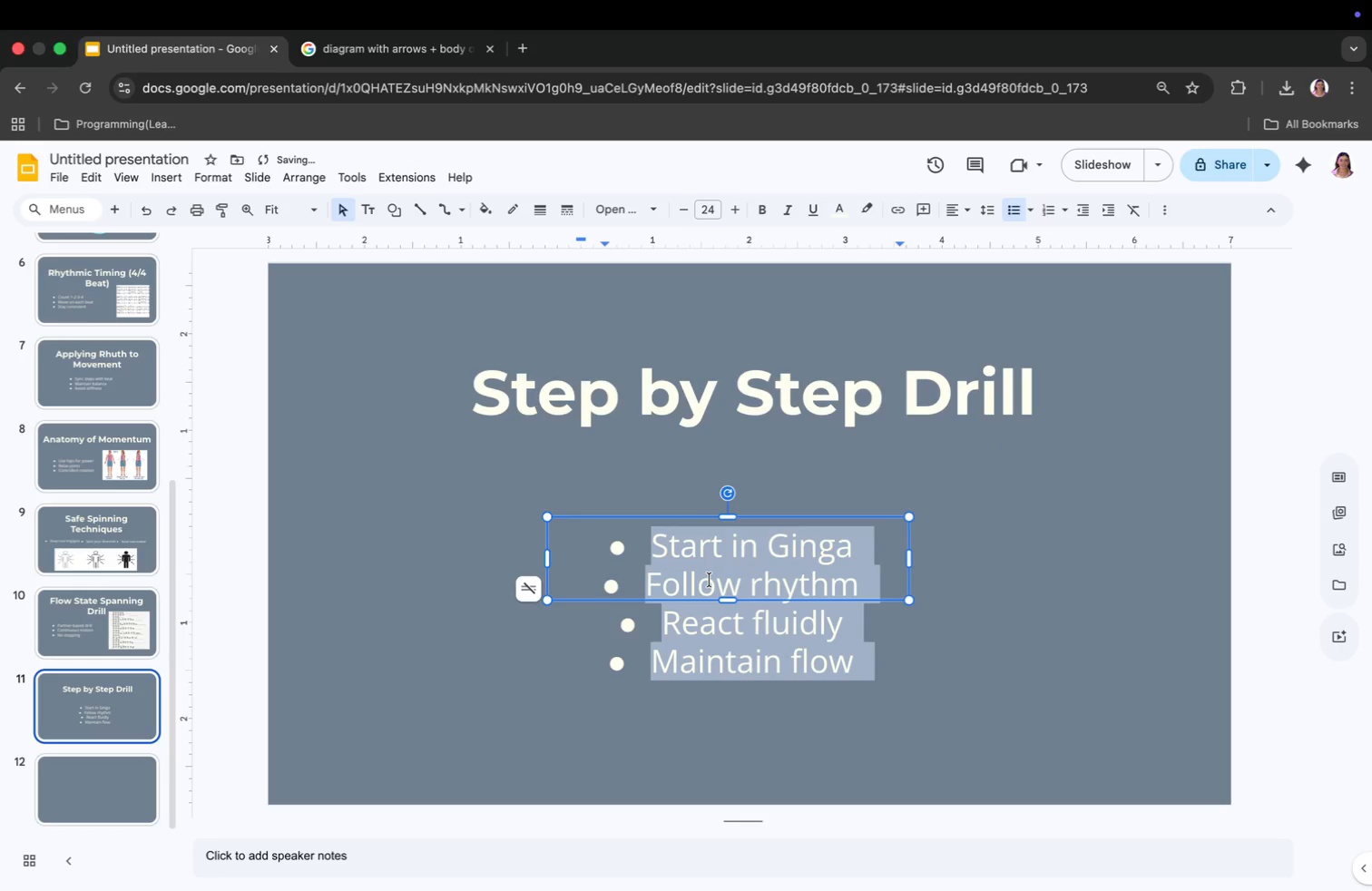 
key(Meta+A)
 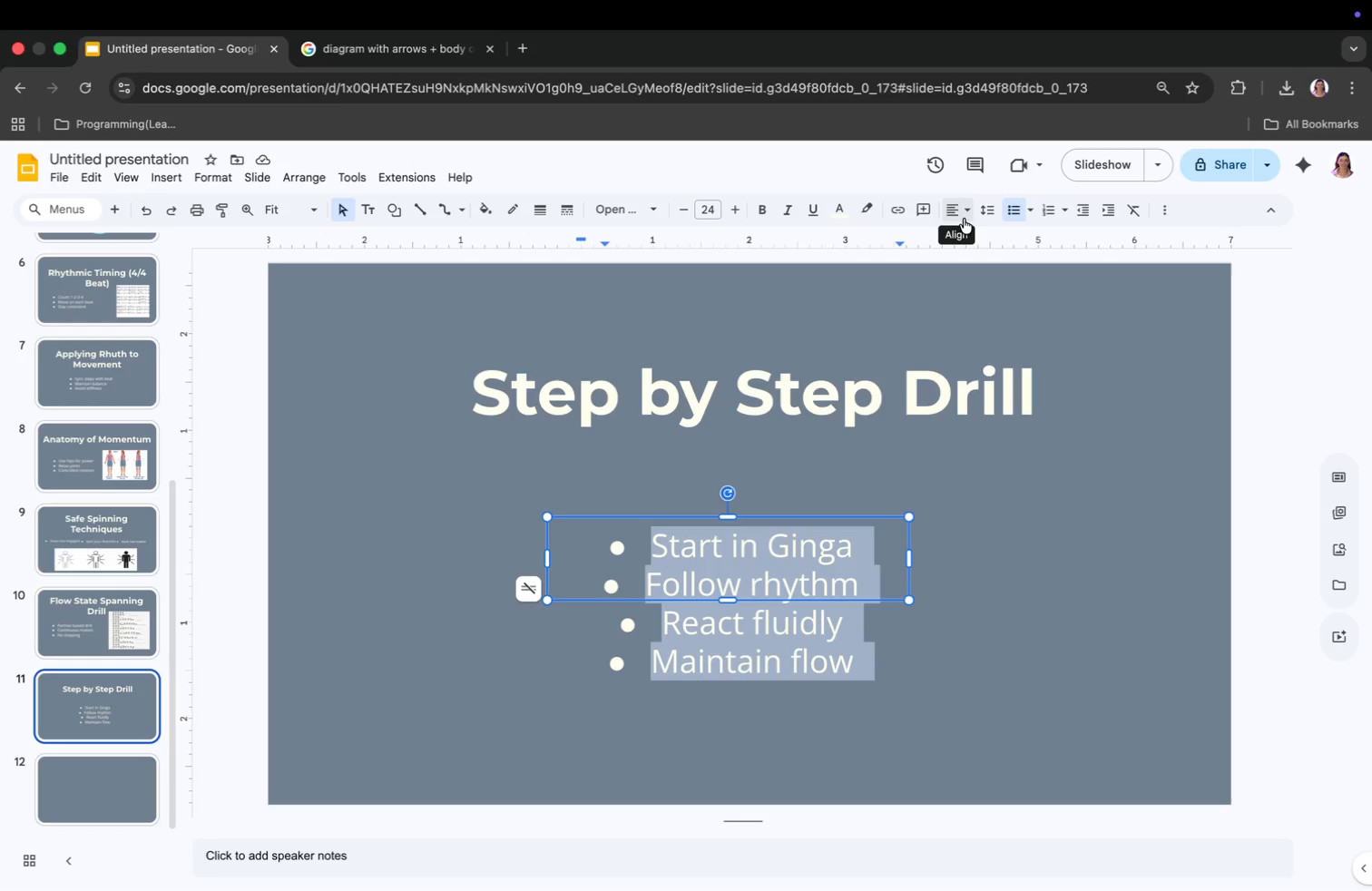 
left_click([961, 215])
 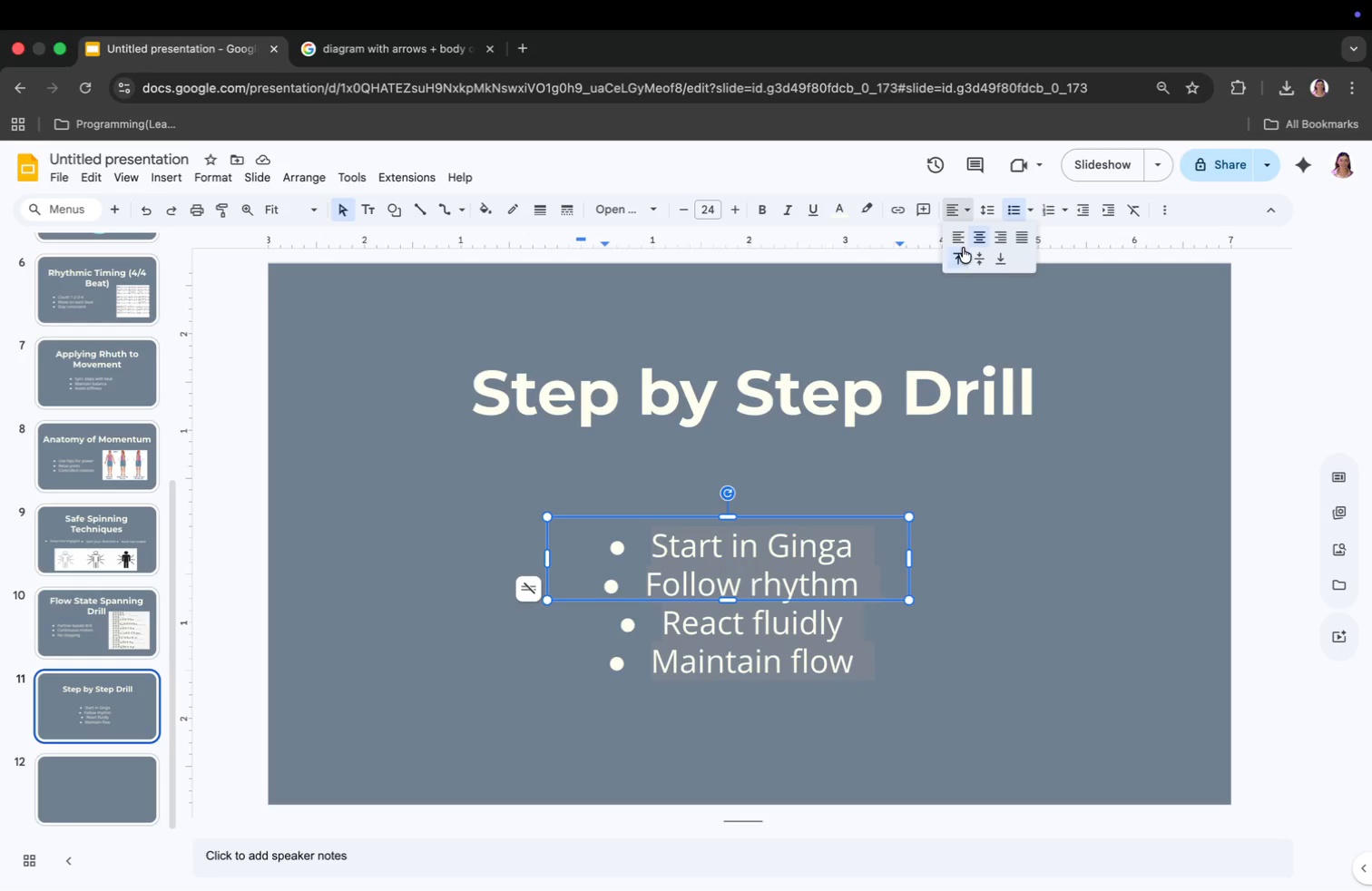 
left_click([954, 241])
 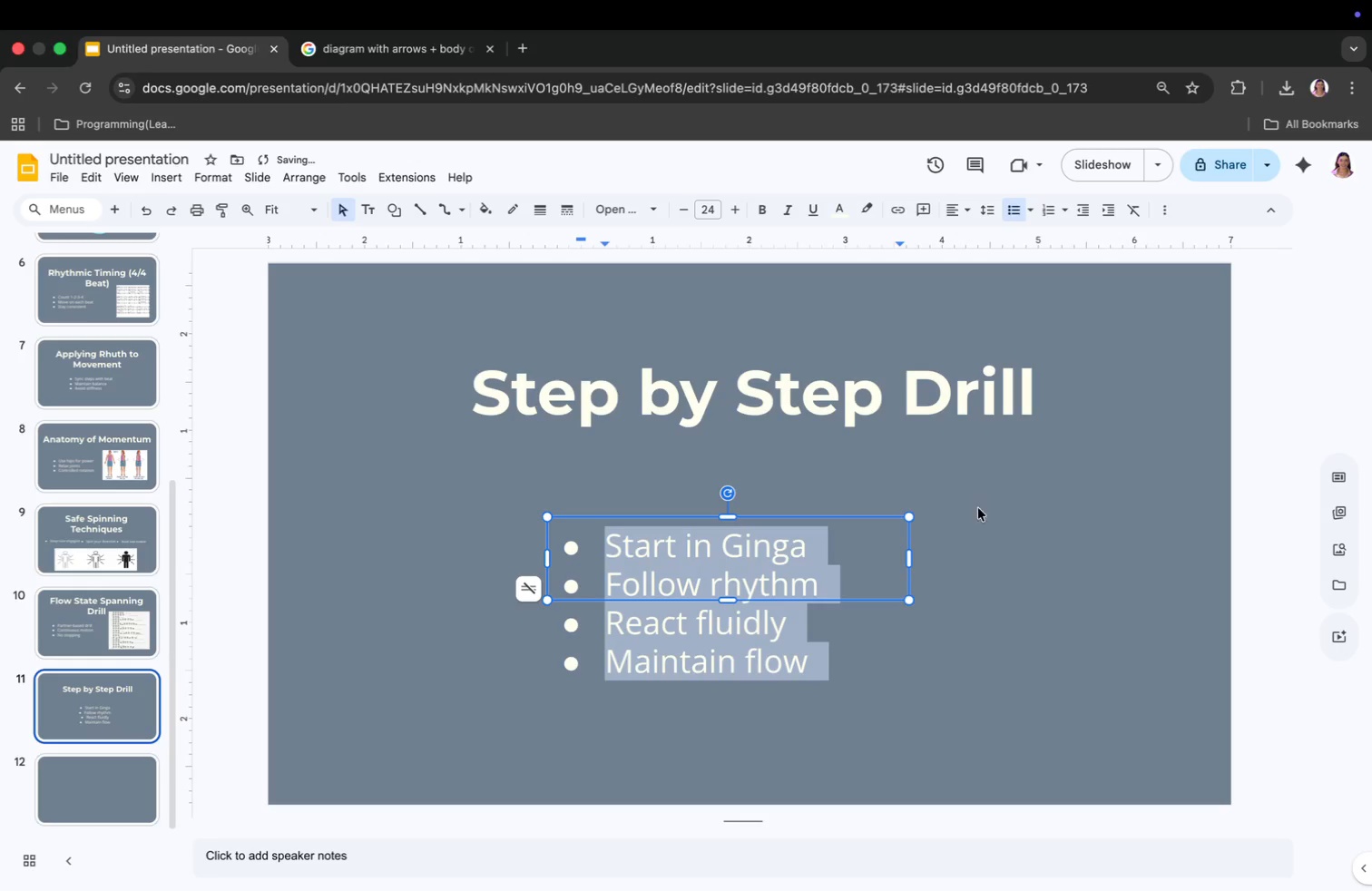 
left_click([975, 534])
 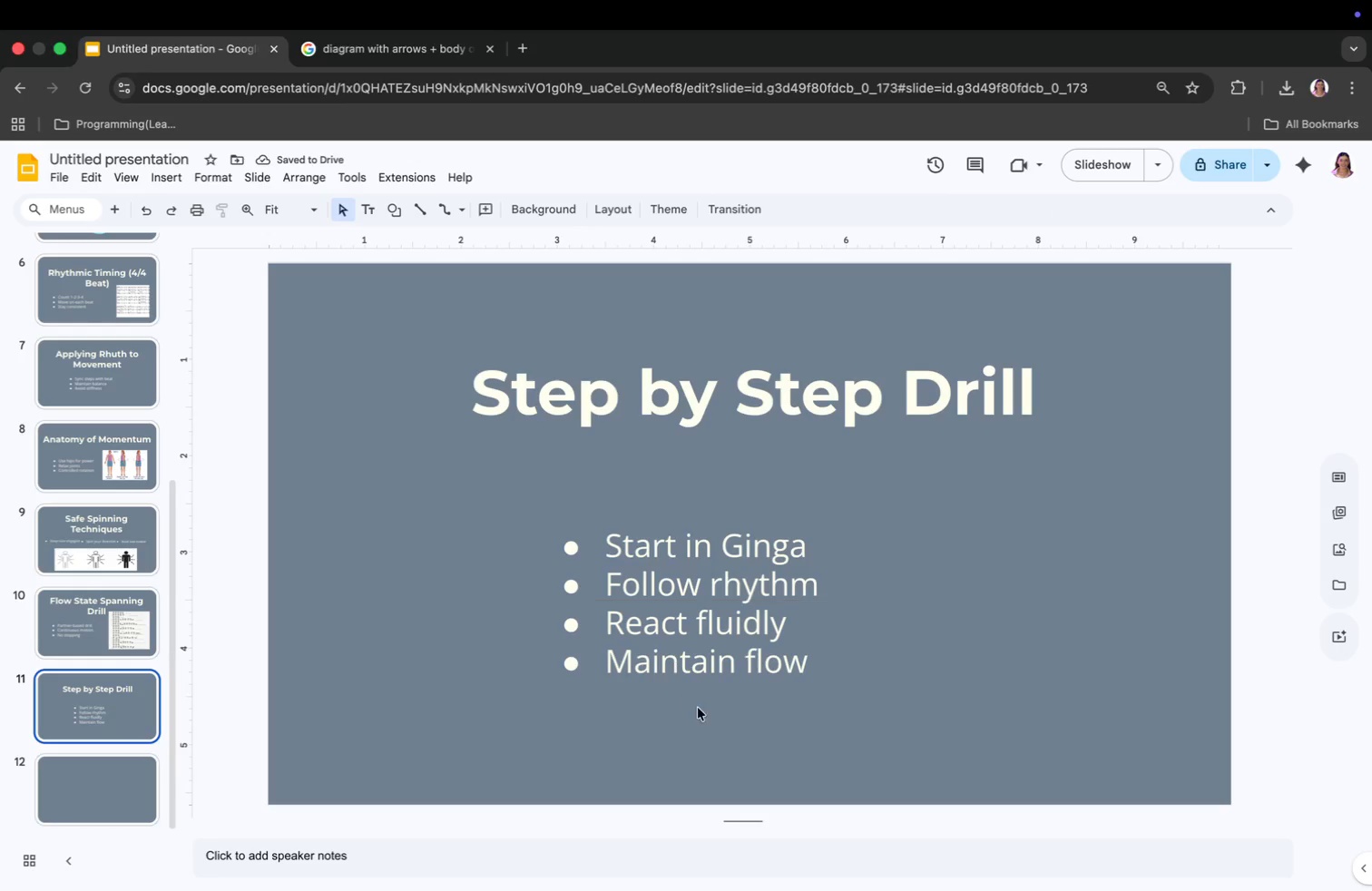 
scroll: coordinate [140, 606], scroll_direction: down, amount: 9.0
 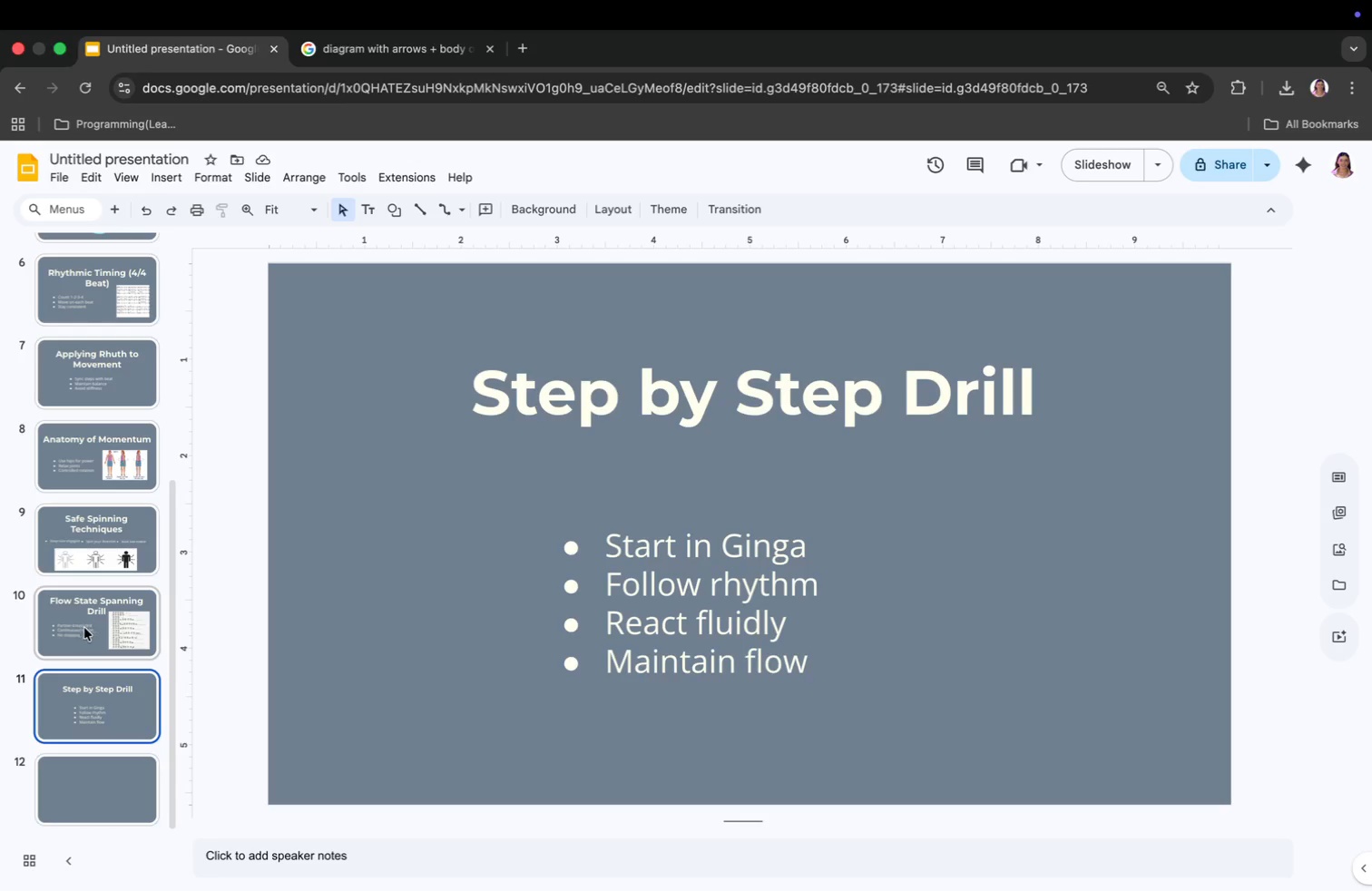 
left_click([120, 773])
 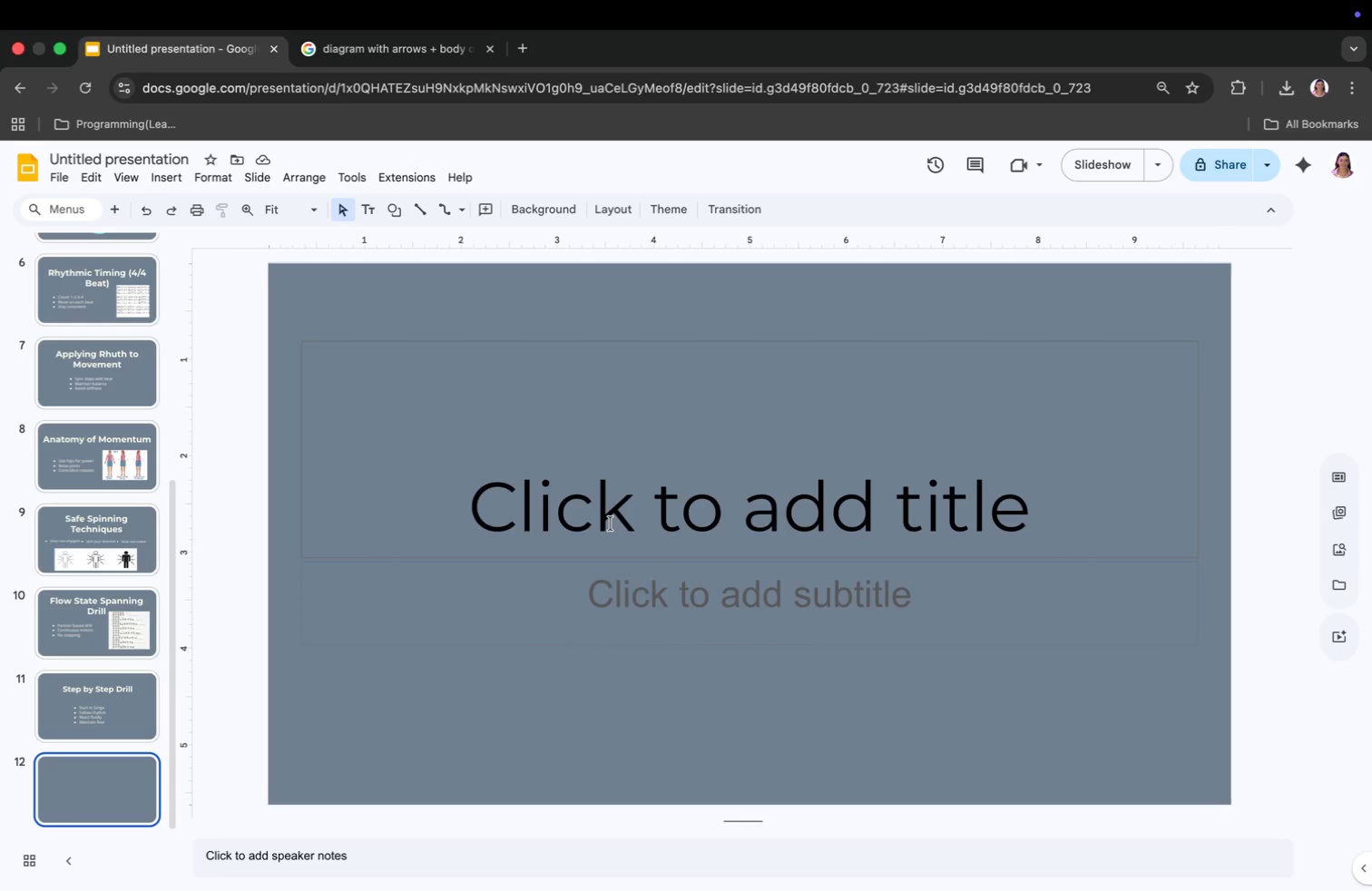 
wait(5.7)
 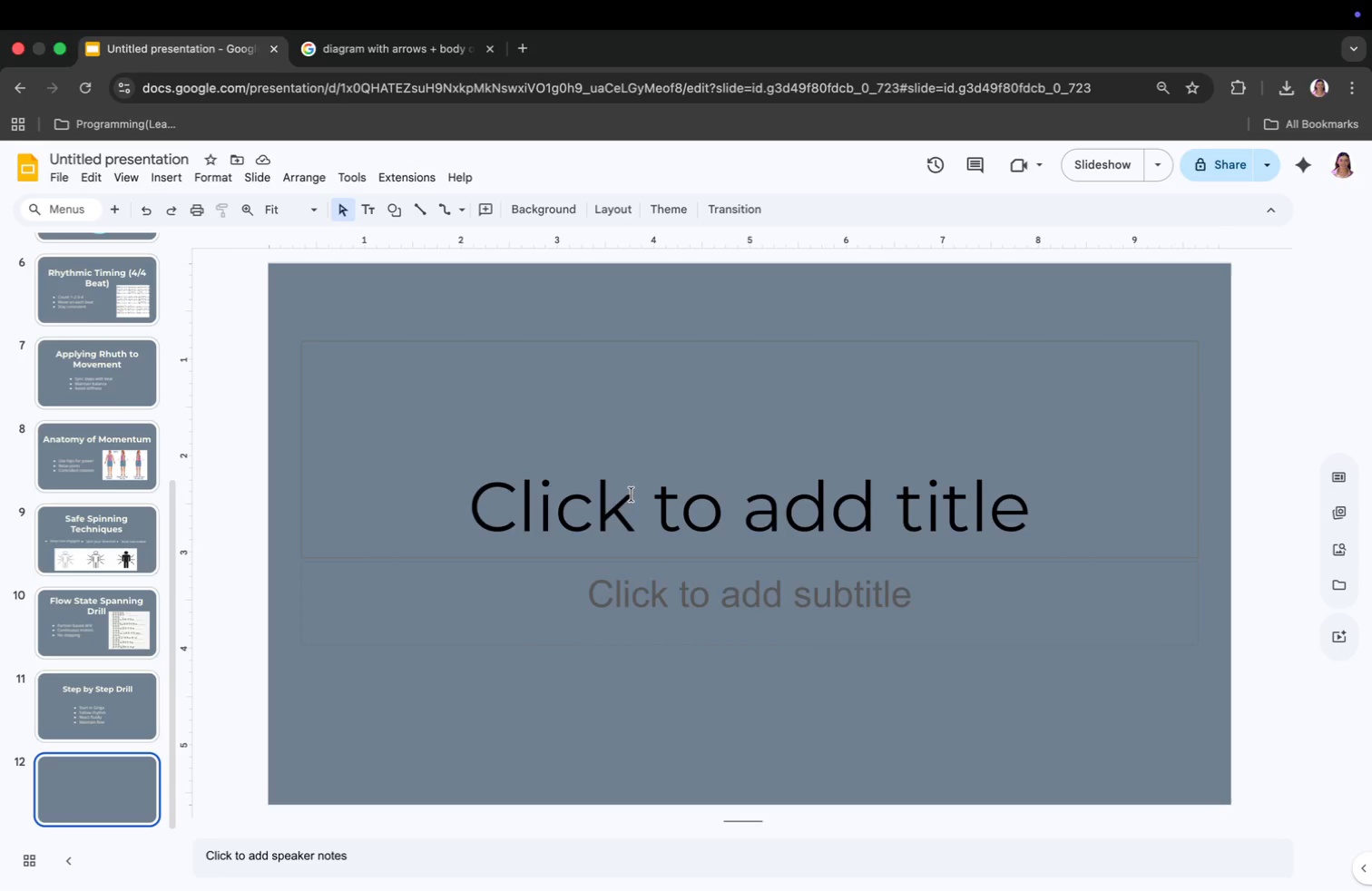 
left_click([611, 523])
 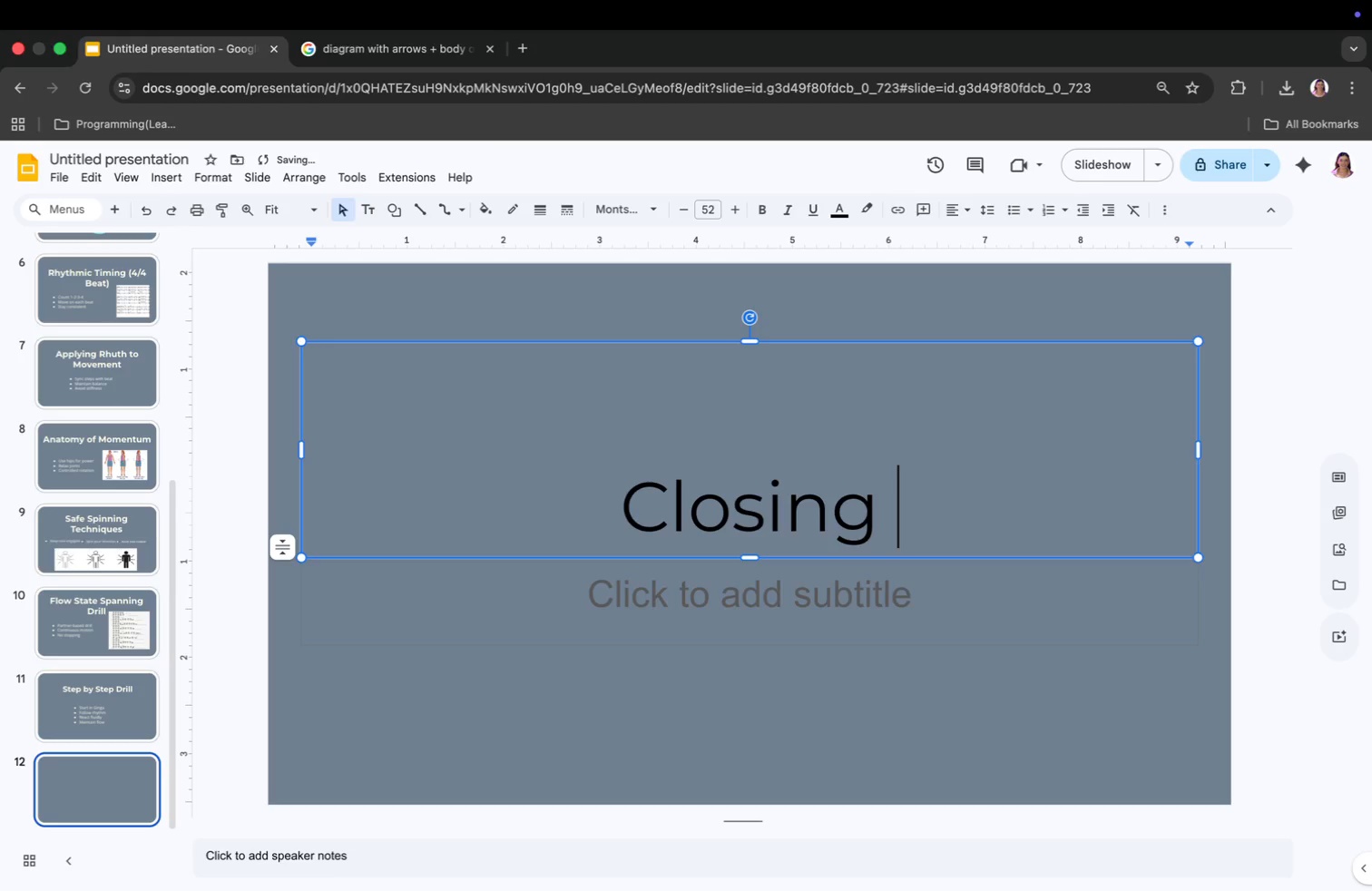 
type(Closing / Q&A)
 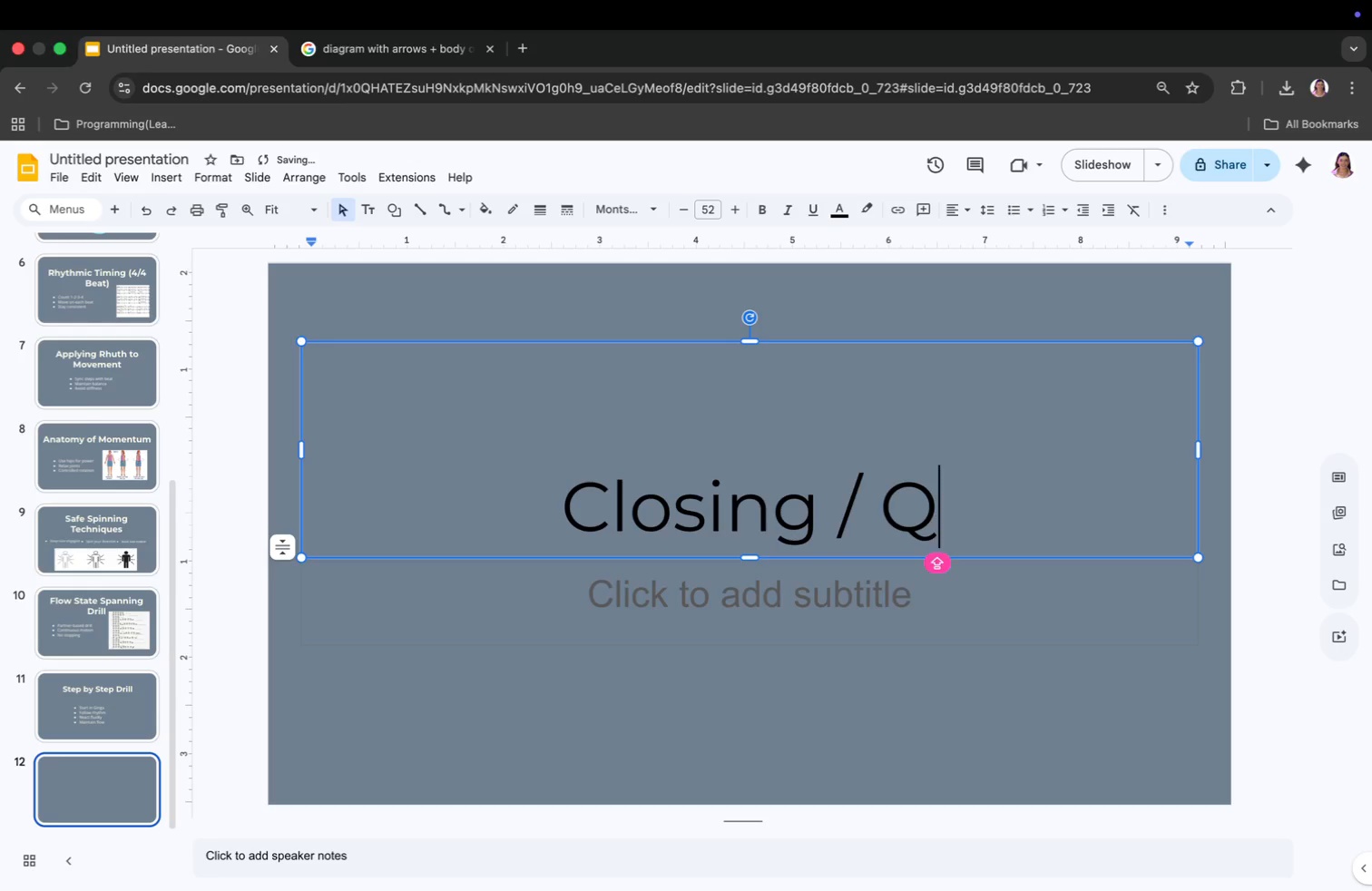 
left_click([662, 517])
 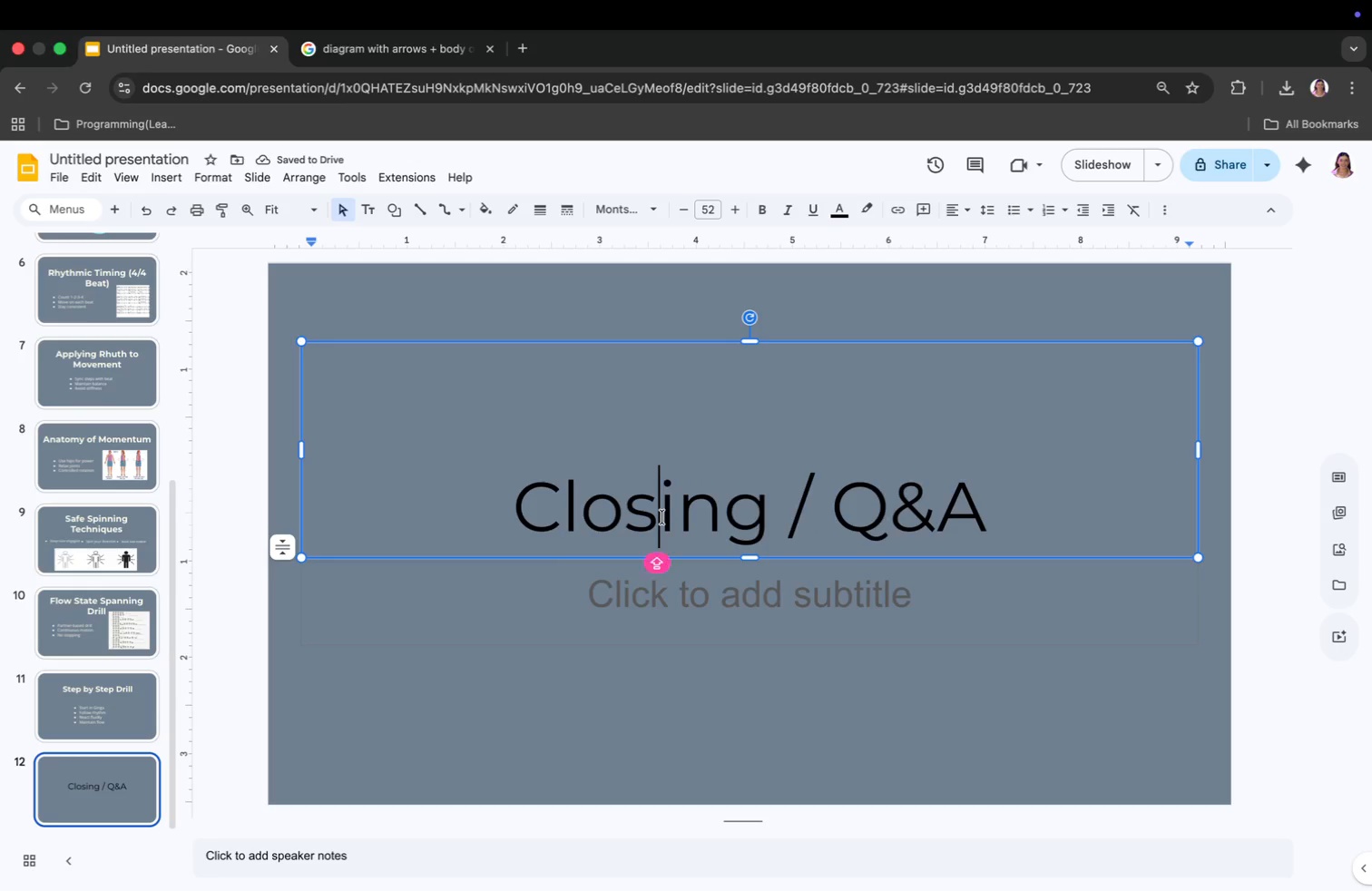 
key(Meta+CommandLeft)
 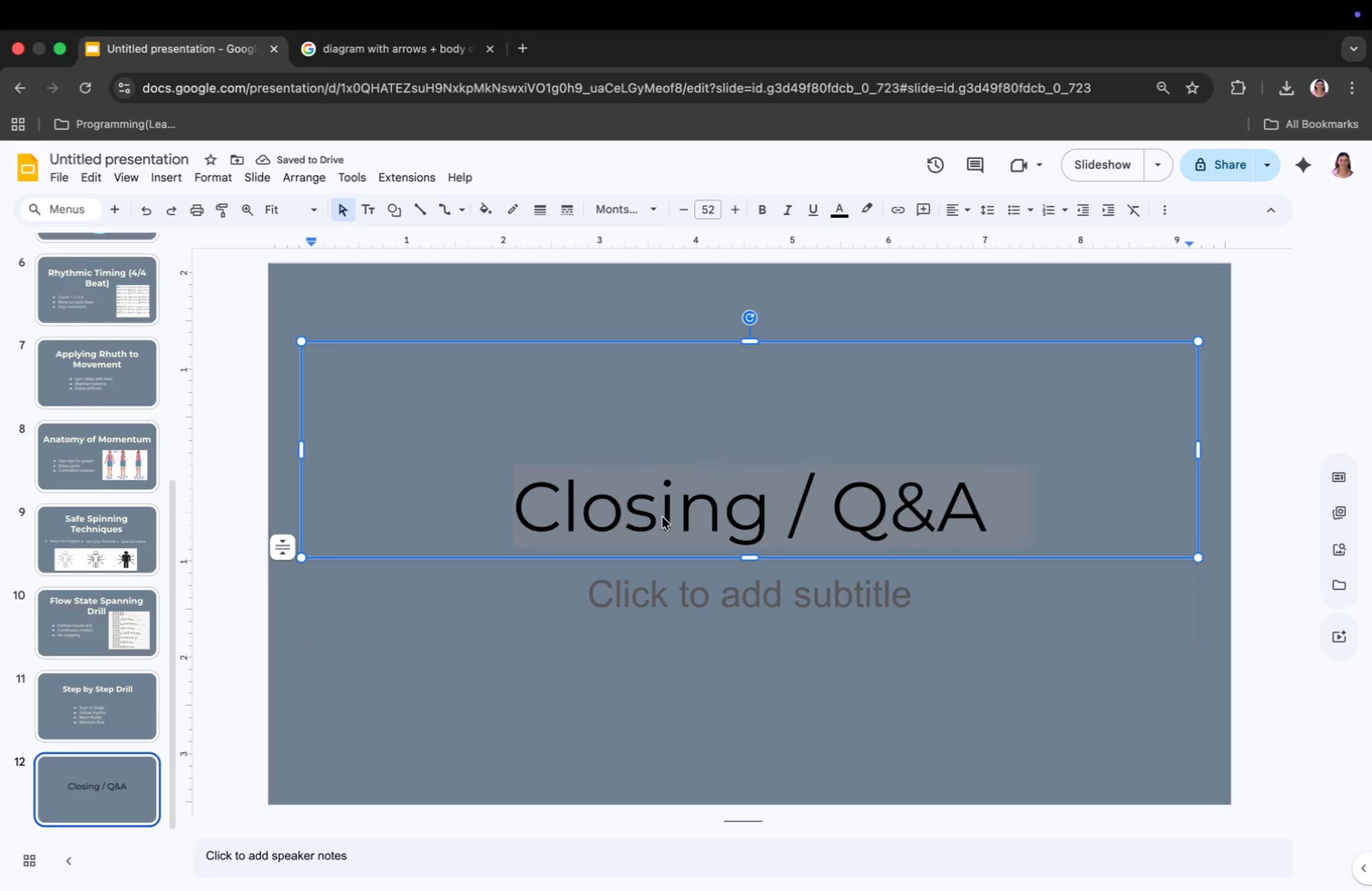 
key(Meta+A)
 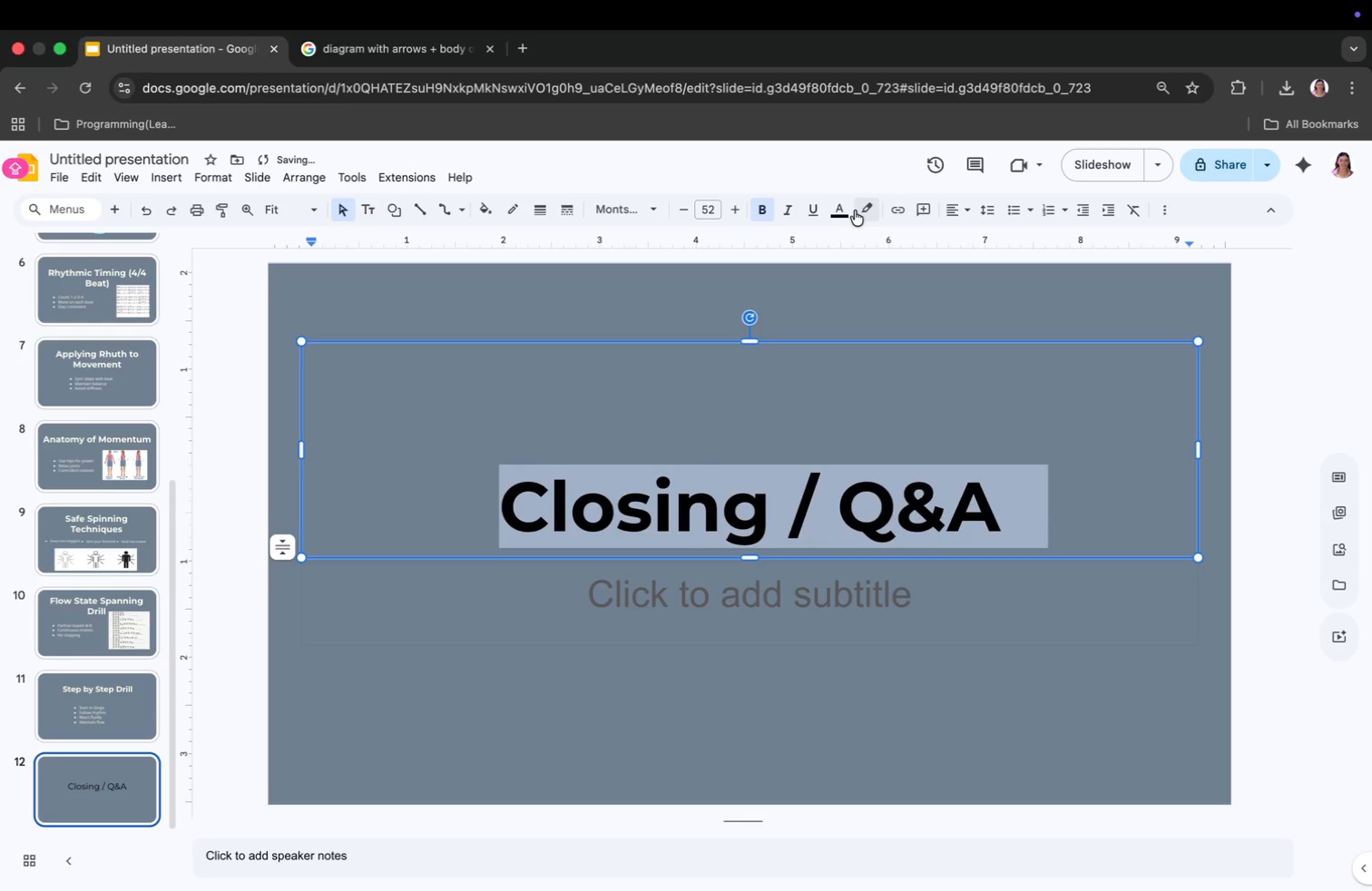 
left_click([844, 312])
 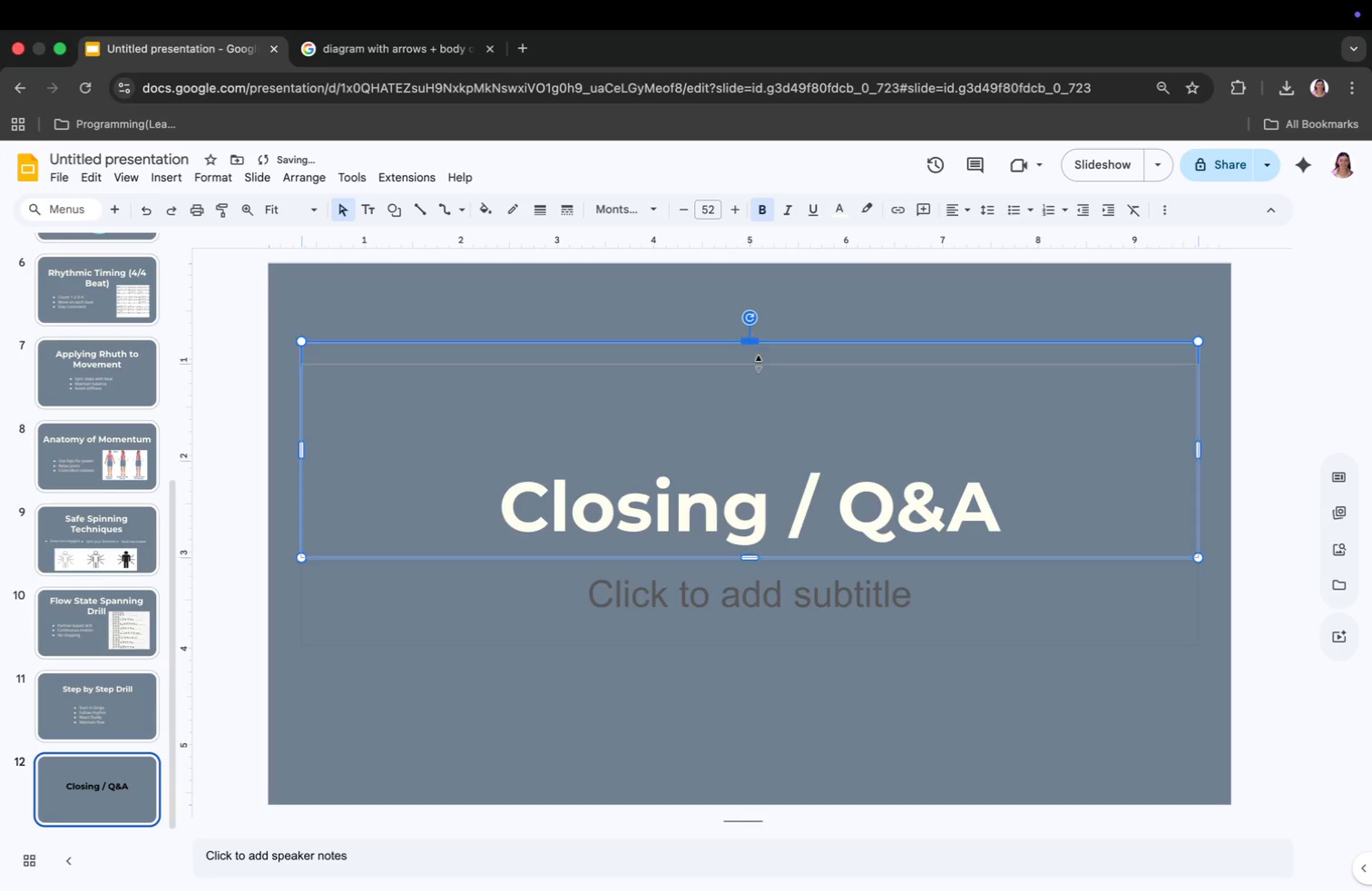 
left_click_drag(start_coordinate=[752, 342], to_coordinate=[768, 414])
 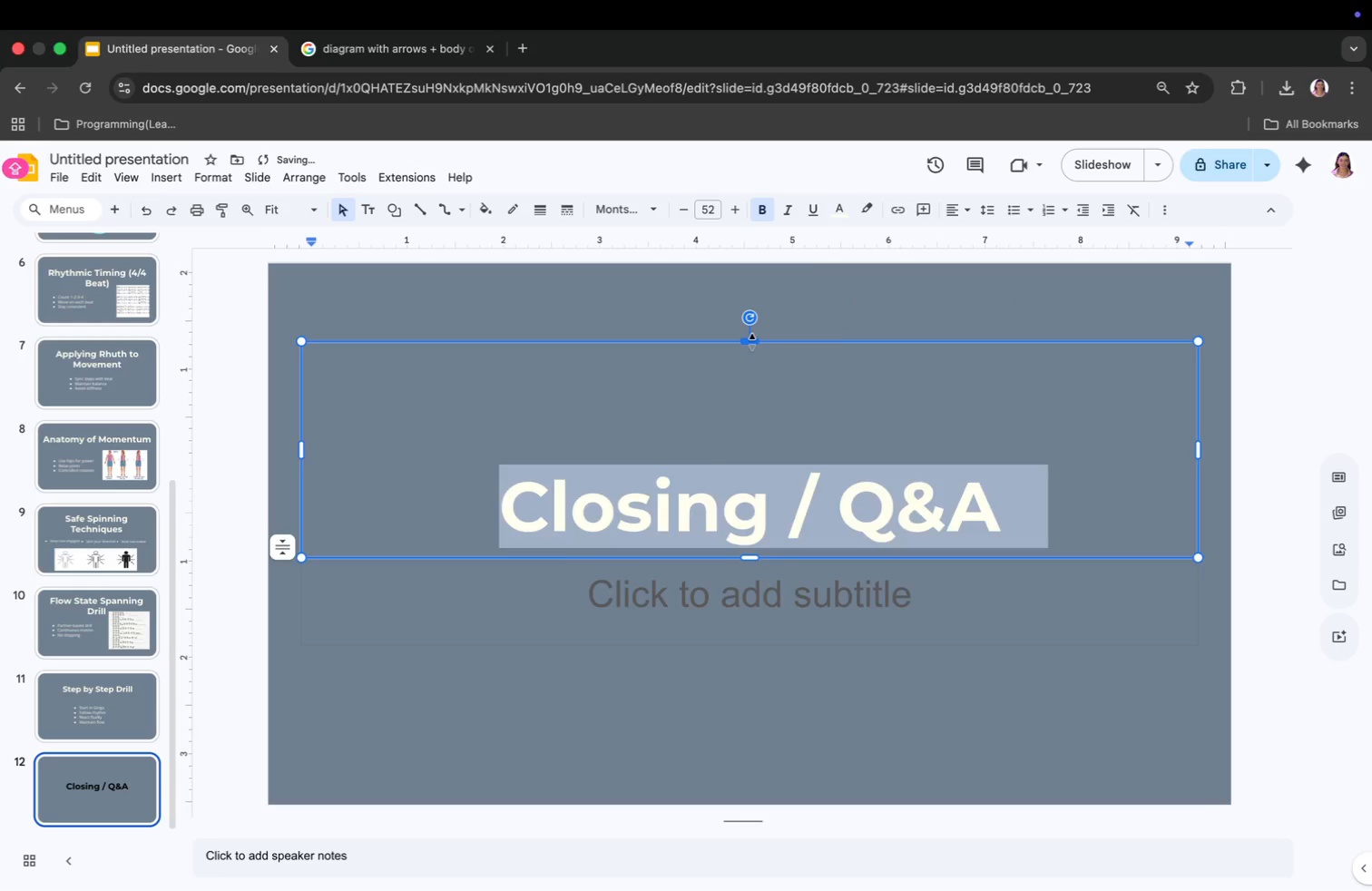 
left_click_drag(start_coordinate=[767, 453], to_coordinate=[765, 380])
 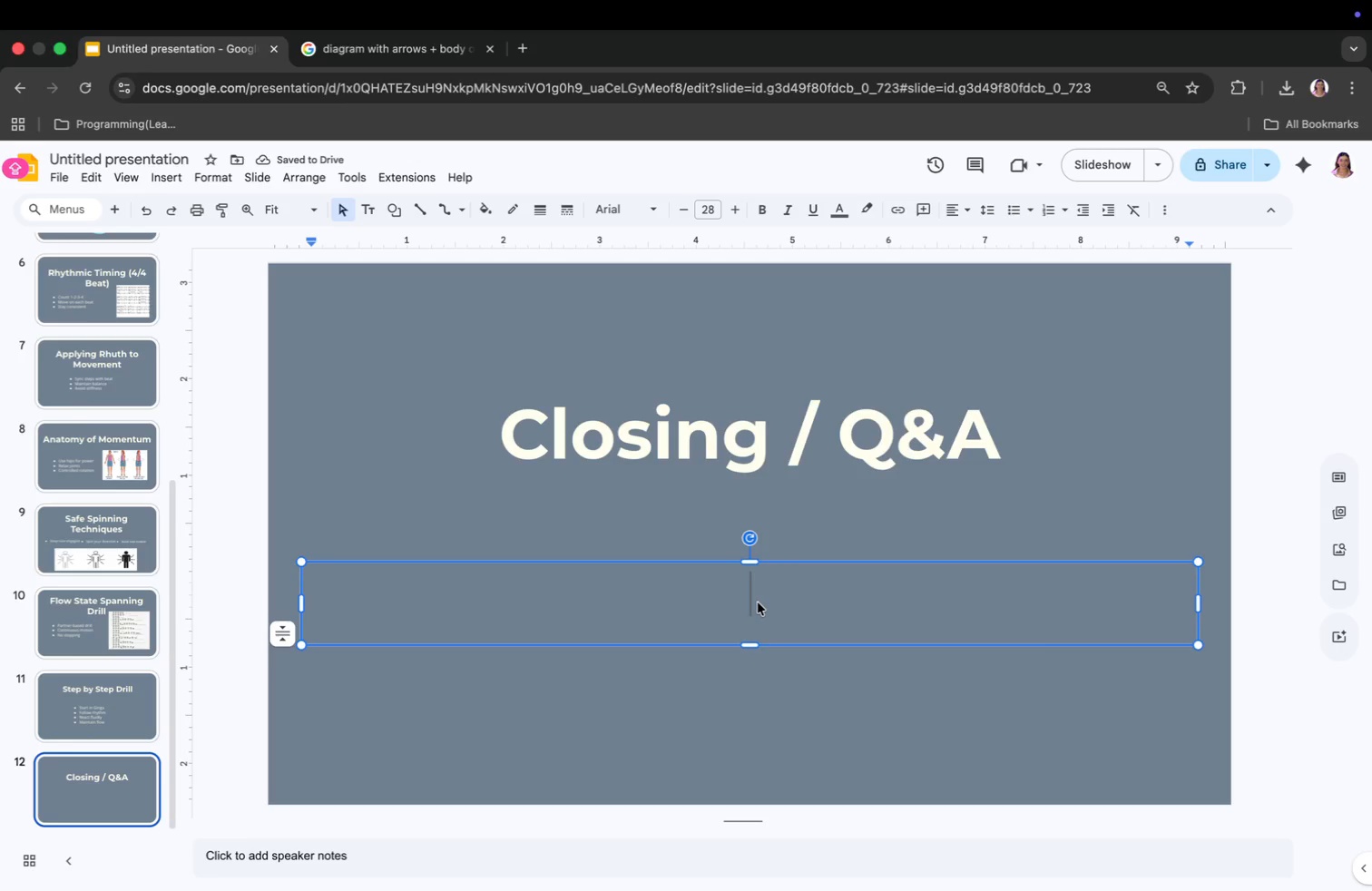 
wait(5.85)
 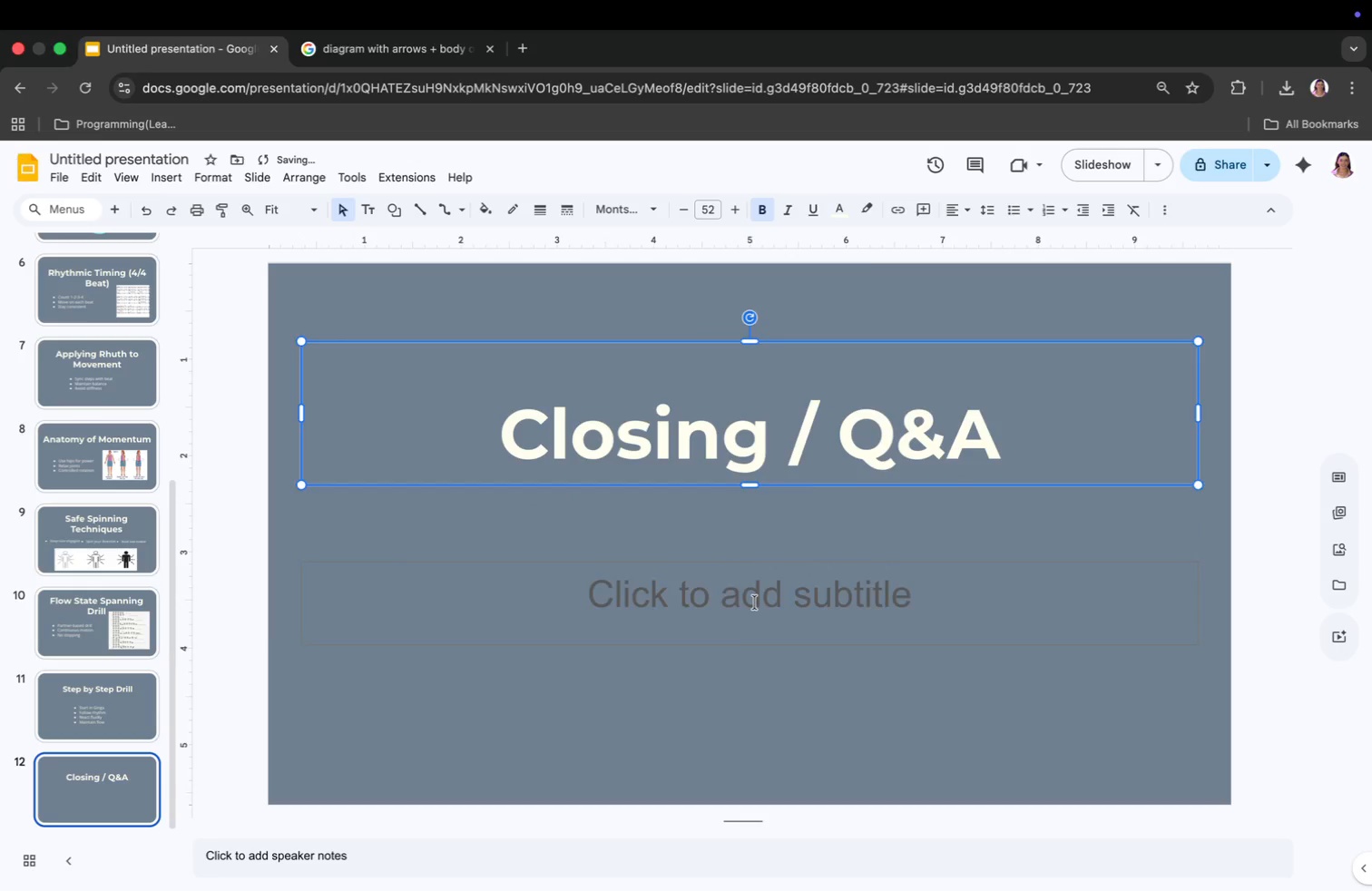 
left_click([1014, 211])
 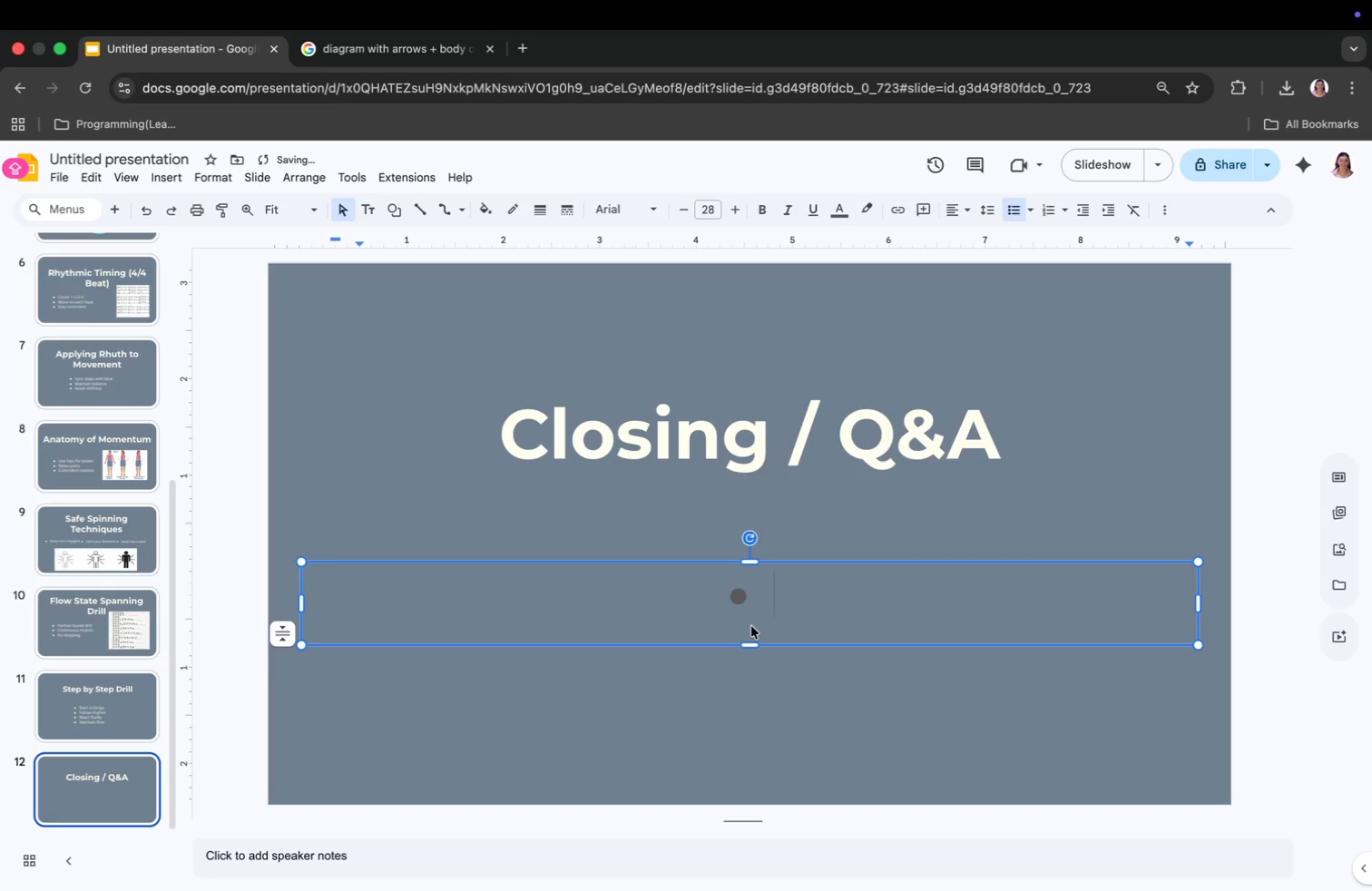 
type(Questions?)
 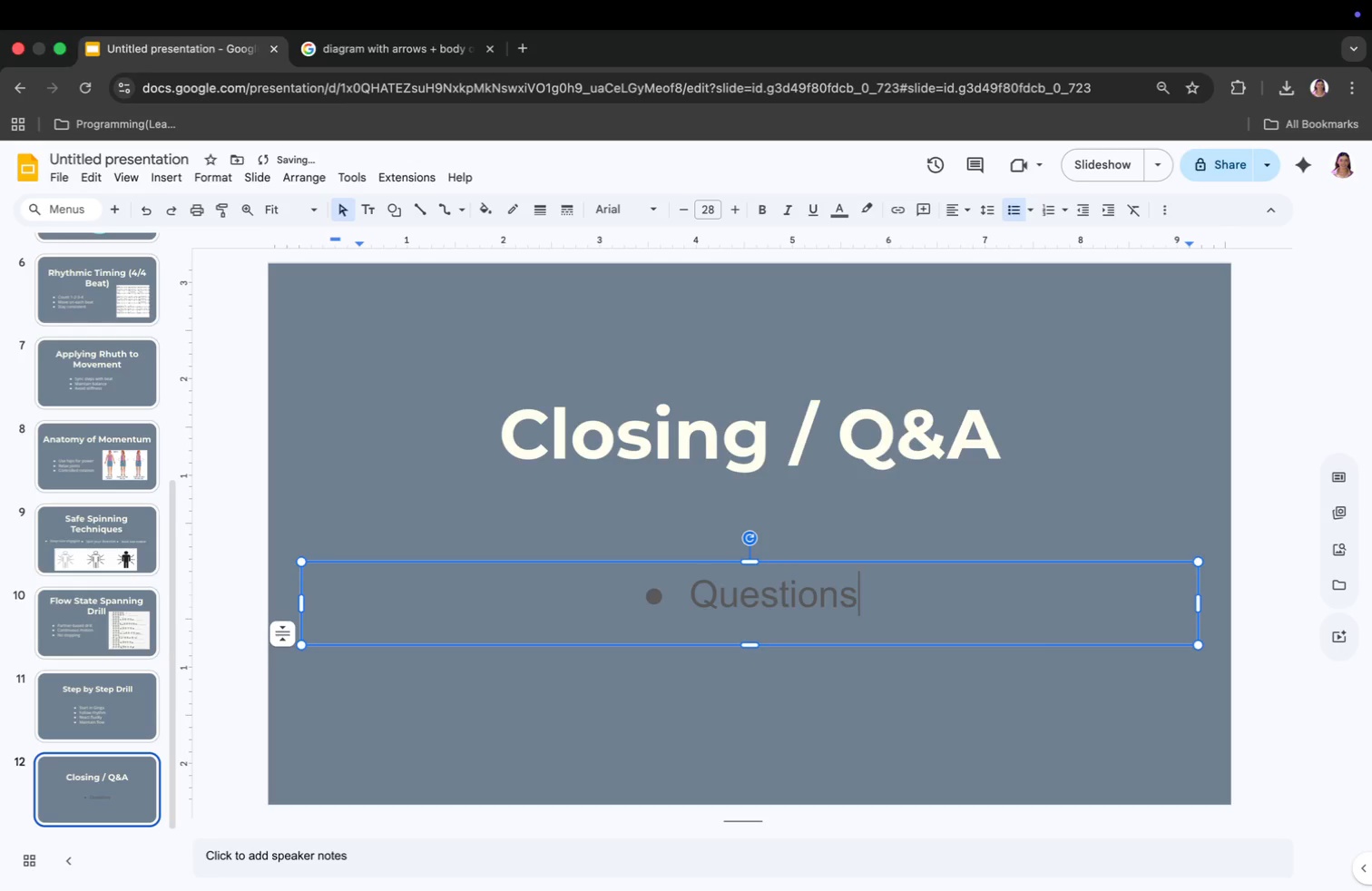 
key(Enter)
 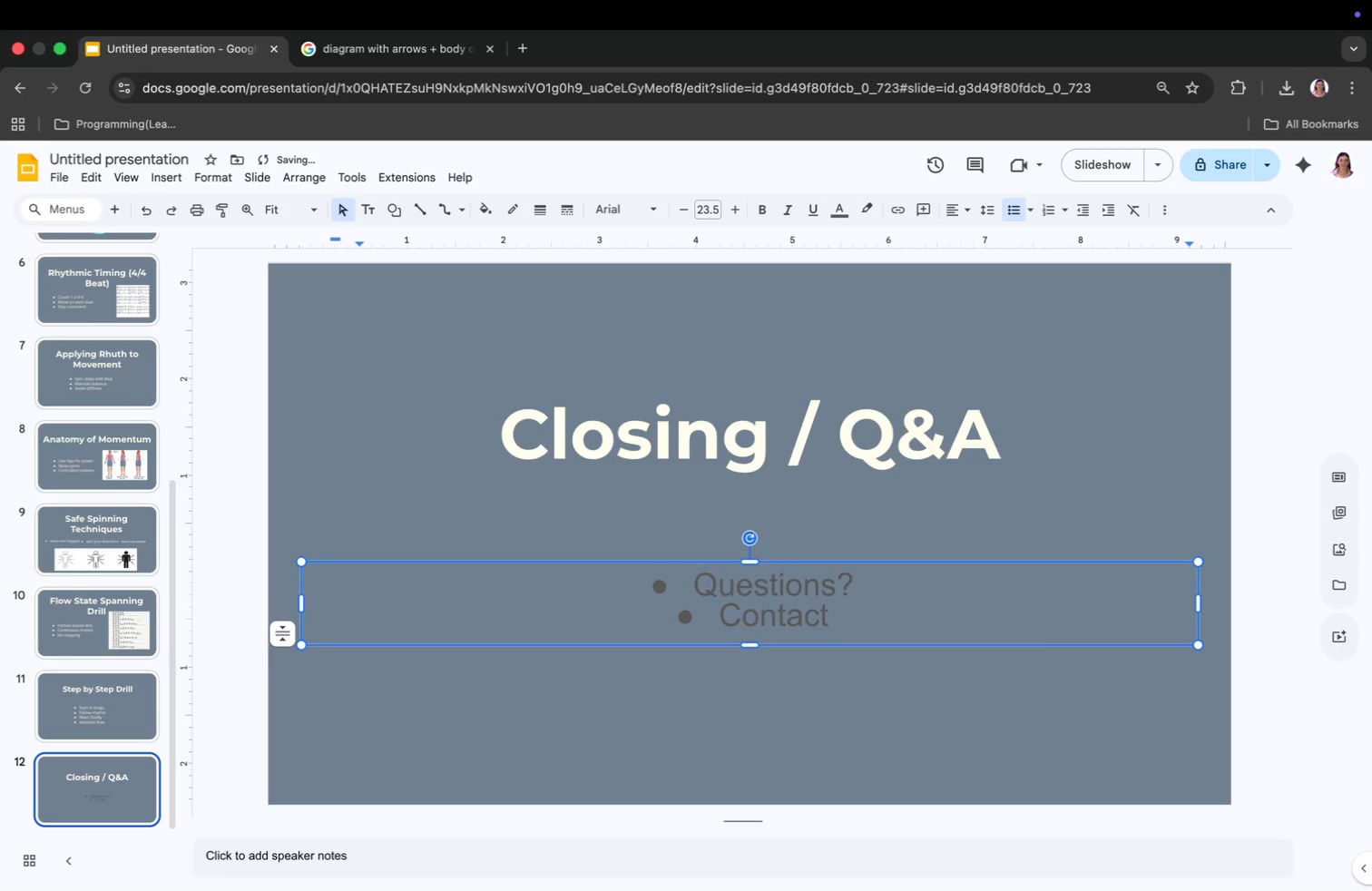 
type(Contact info)
 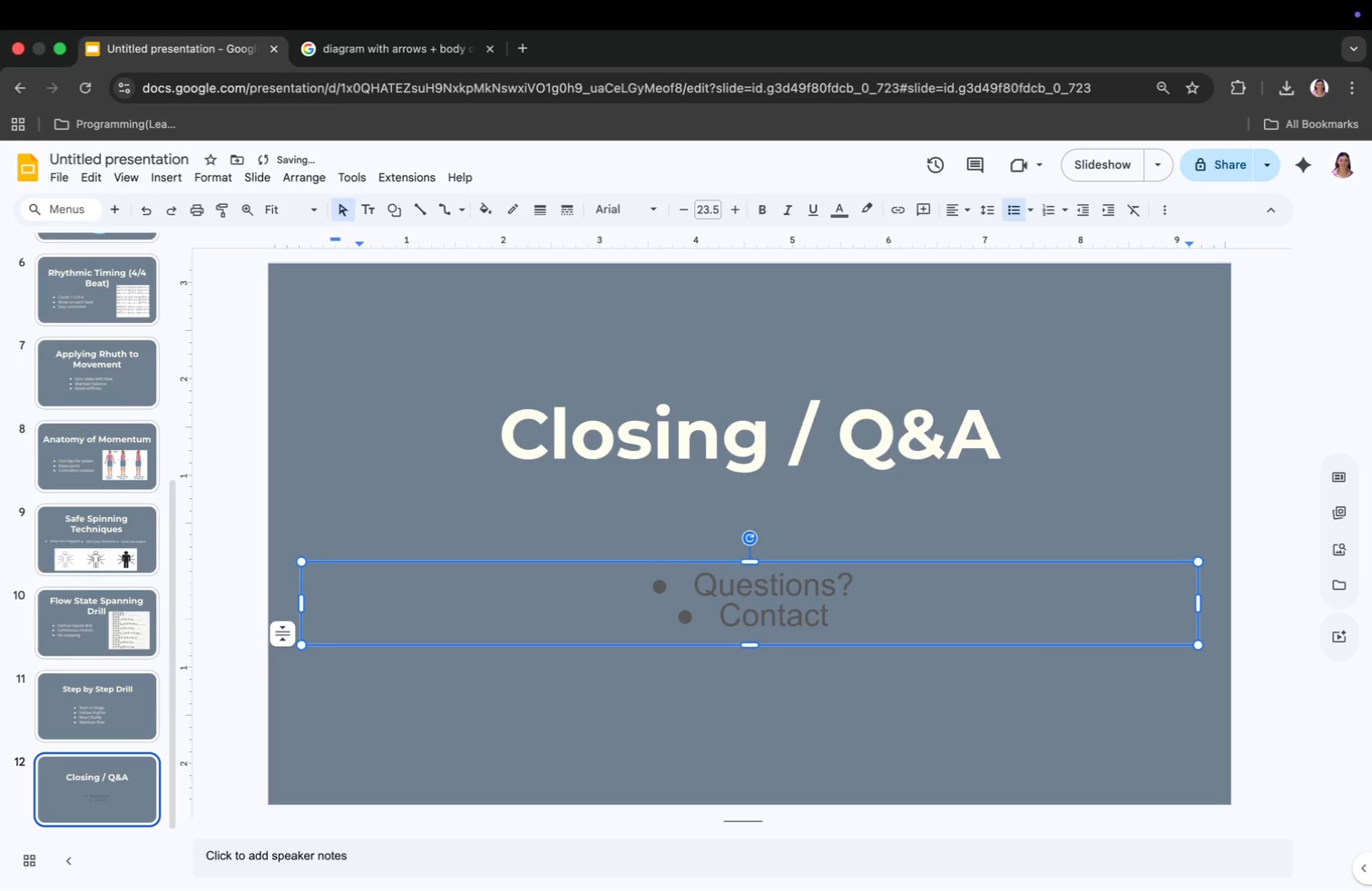 
key(Enter)
 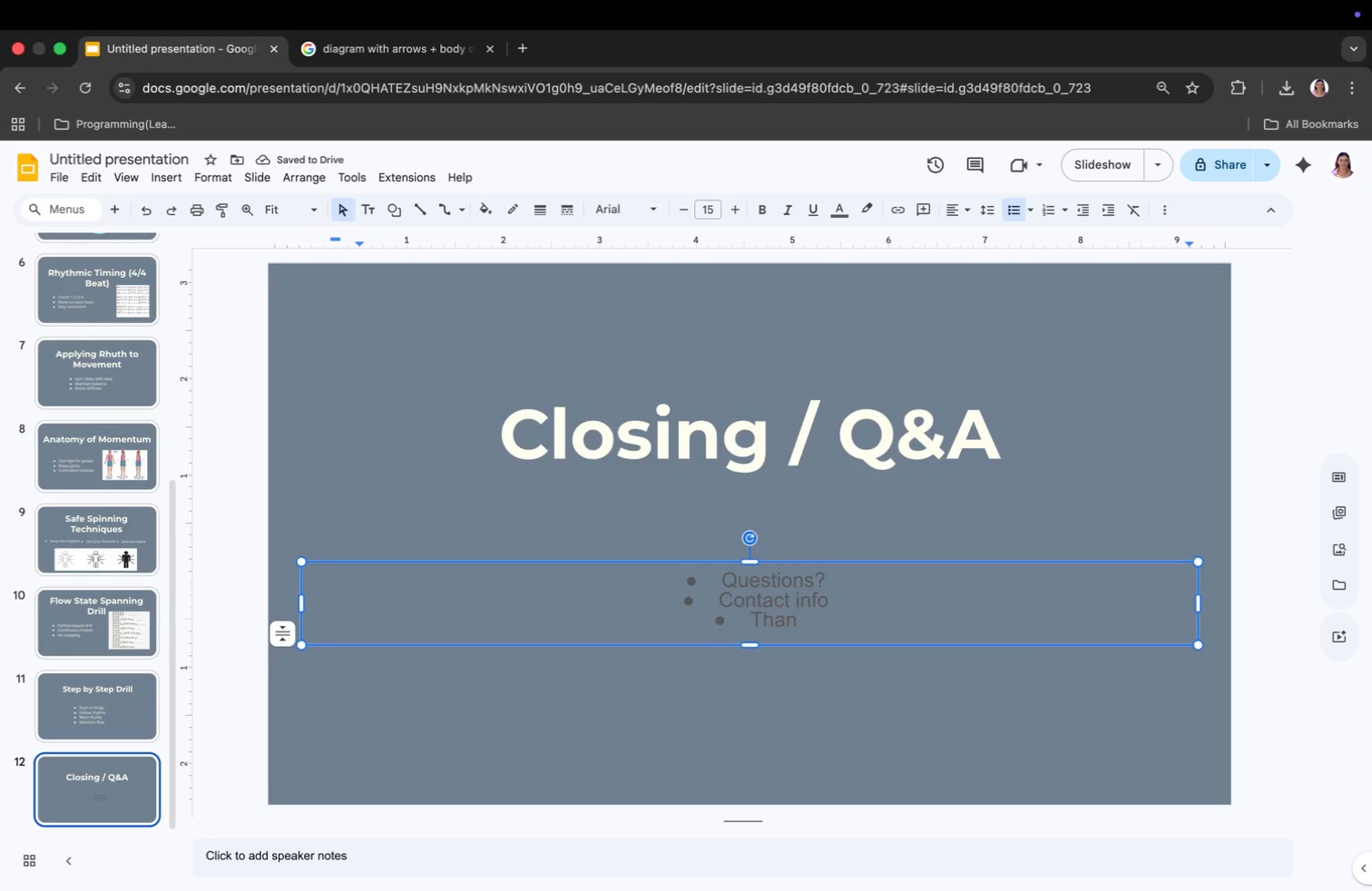 
type(Than)
key(Backspace)
key(Backspace)
key(Backspace)
key(Backspace)
key(Backspace)
key(Backspace)
 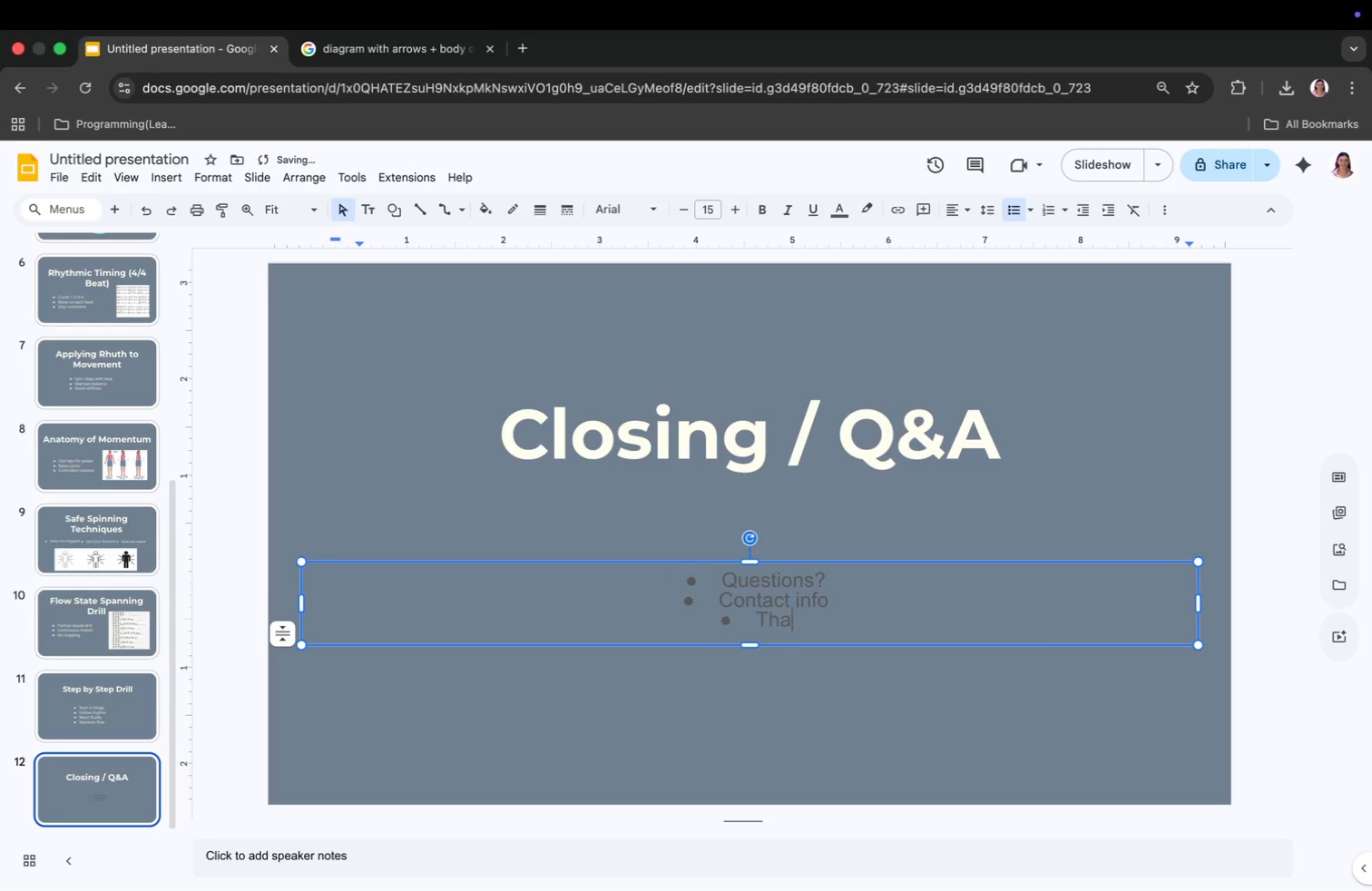 
left_click([733, 707])
 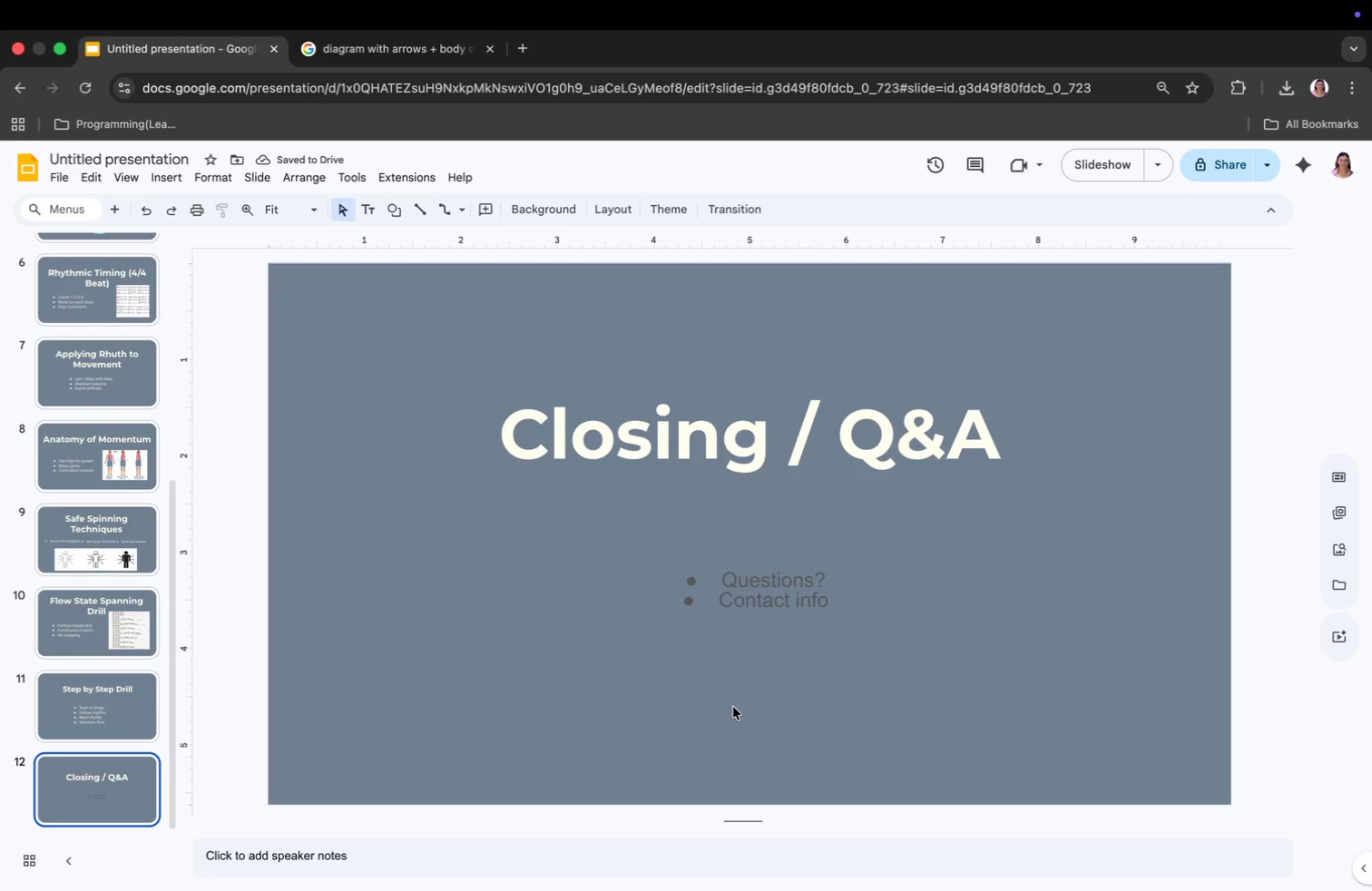 
left_click([733, 707])
 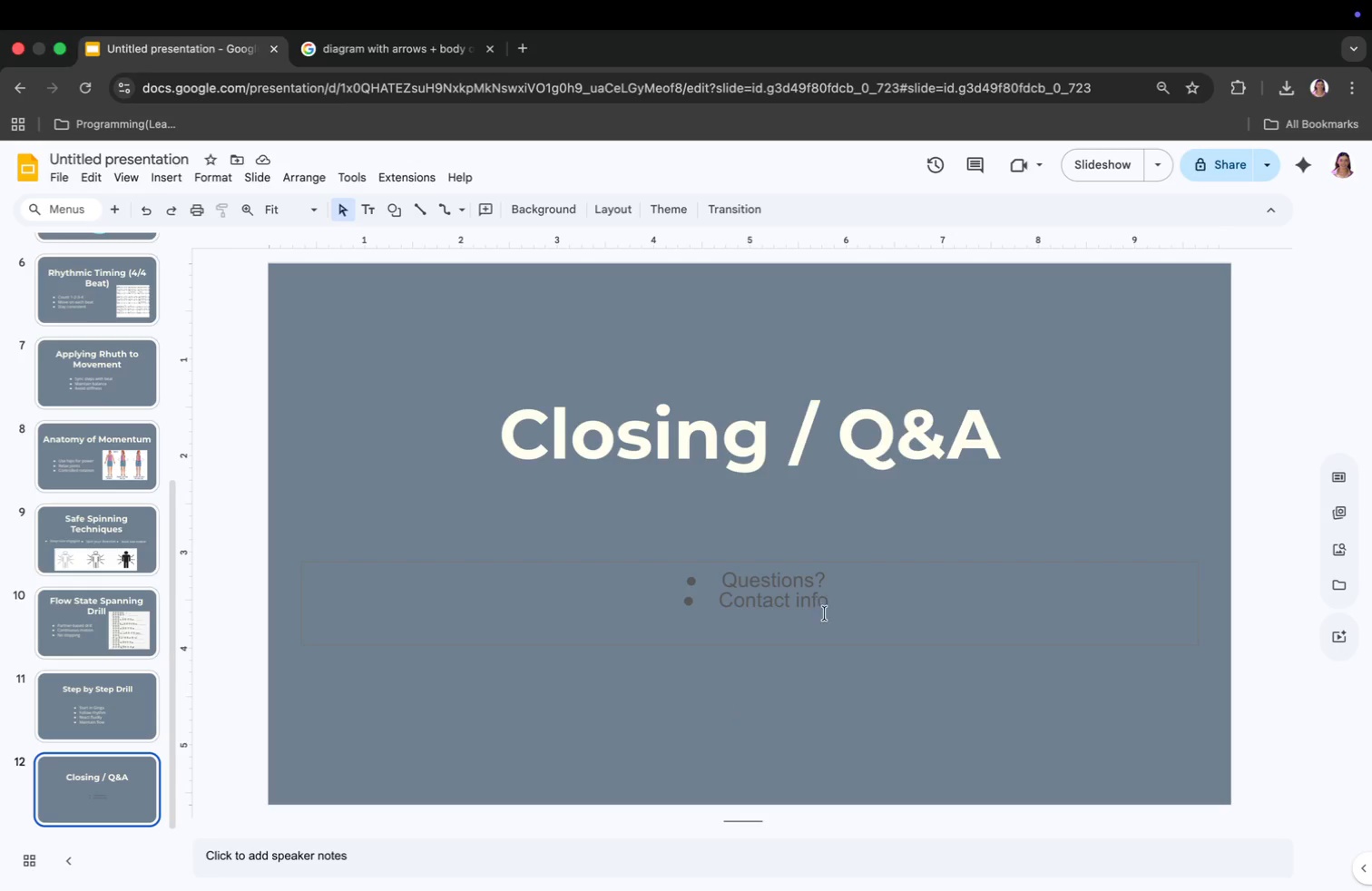 
left_click([734, 693])
 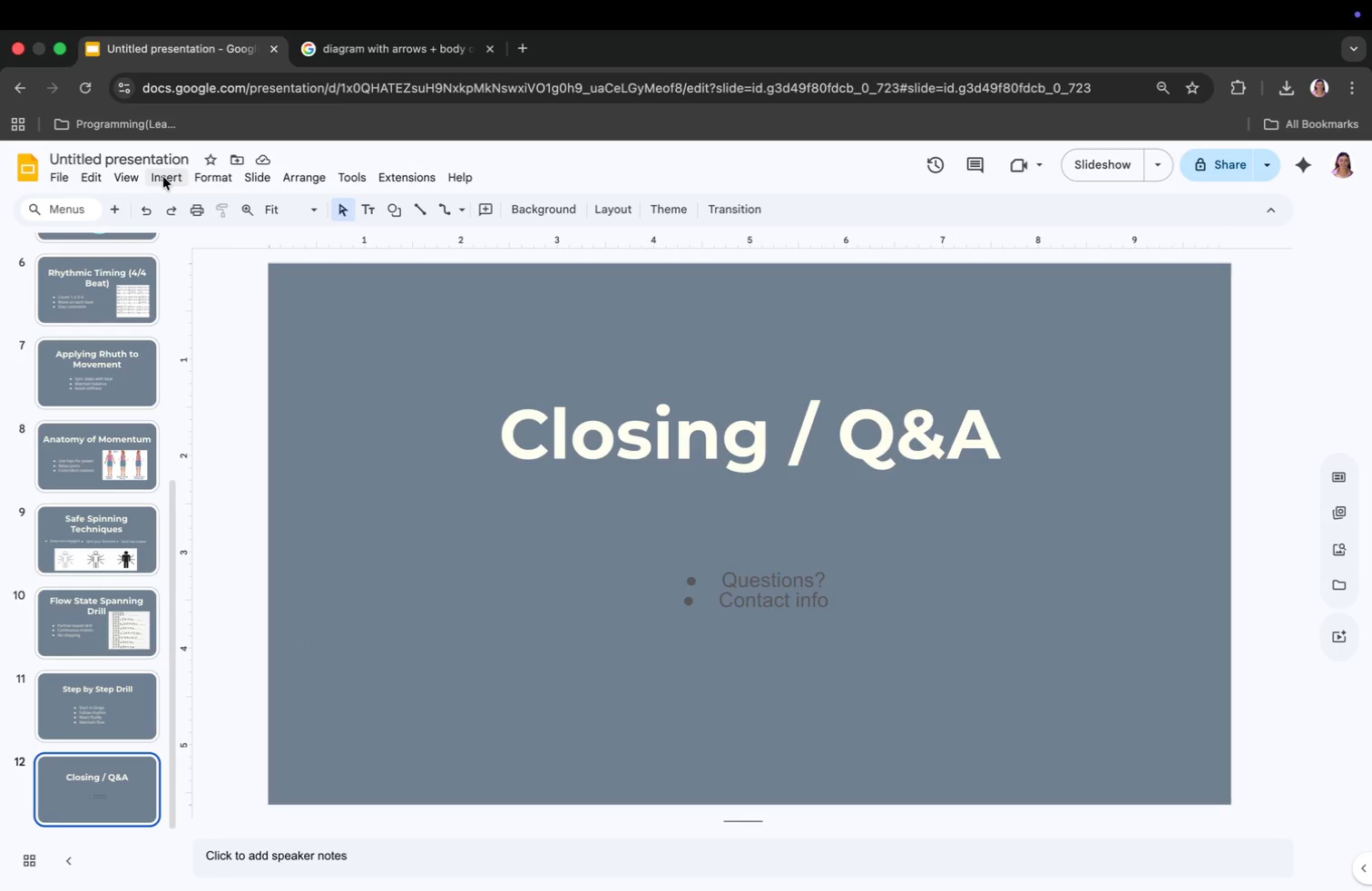 
left_click([162, 181])
 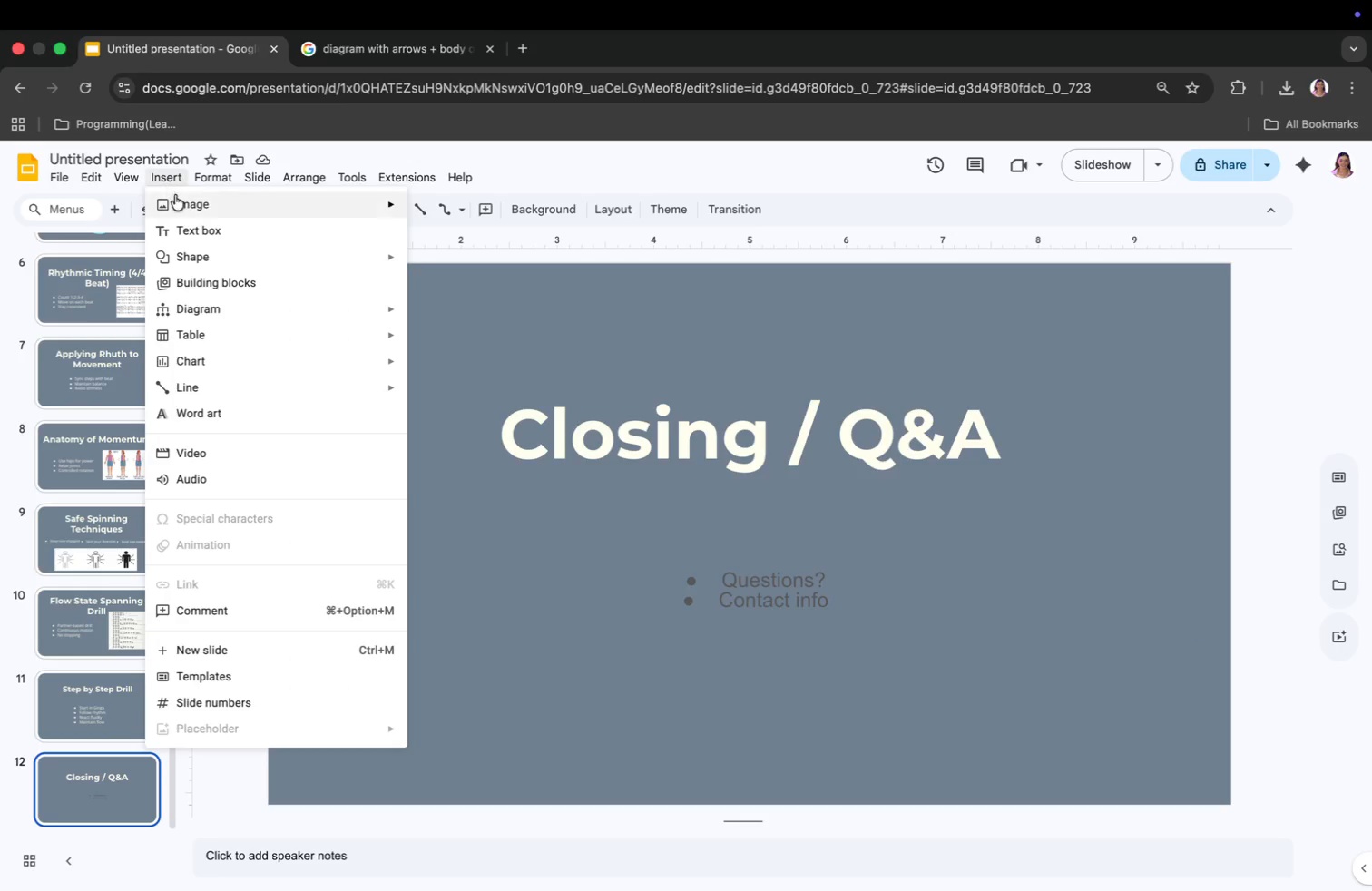 
left_click([179, 199])
 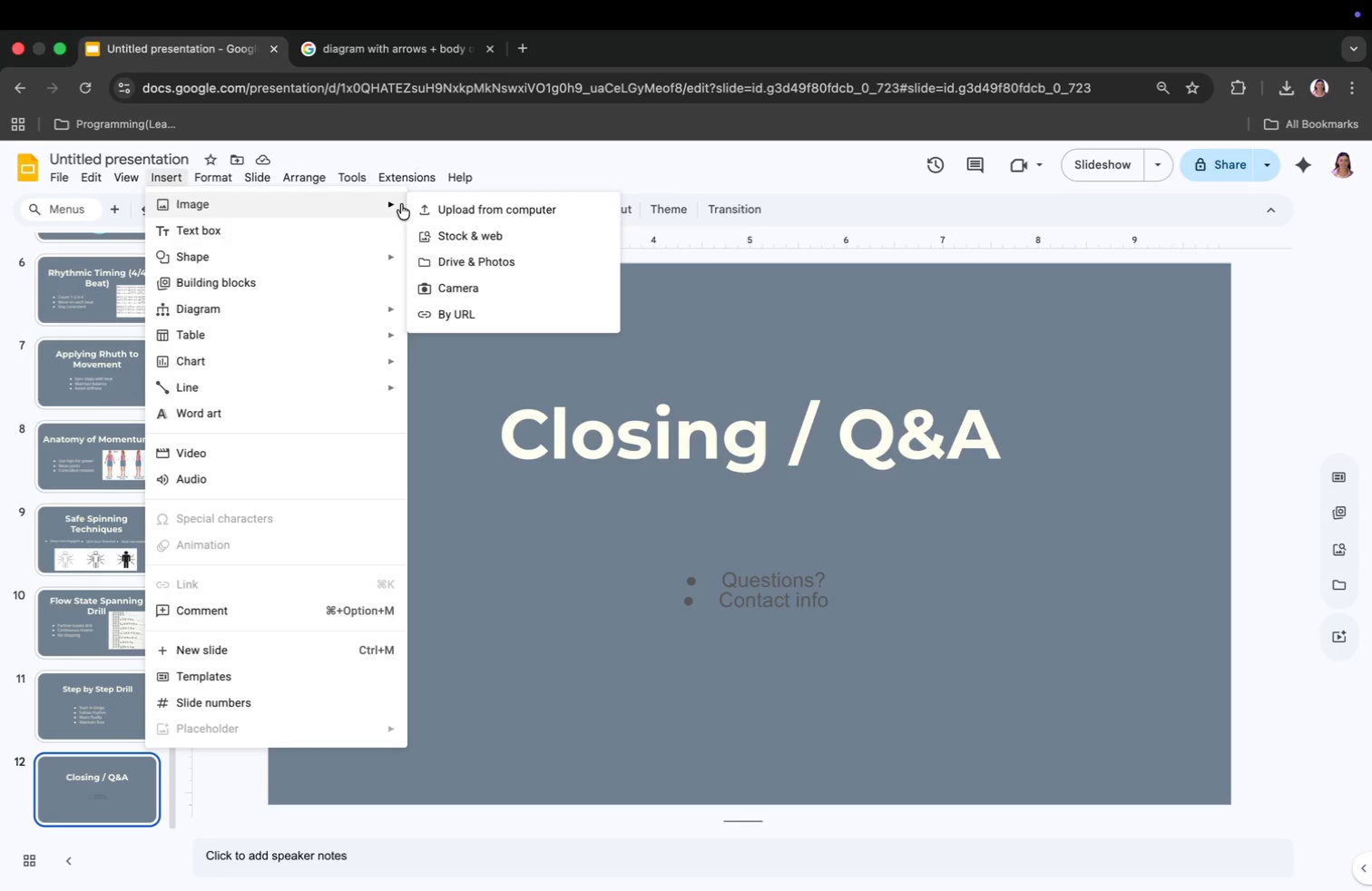 
left_click([470, 211])
 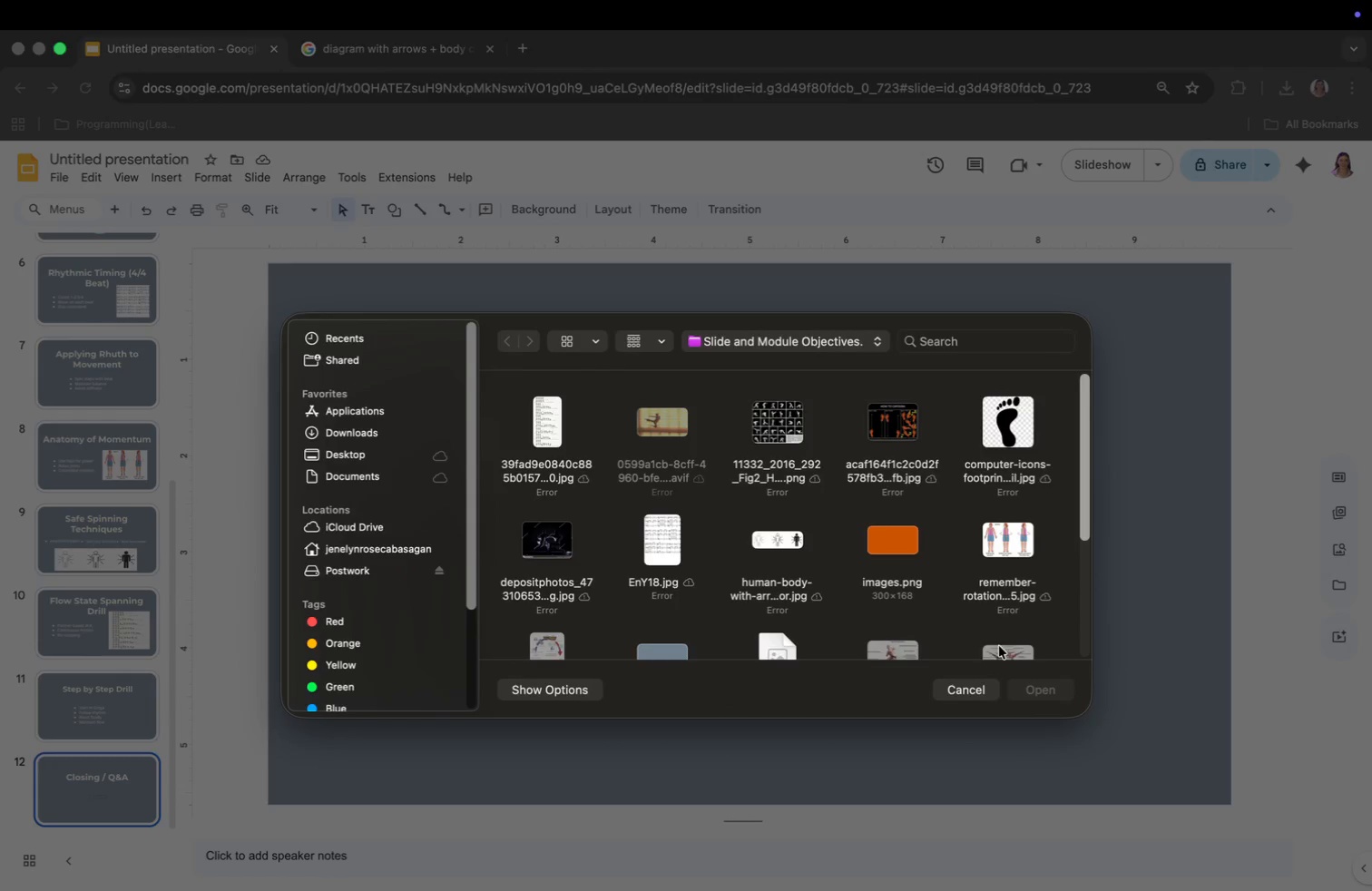 
left_click([973, 681])
 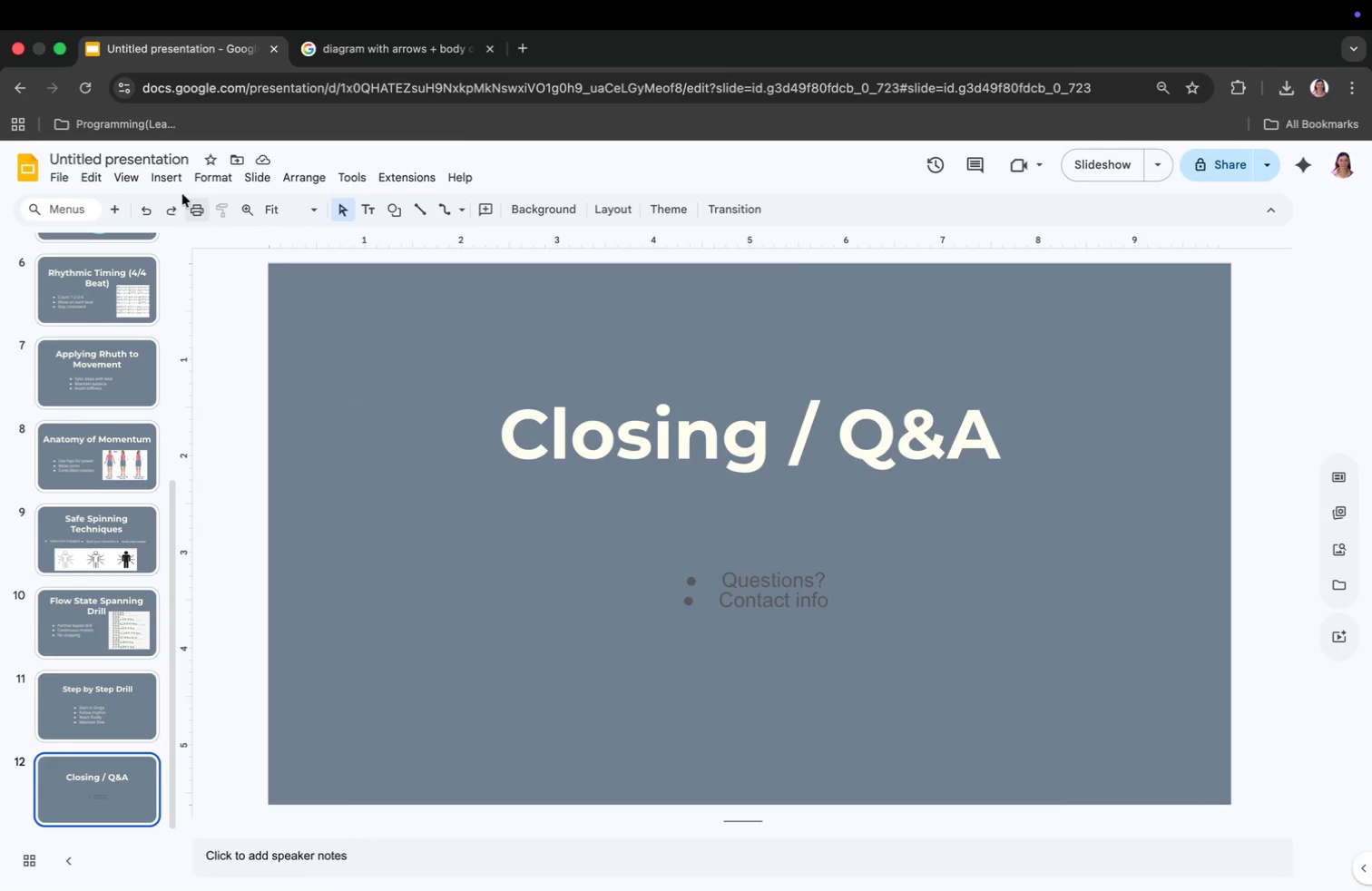 
left_click([168, 181])
 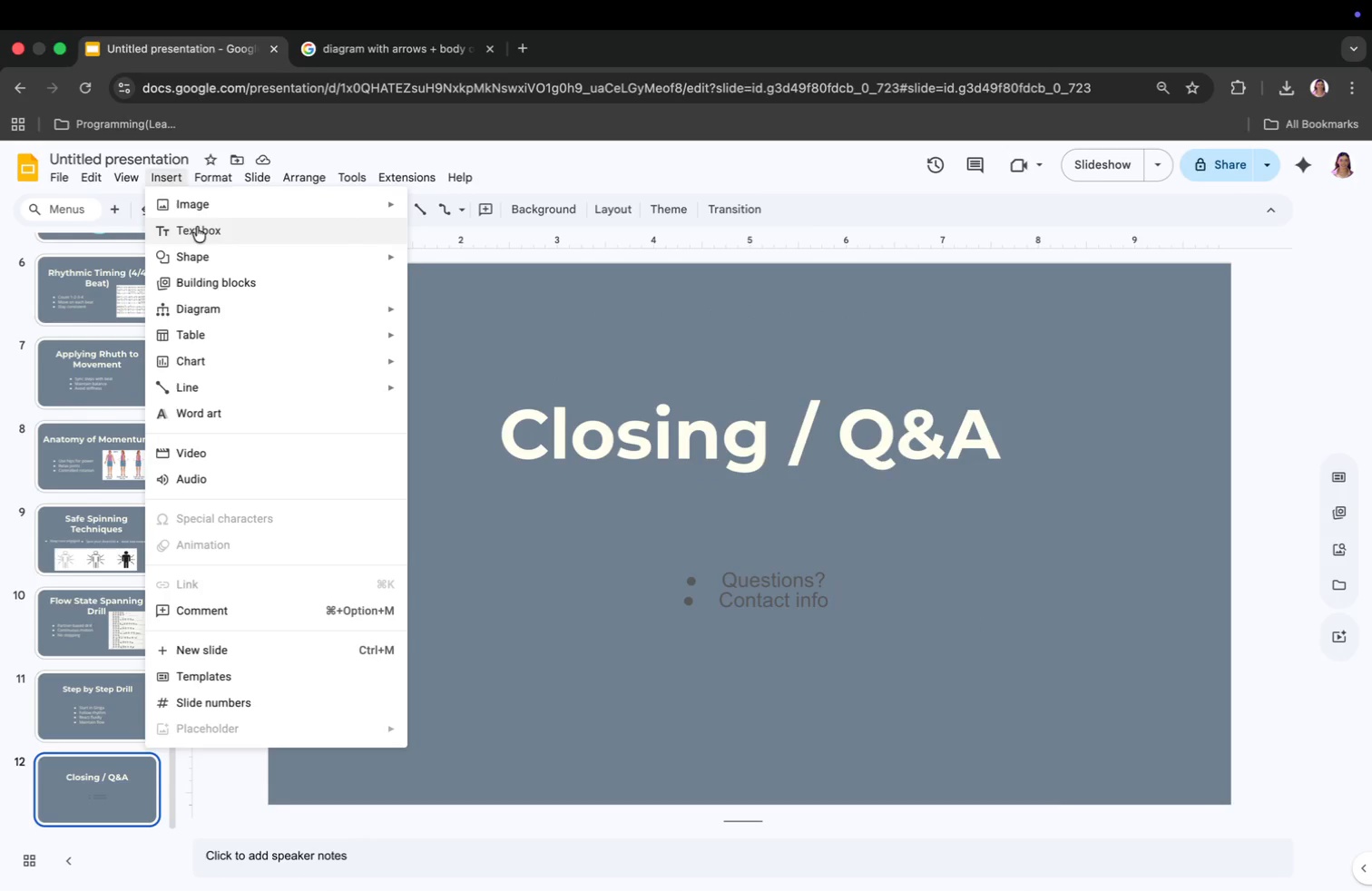 
left_click([199, 229])
 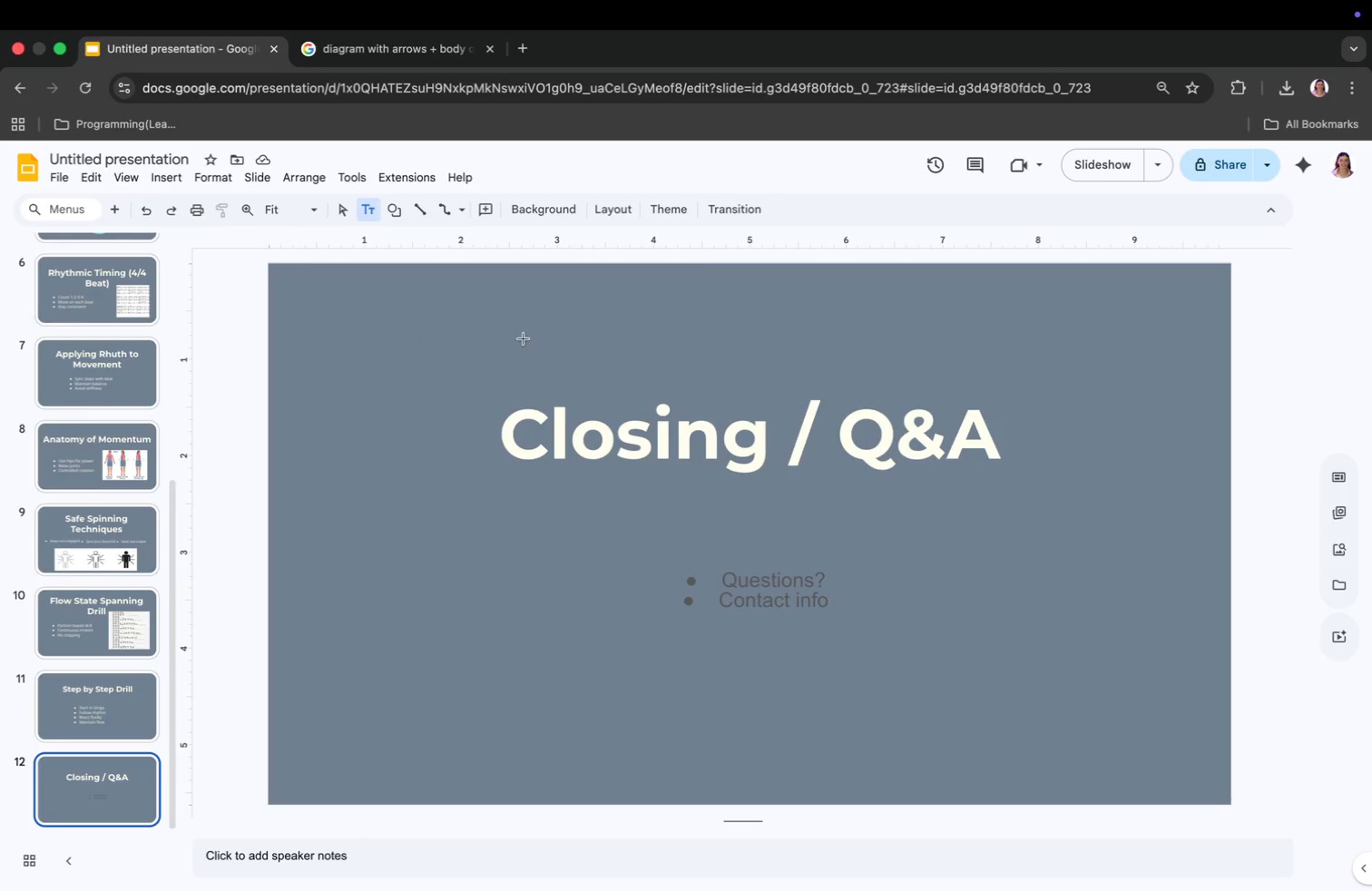 
type(Ta)
key(Backspace)
type(hak you)
key(Backspace)
key(Backspace)
key(Backspace)
type(You)
 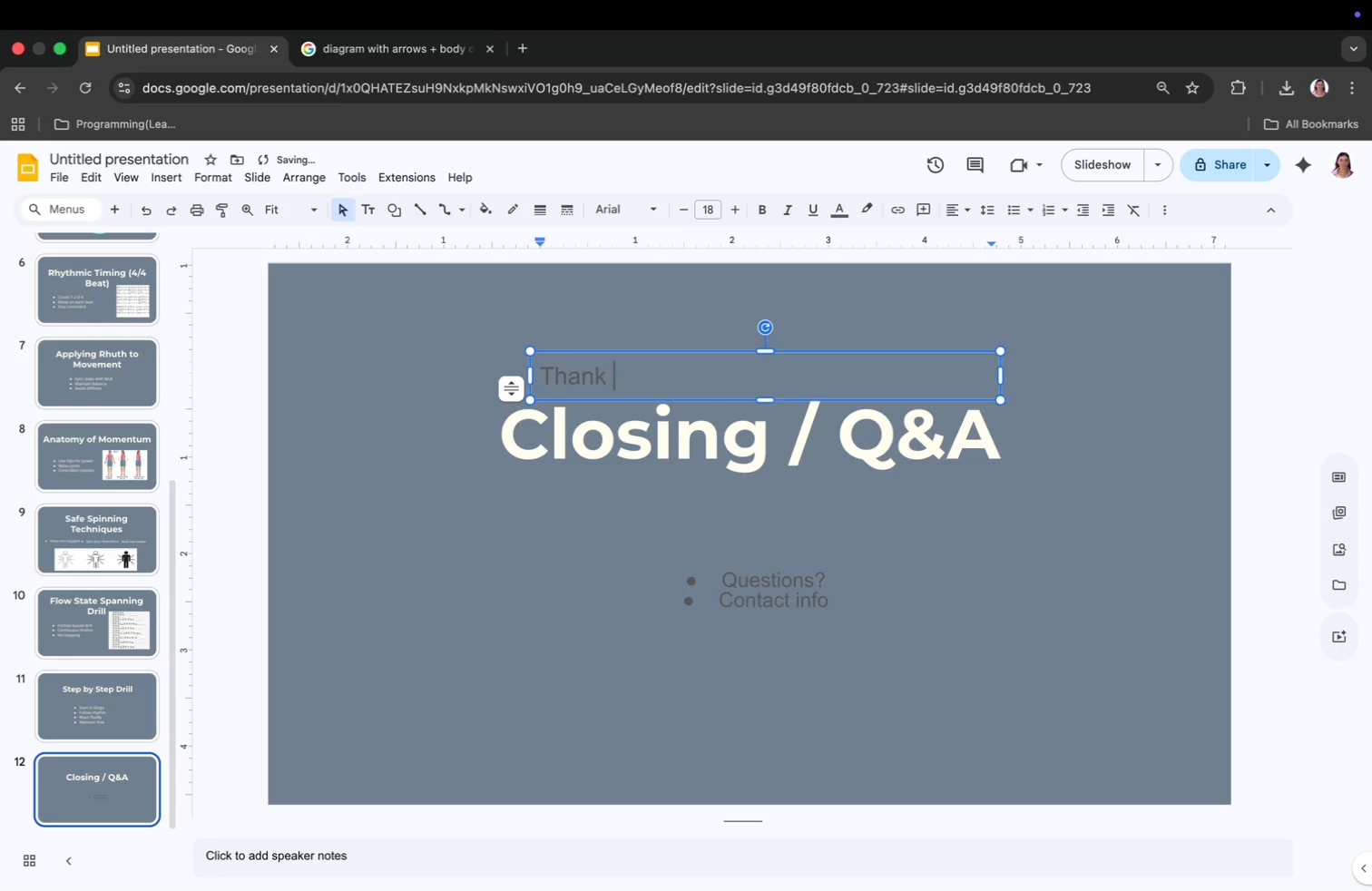 
hold_key(key=N, duration=0.39)
 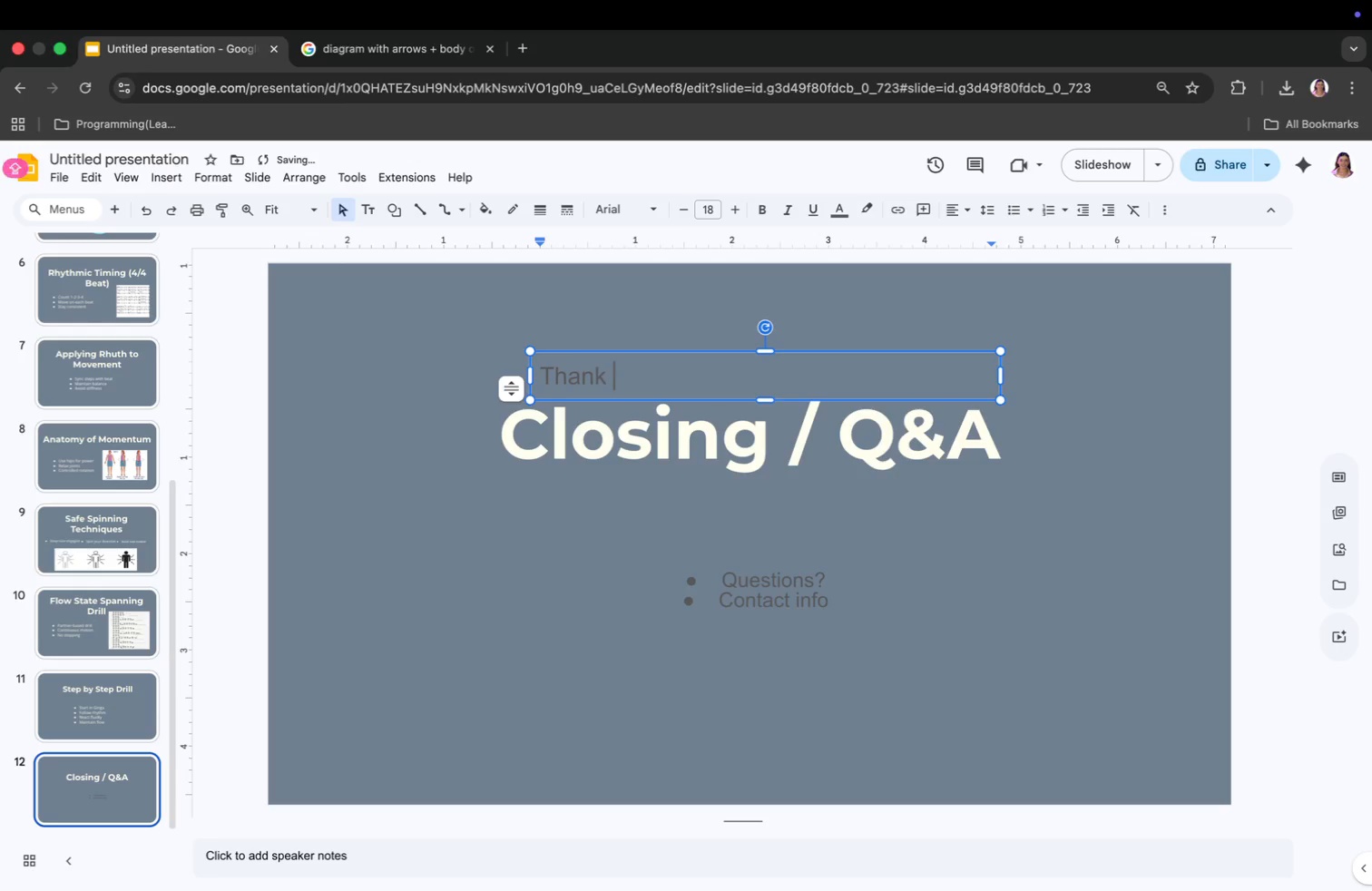 
key(Meta+CommandLeft)
 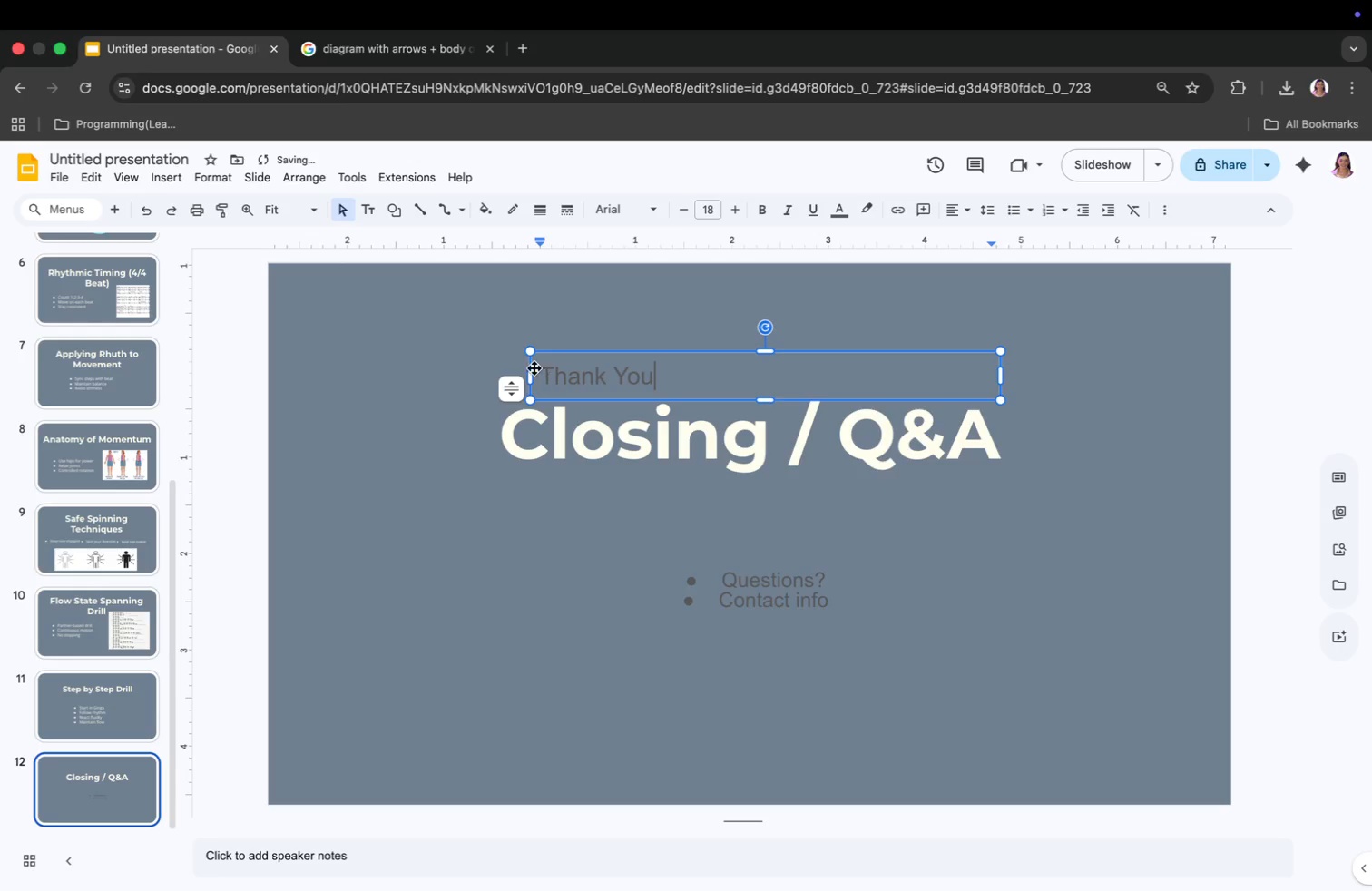 
key(Meta+S)
 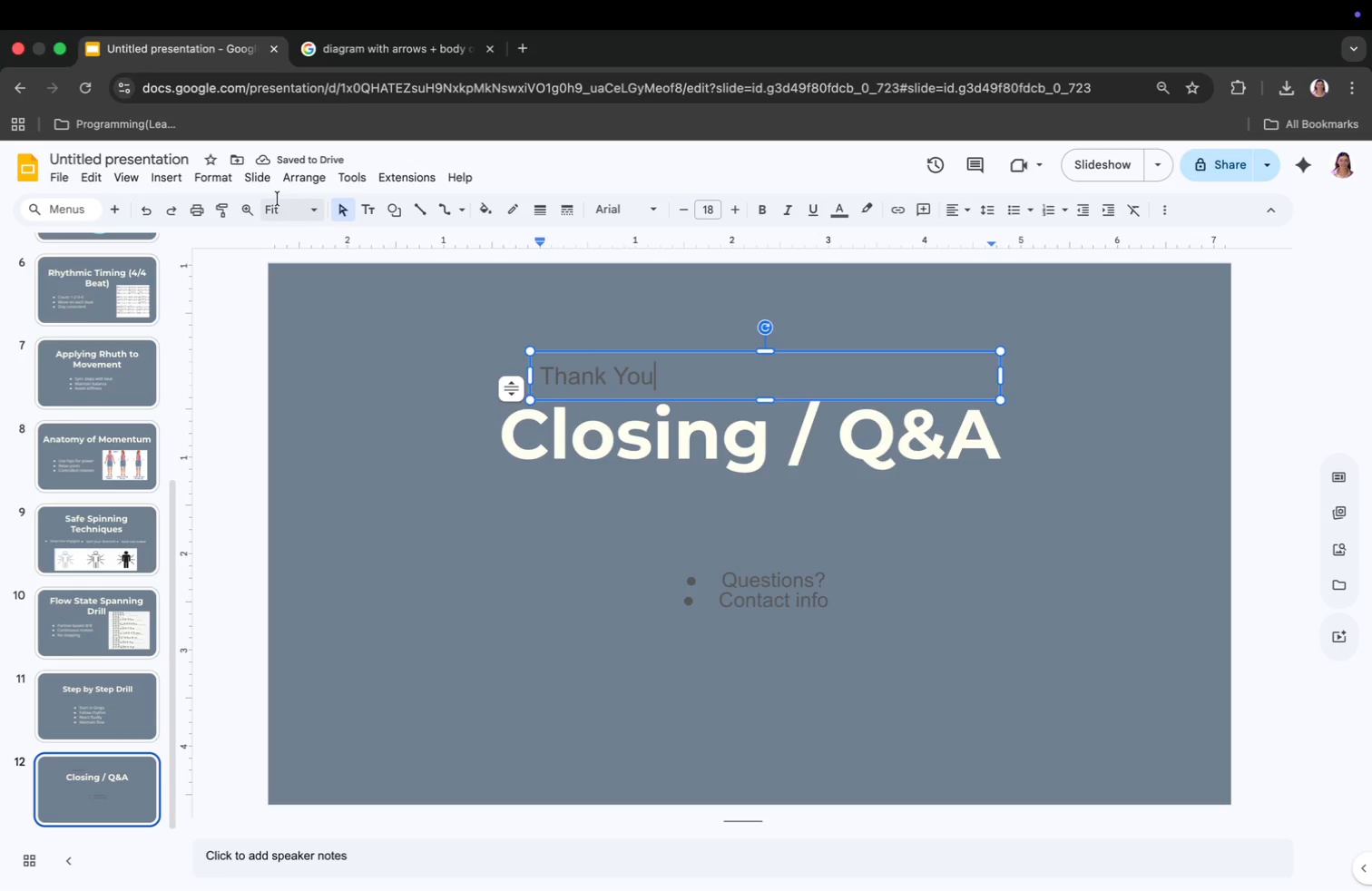 
left_click([594, 377])
 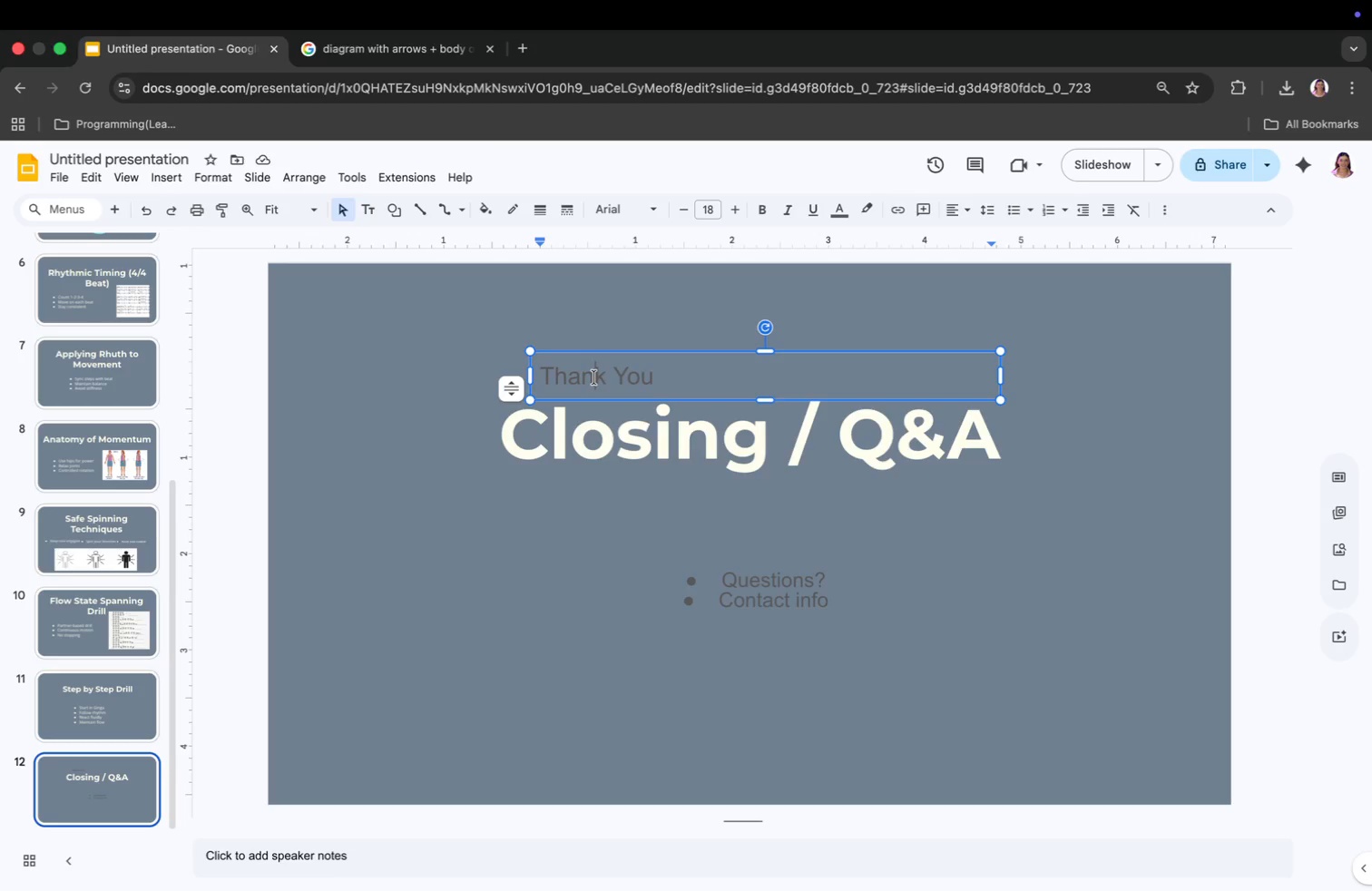 
key(Meta+CommandLeft)
 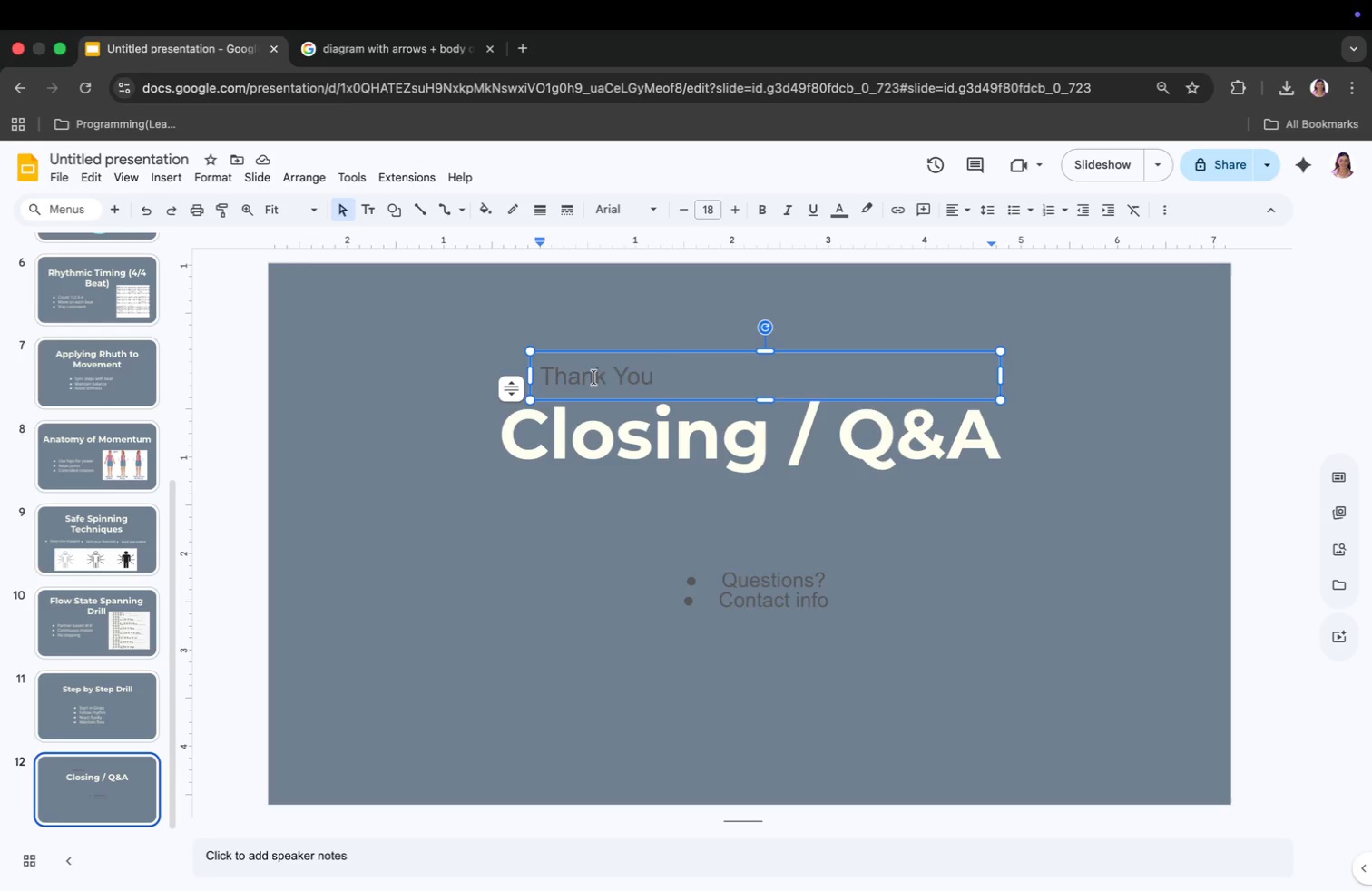 
key(Meta+A)
 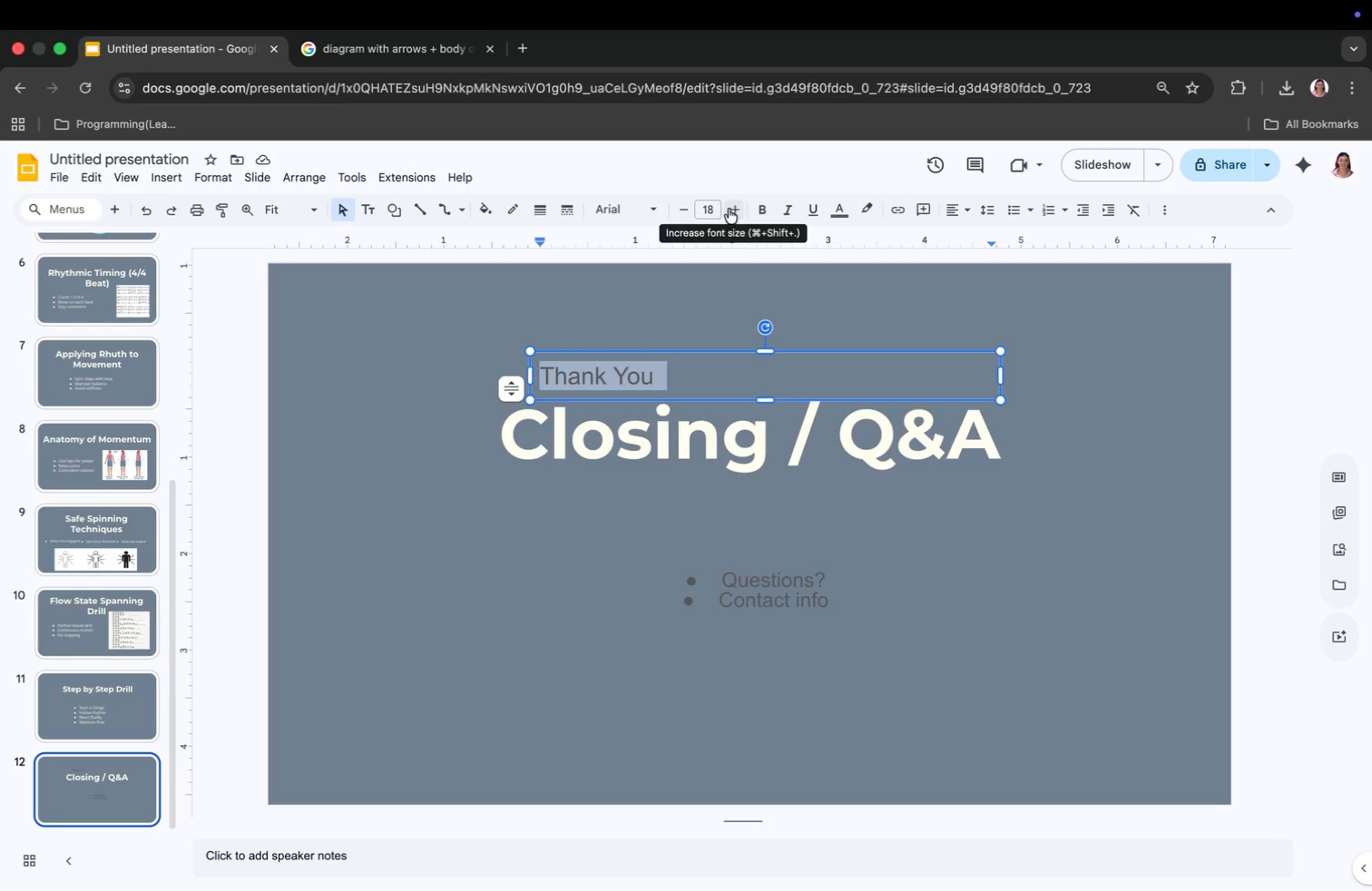 
left_click([642, 208])
 